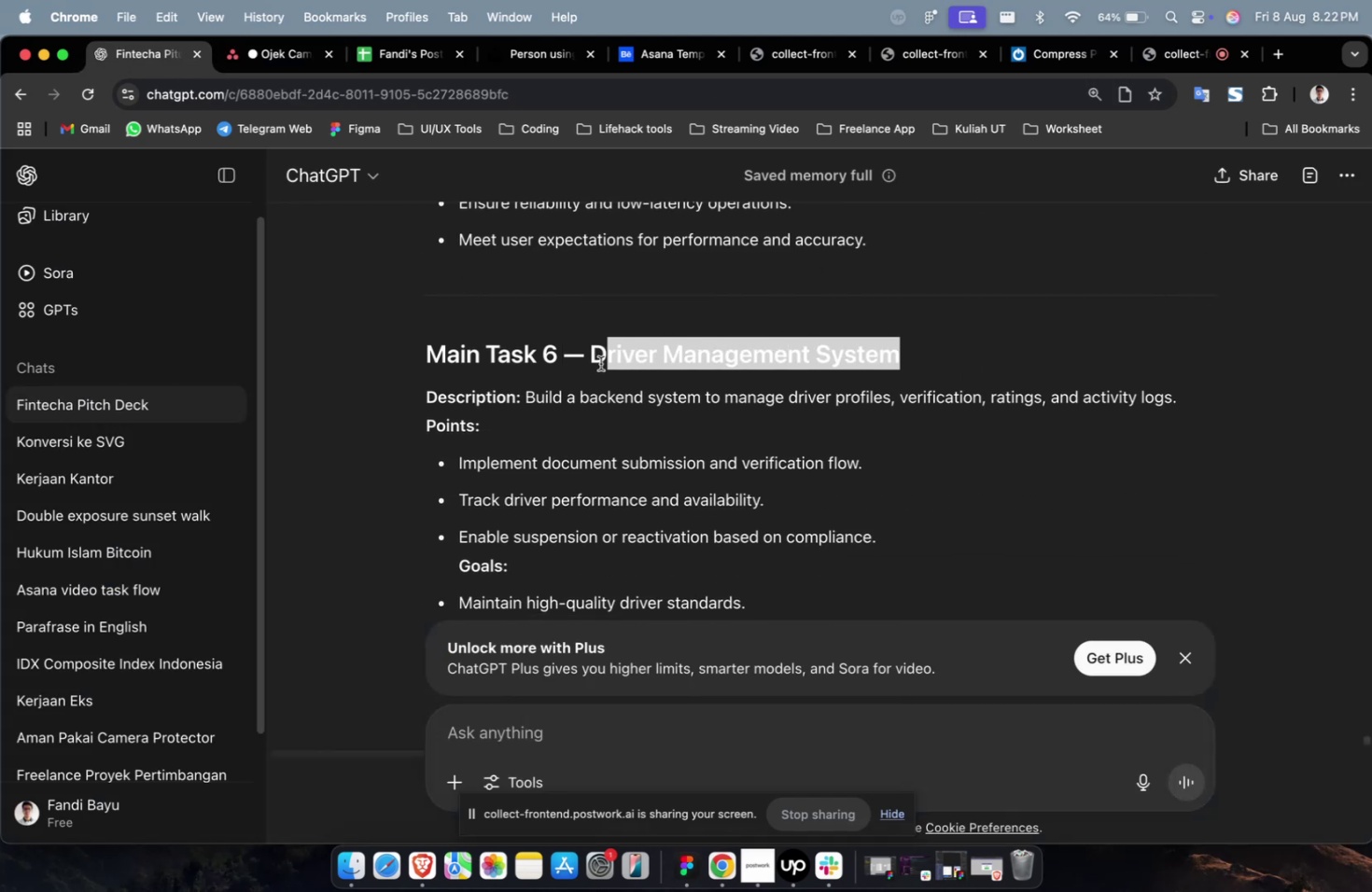 
key(Meta+CommandLeft)
 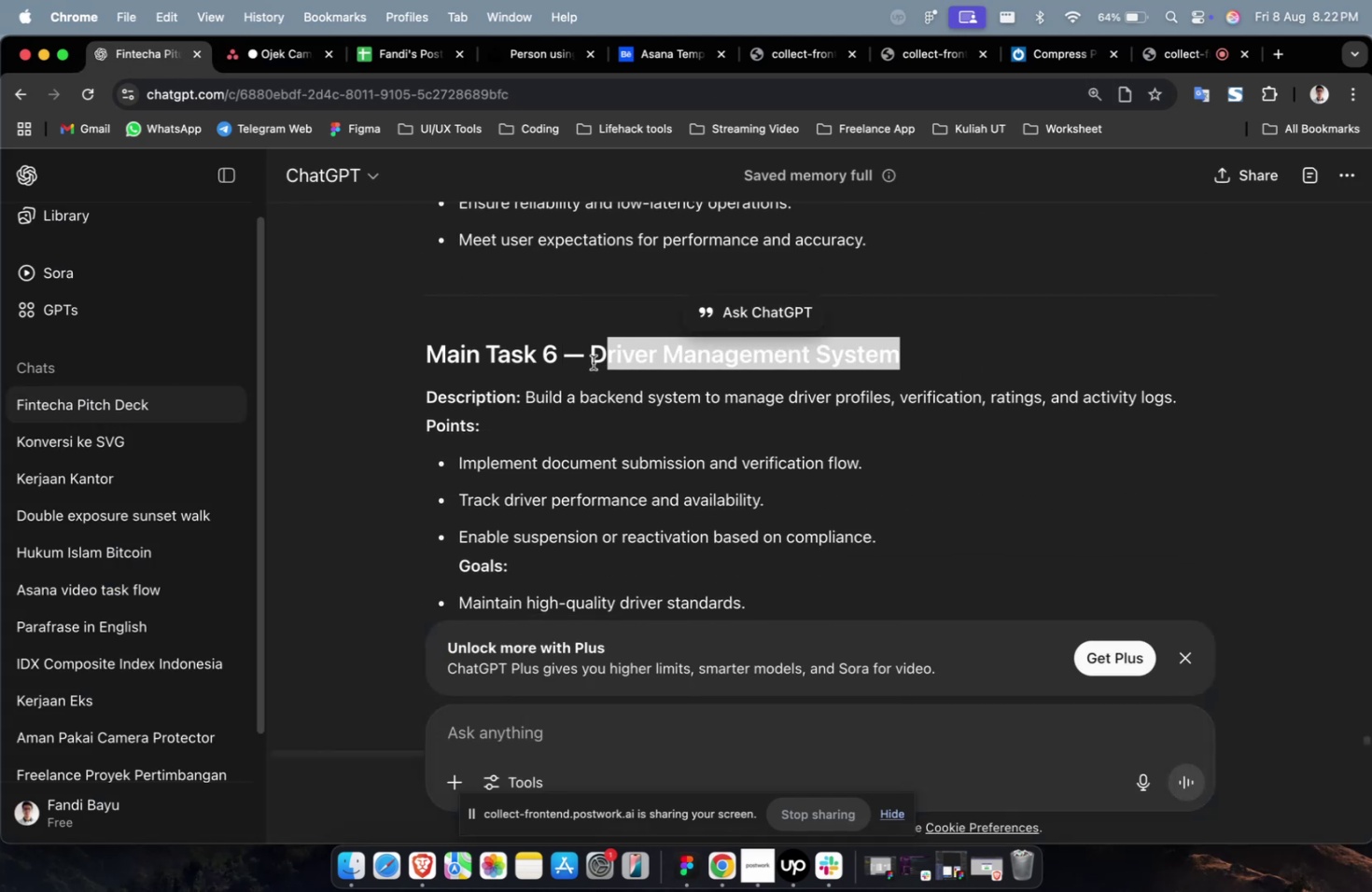 
left_click_drag(start_coordinate=[593, 362], to_coordinate=[940, 364])
 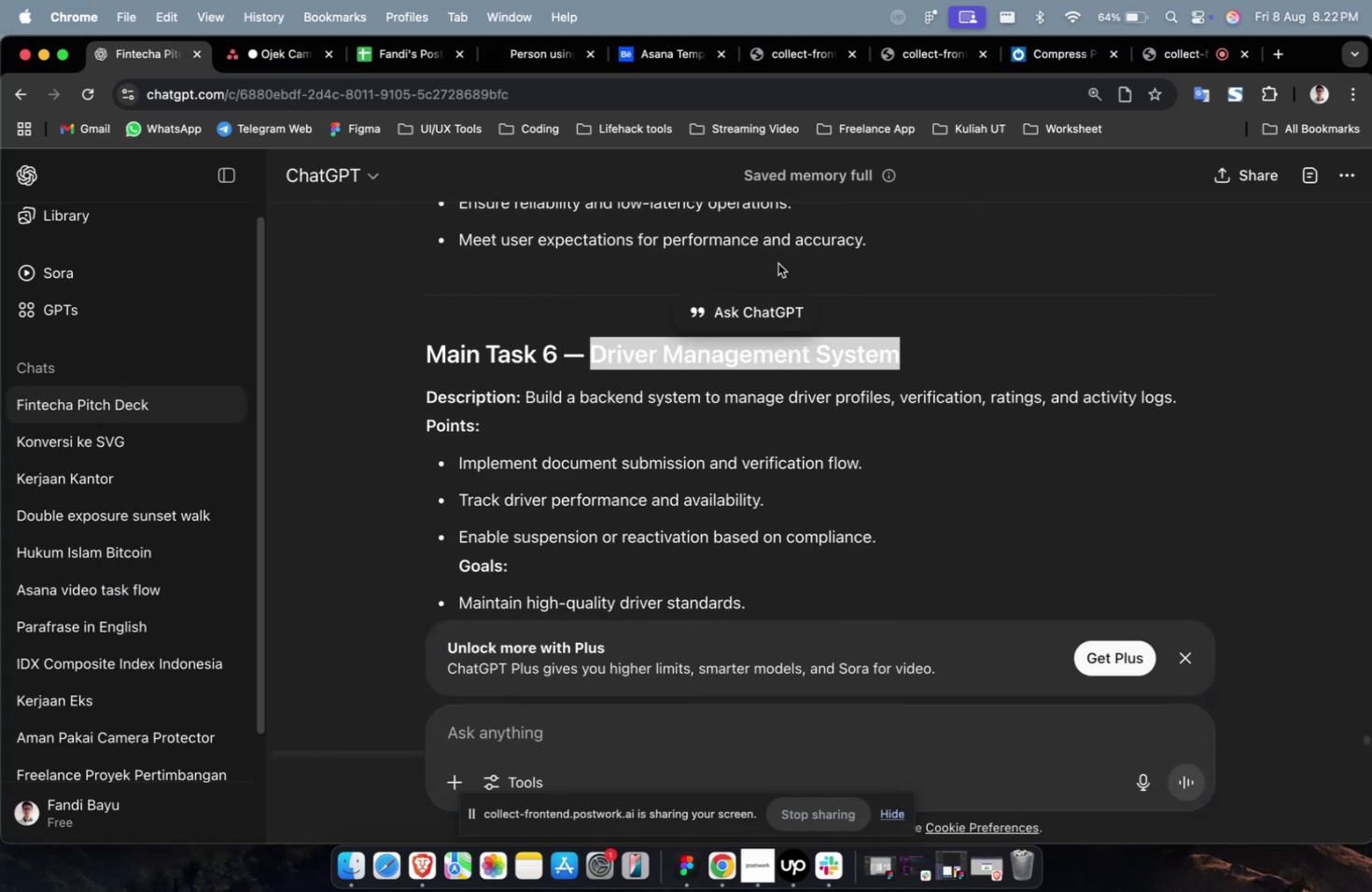 
key(Meta+CommandLeft)
 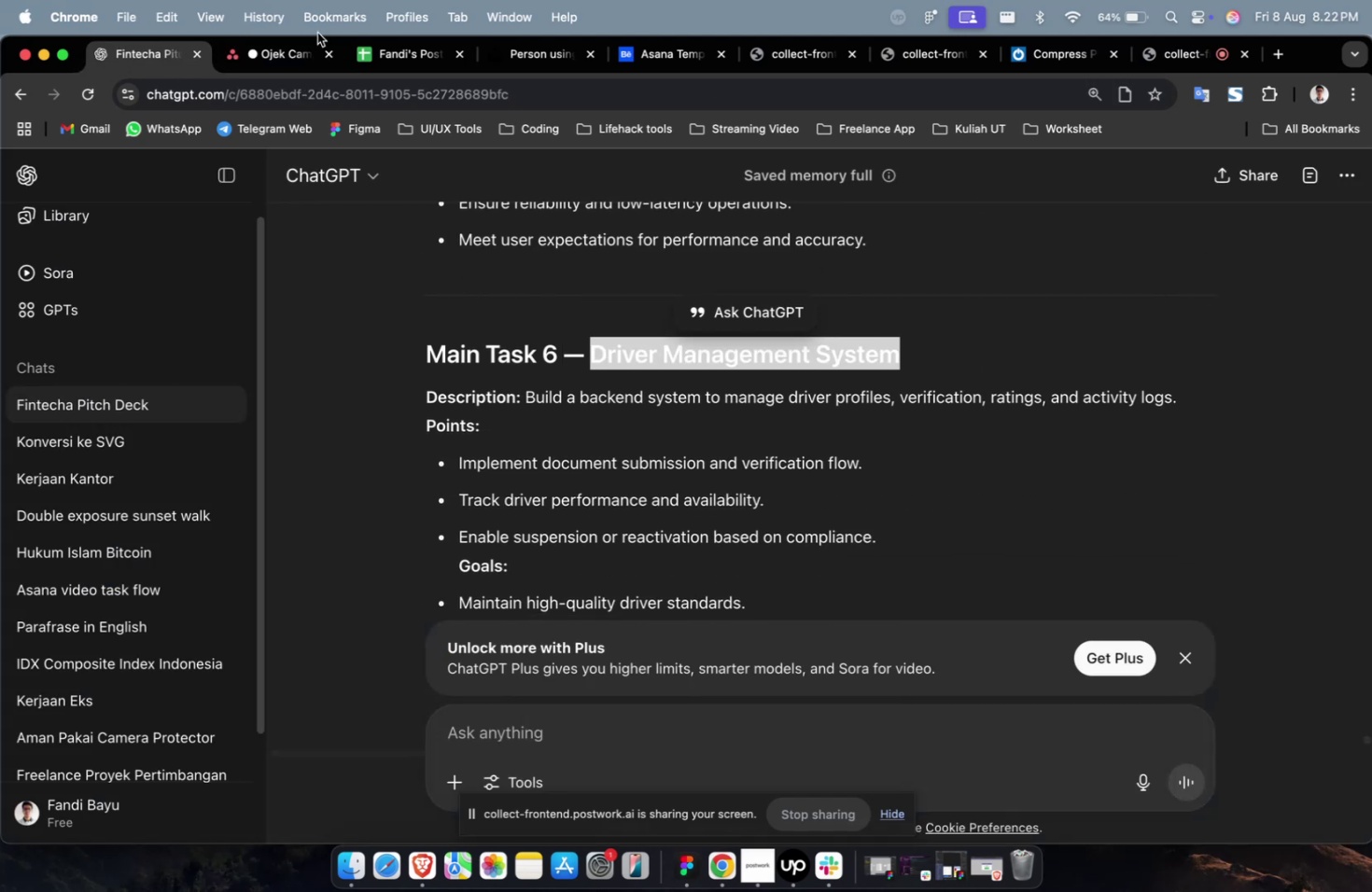 
key(Meta+C)
 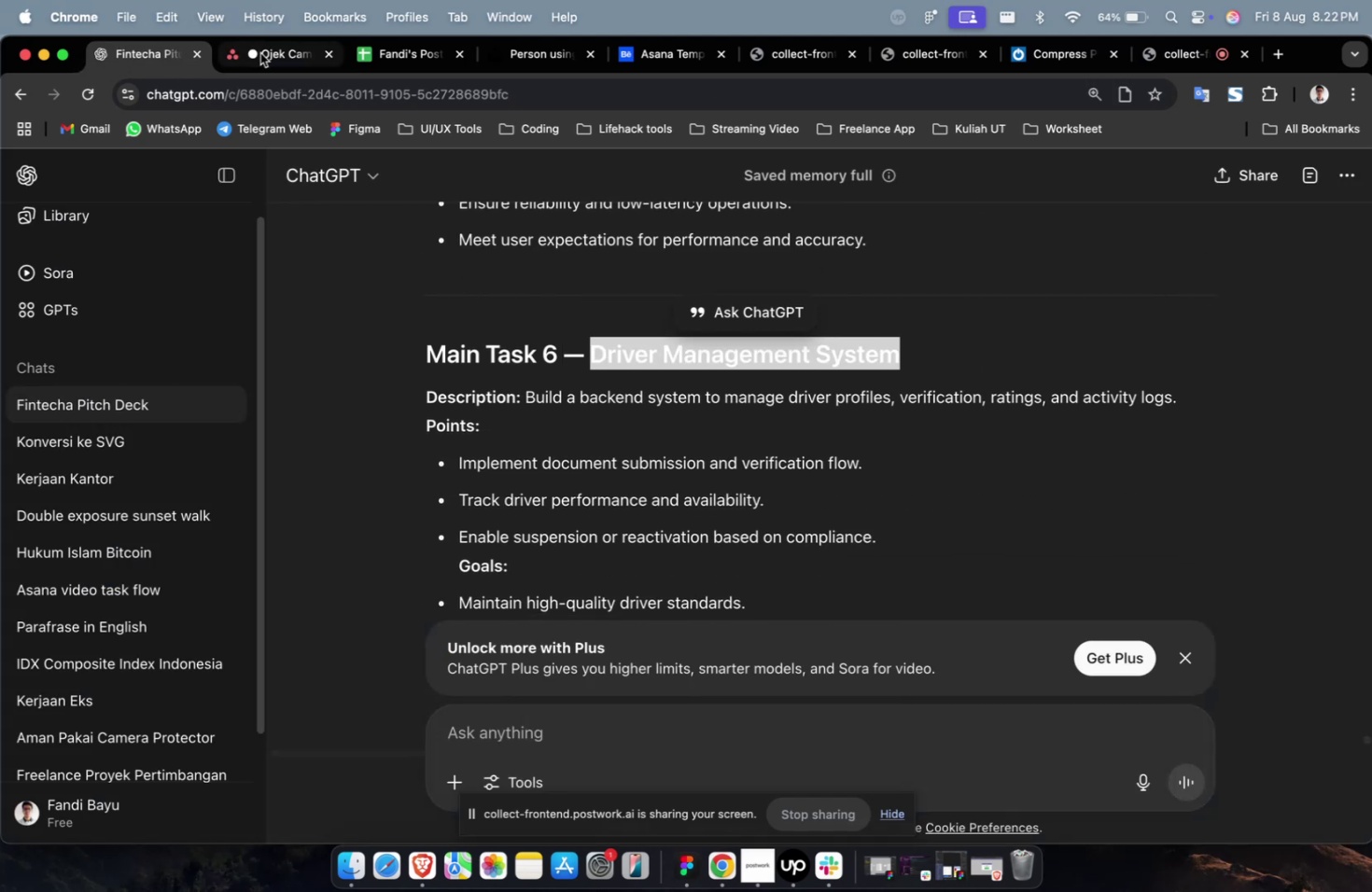 
left_click([263, 57])
 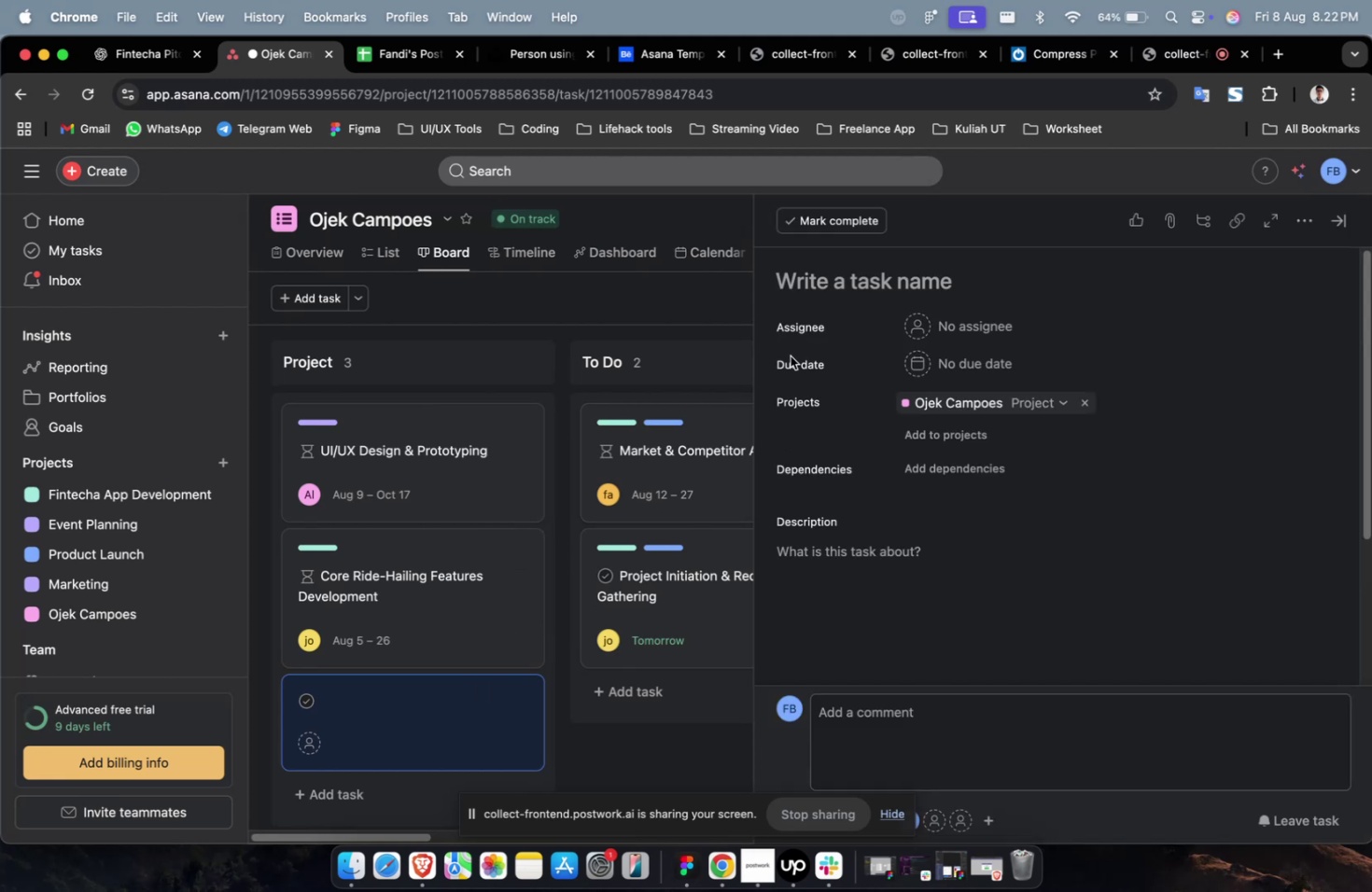 
double_click([889, 286])
 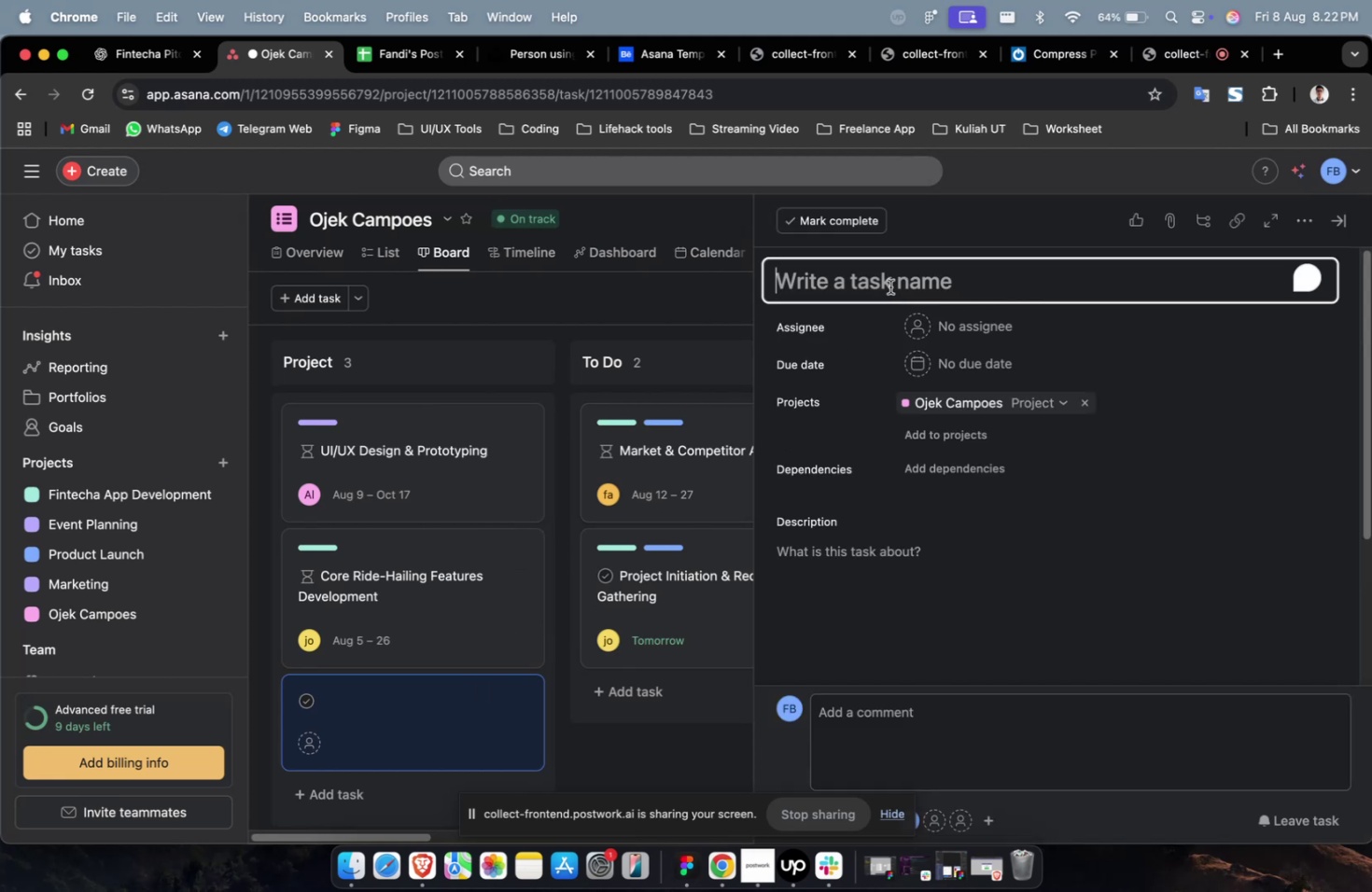 
key(Meta+CommandLeft)
 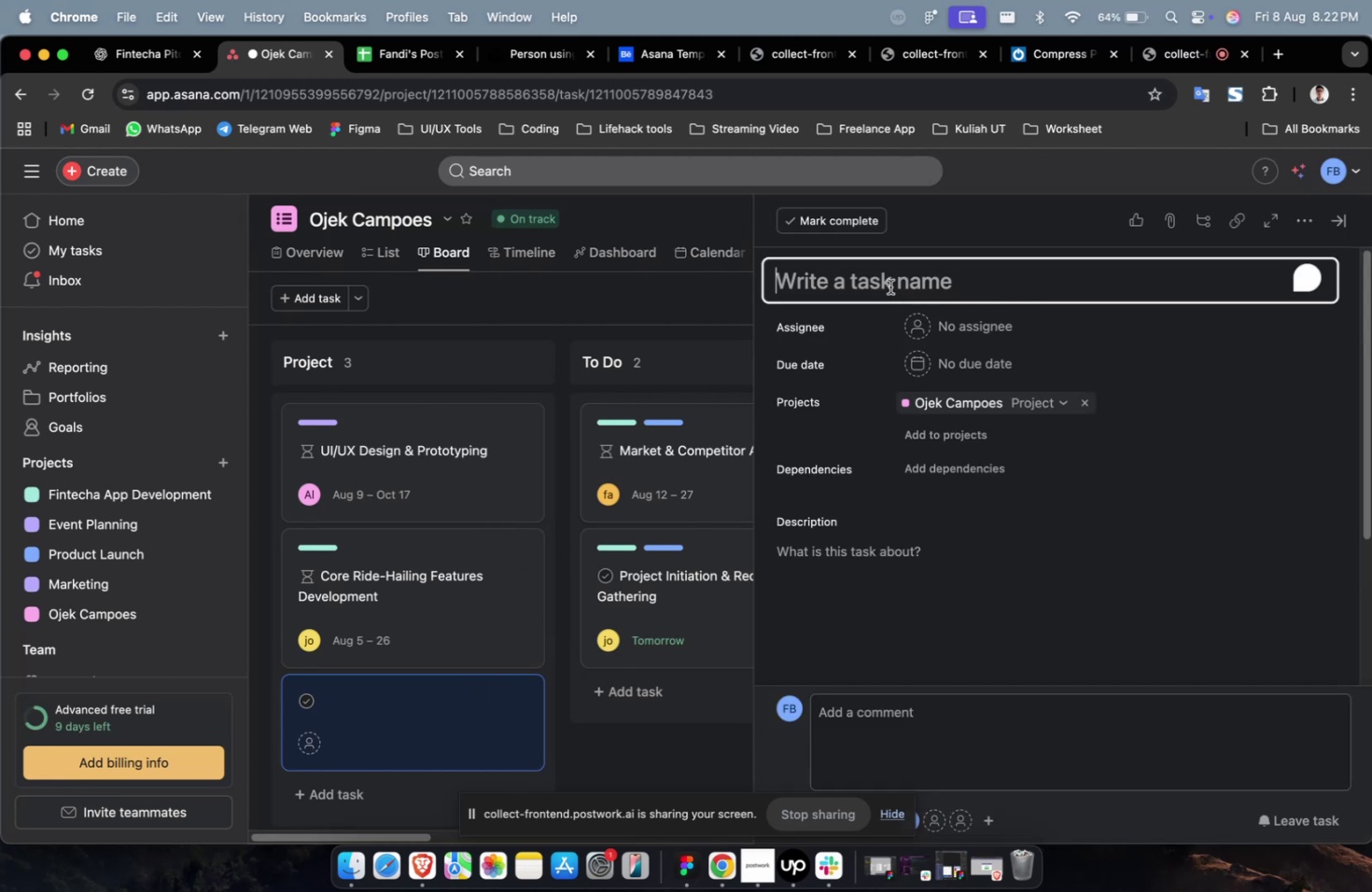 
key(Meta+V)
 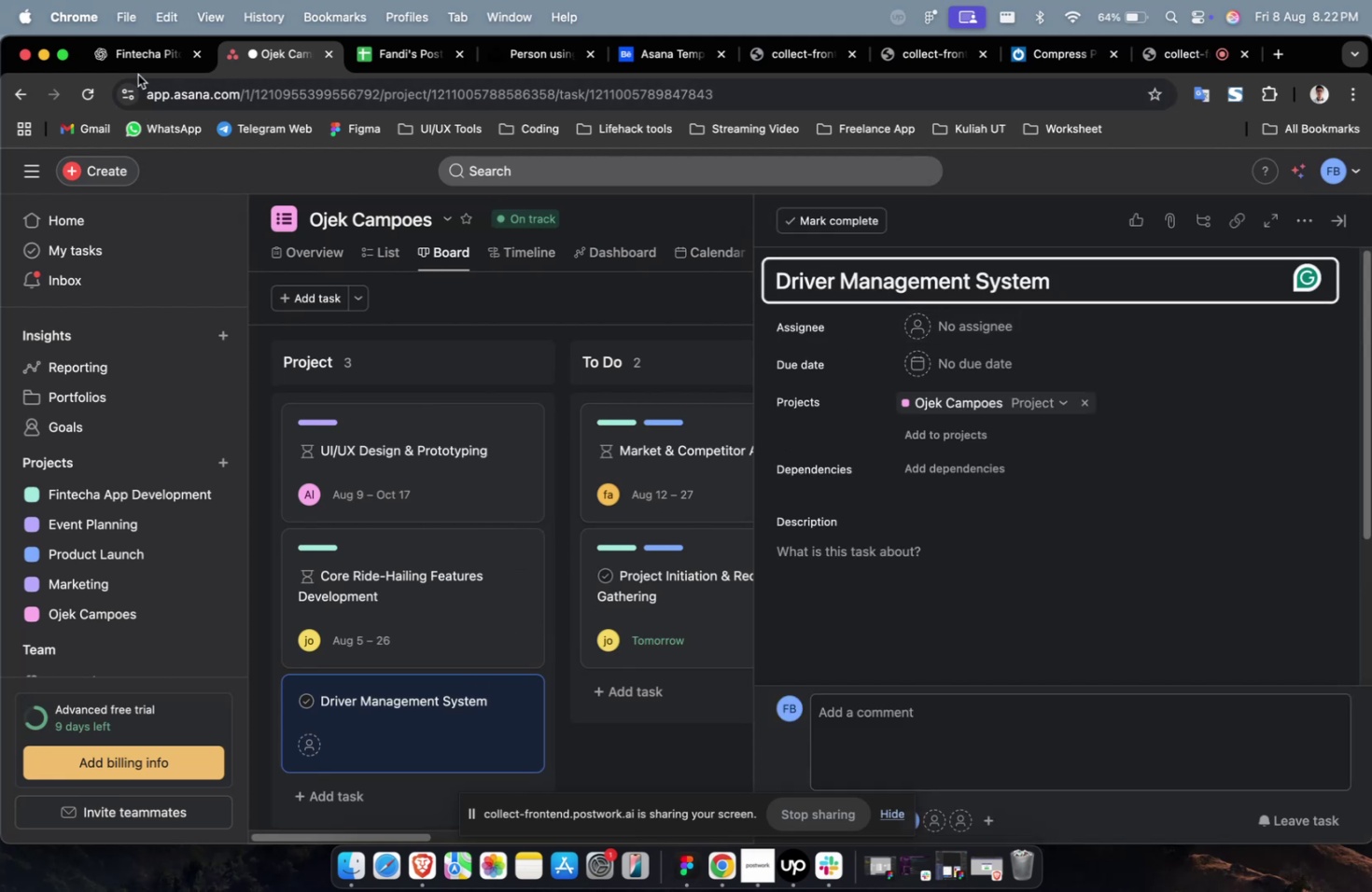 
left_click([134, 65])
 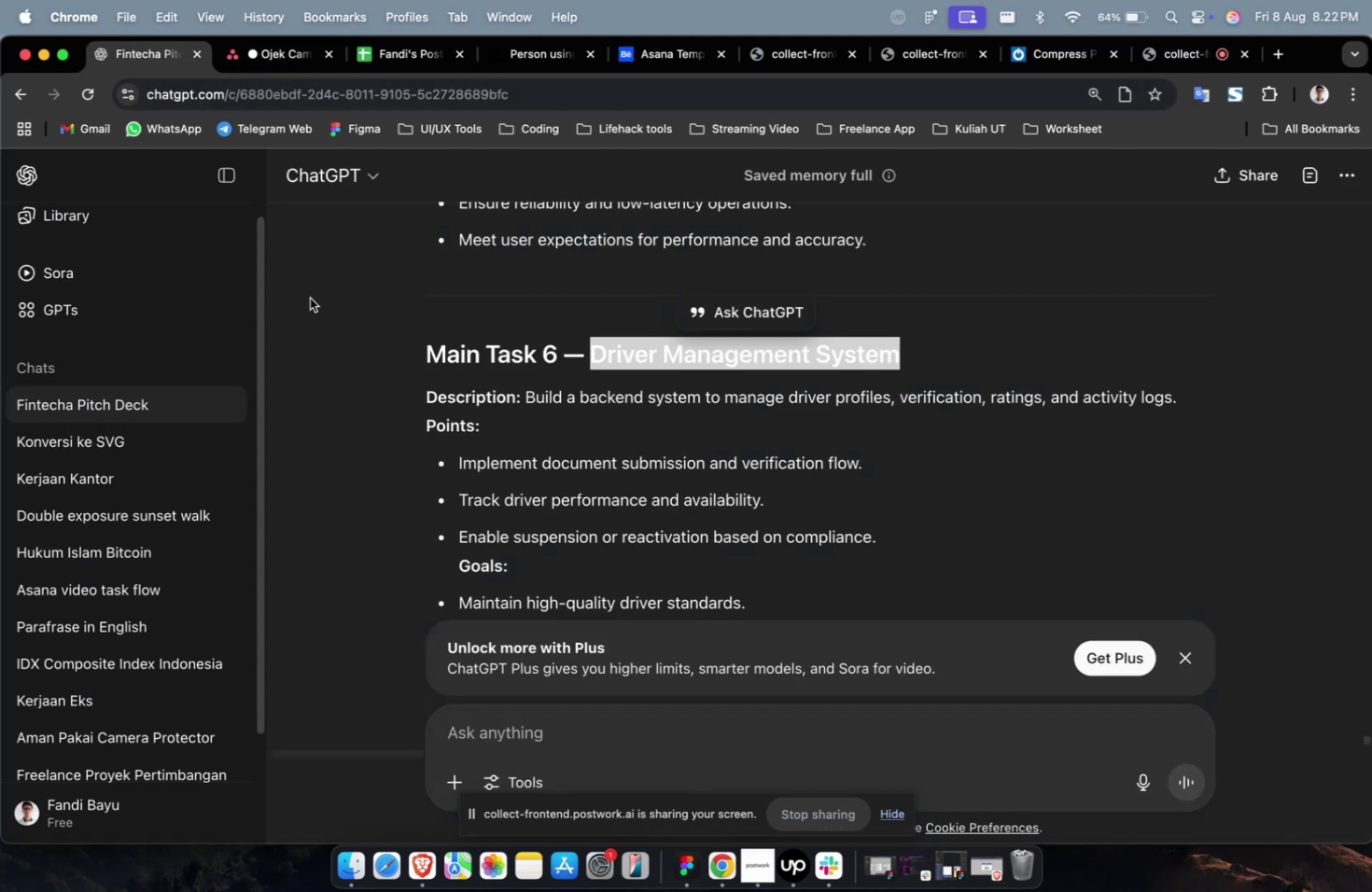 
scroll: coordinate [581, 524], scroll_direction: down, amount: 6.0
 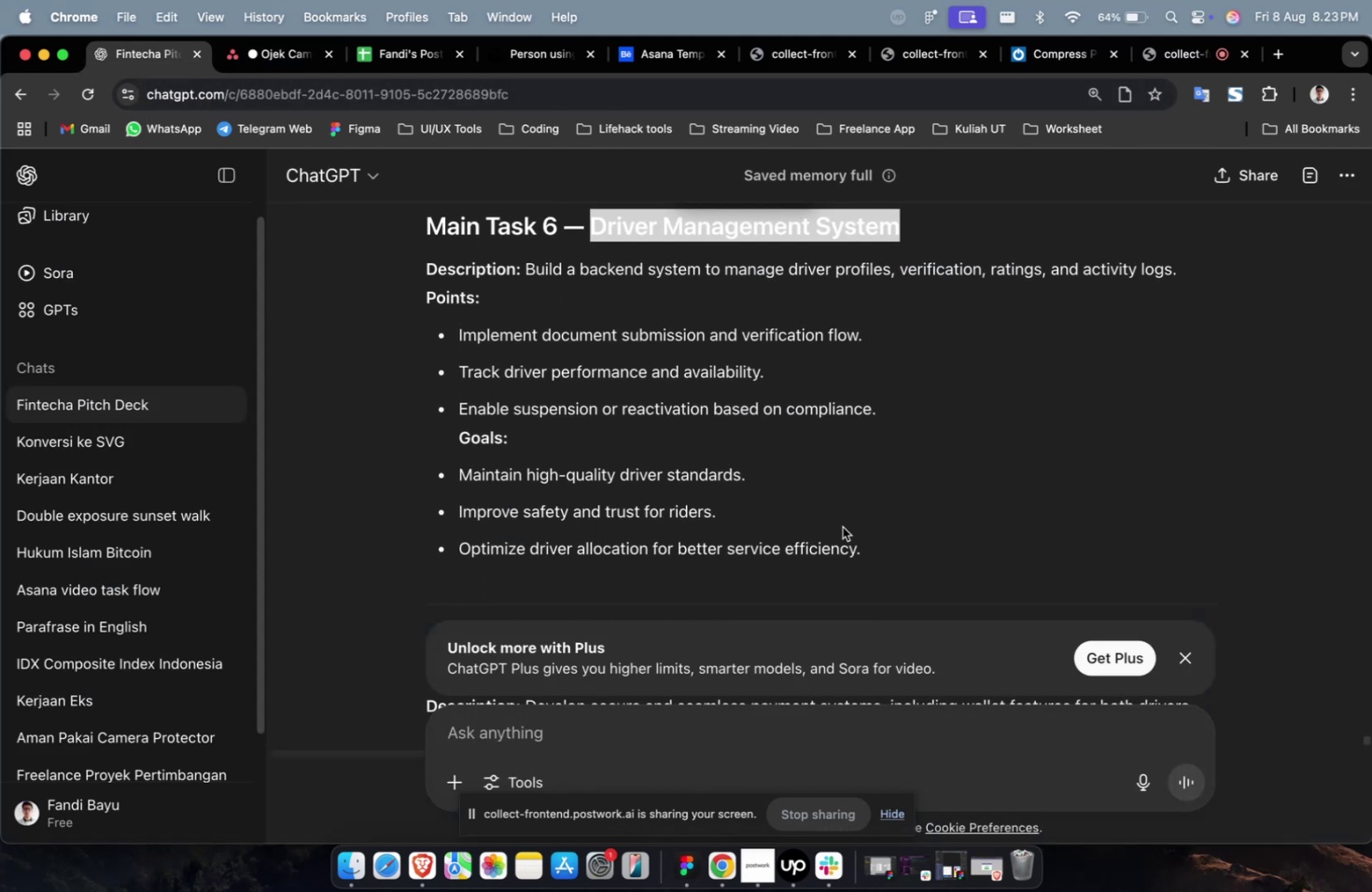 
left_click_drag(start_coordinate=[876, 549], to_coordinate=[527, 274])
 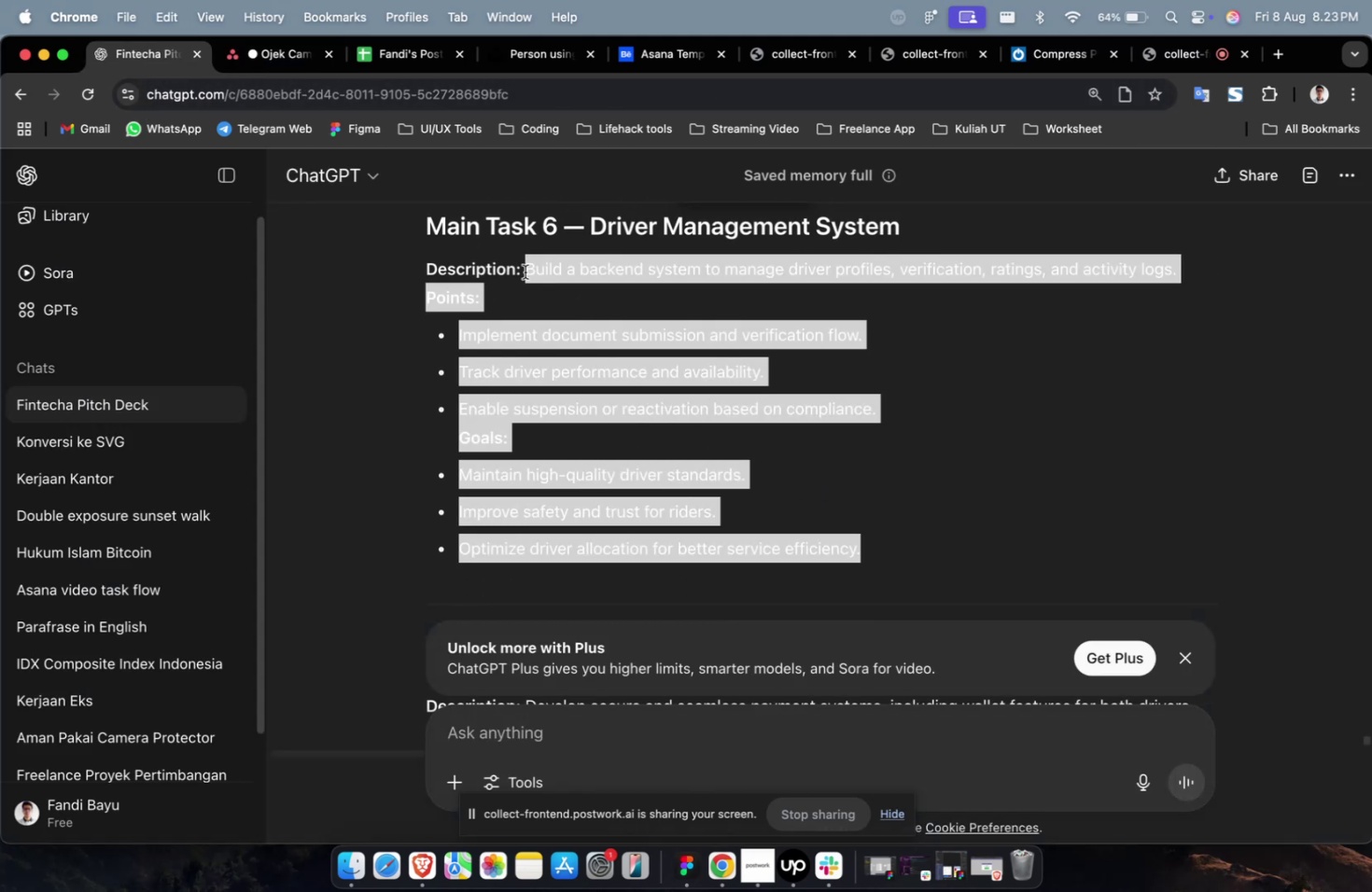 
key(Meta+CommandLeft)
 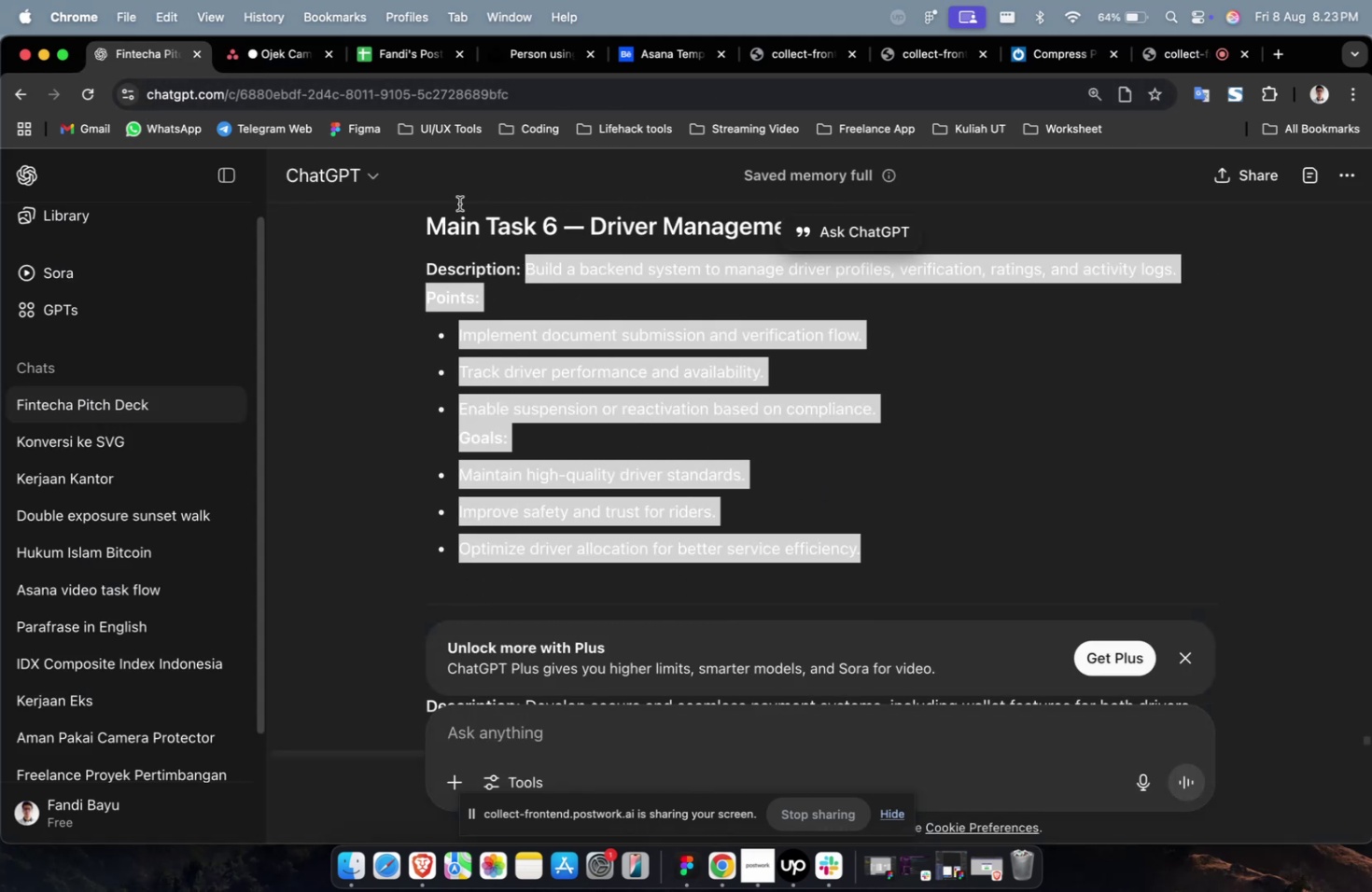 
key(Meta+C)
 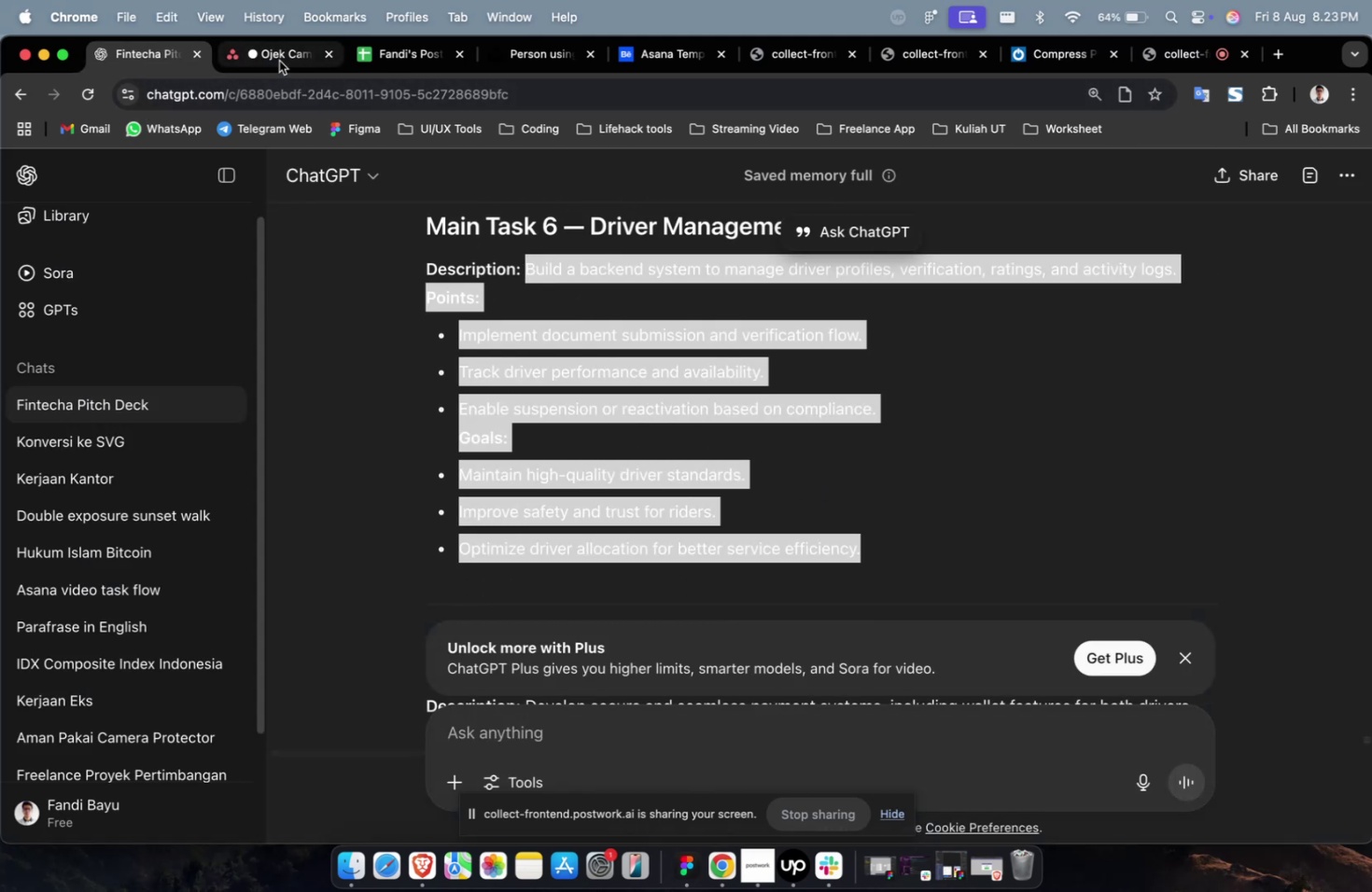 
left_click([273, 58])
 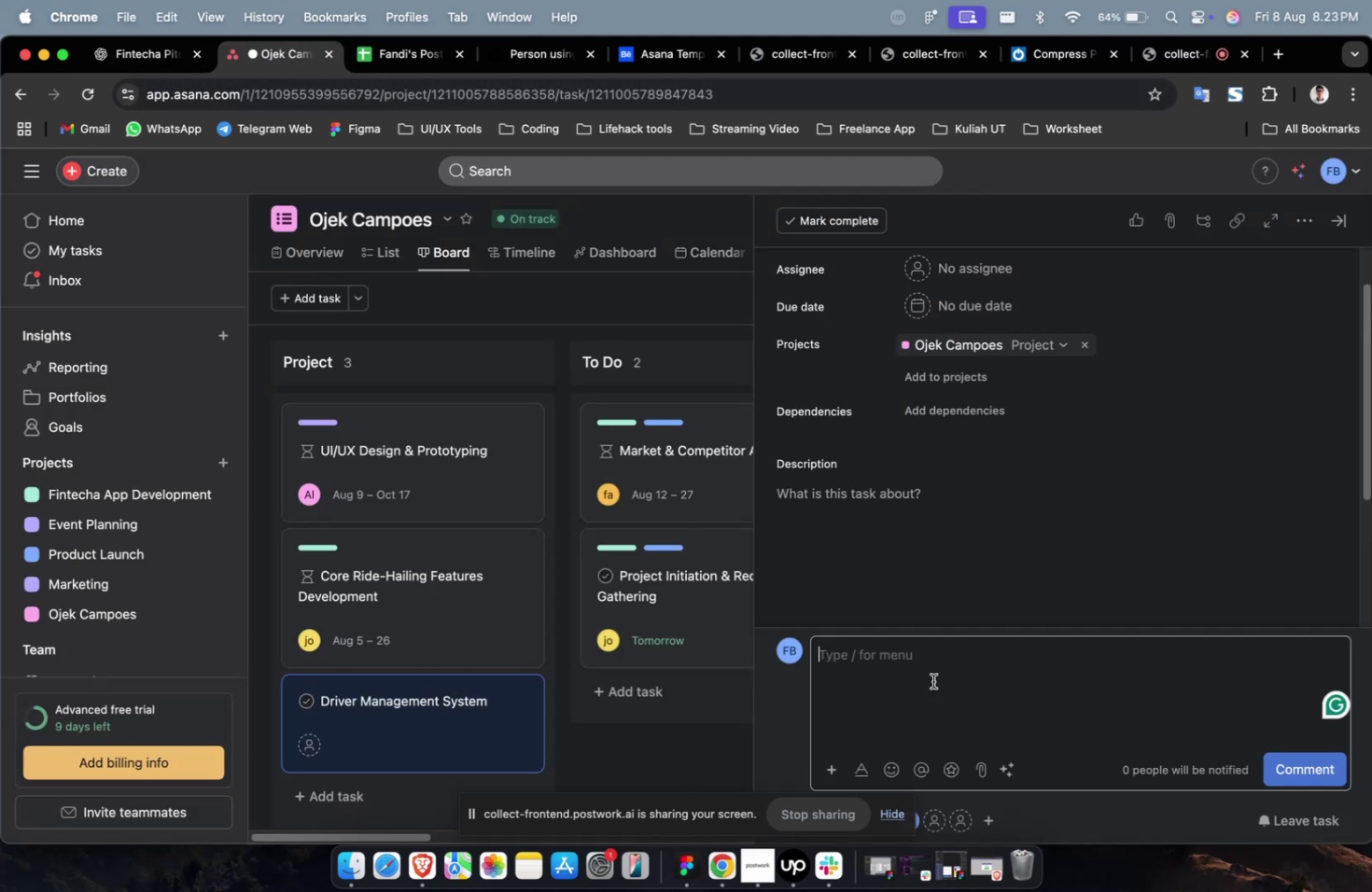 
triple_click([938, 578])
 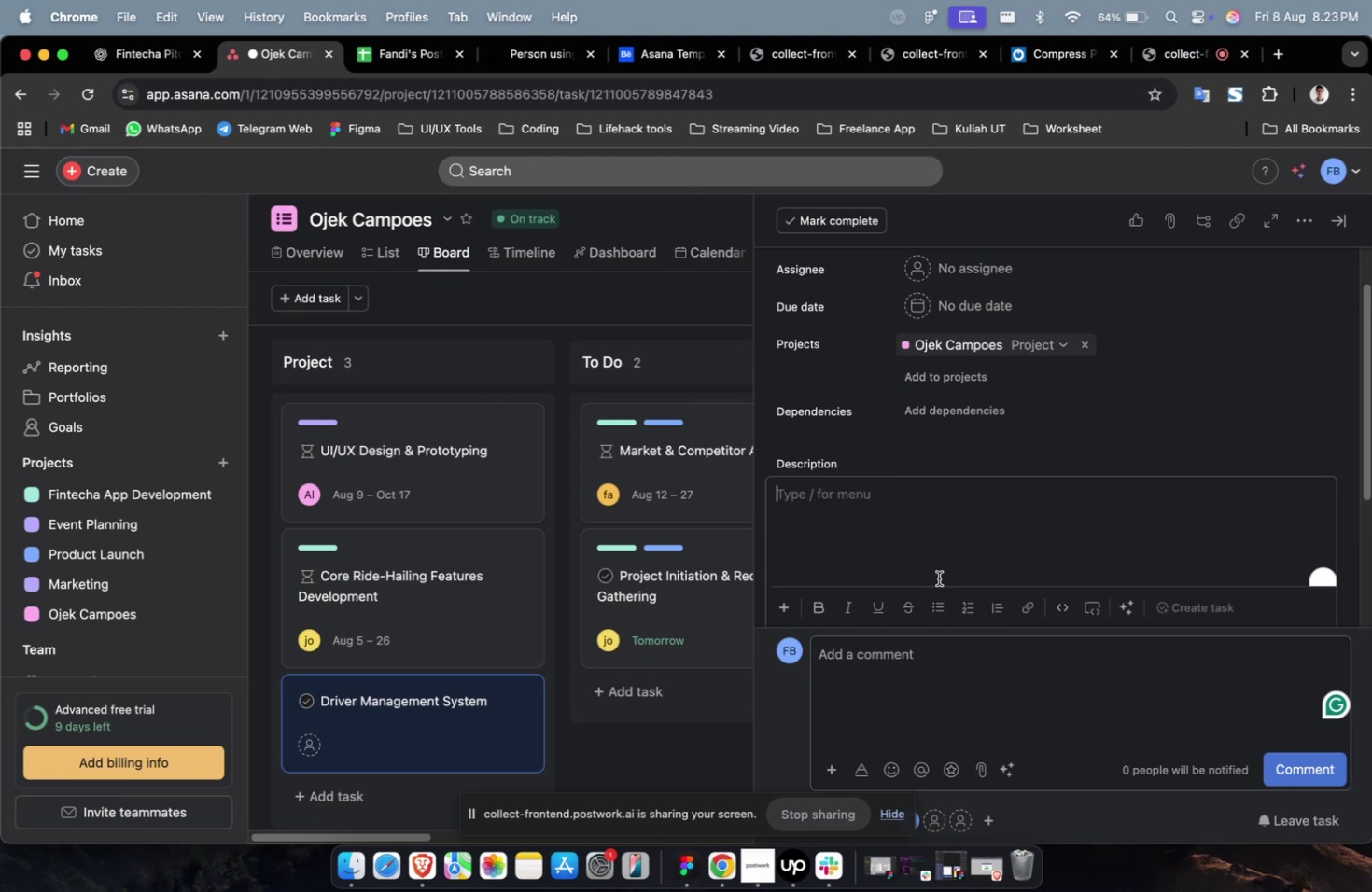 
key(Meta+V)
 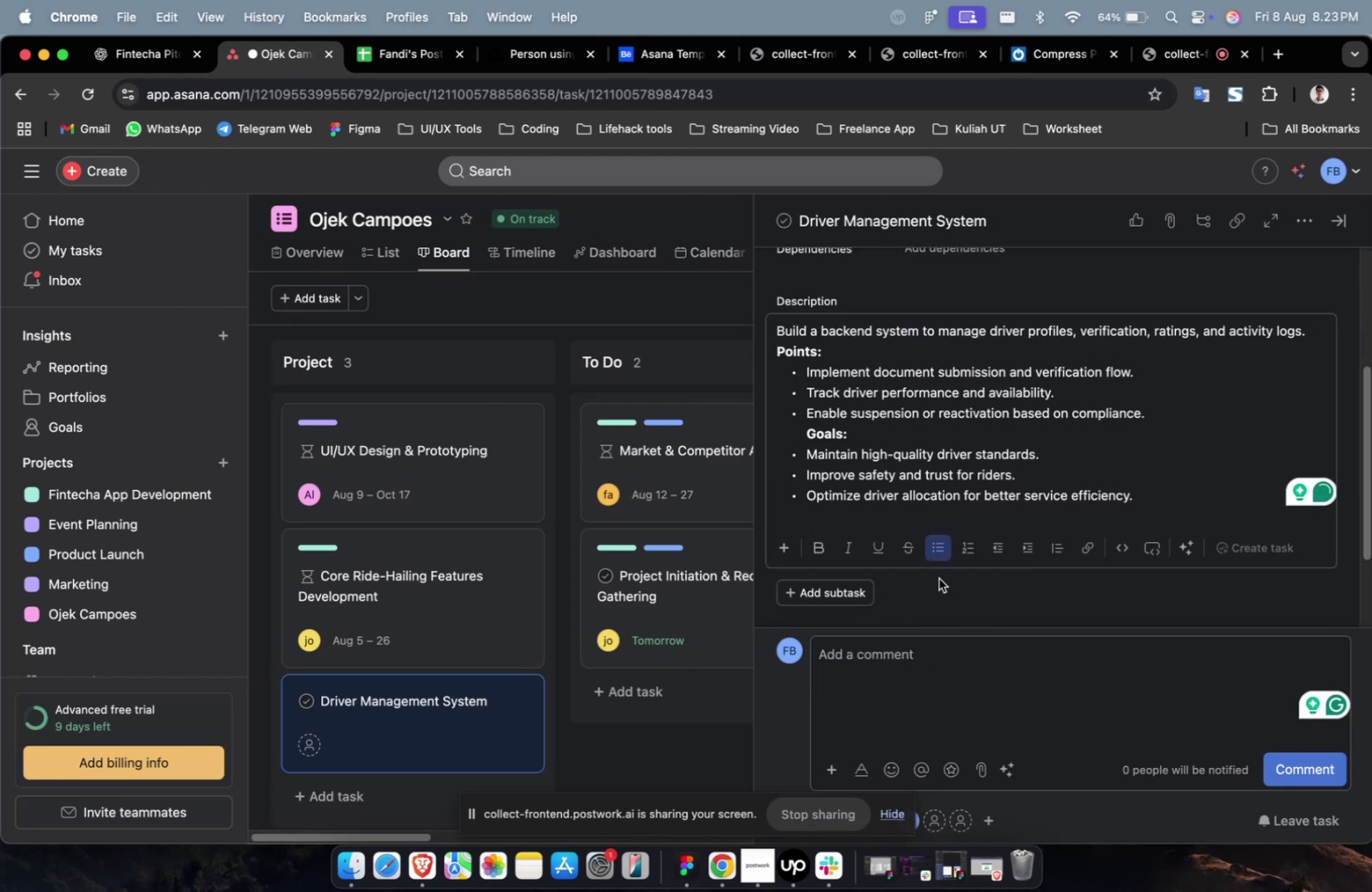 
scroll: coordinate [947, 439], scroll_direction: up, amount: 7.0
 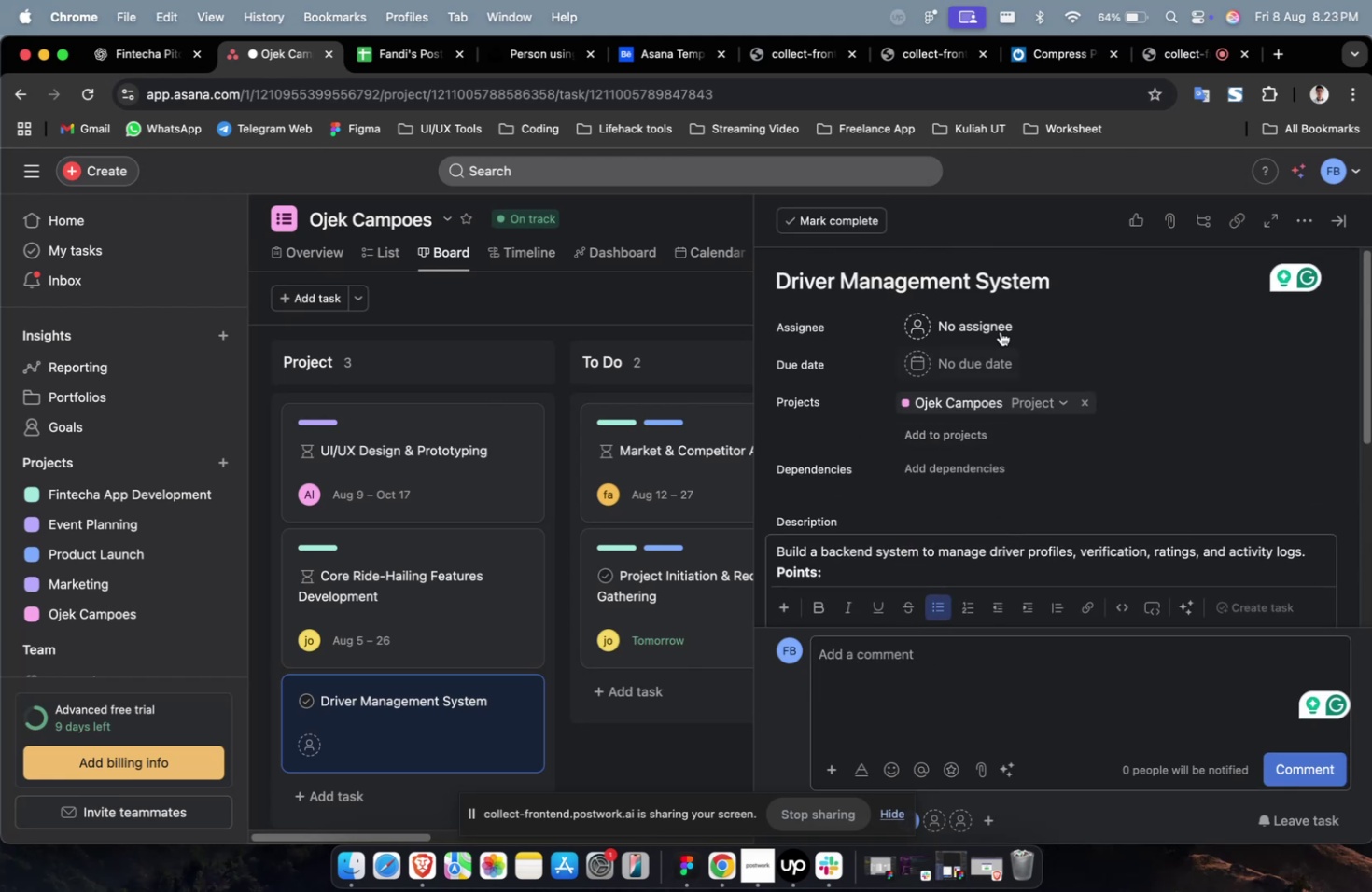 
left_click([997, 323])
 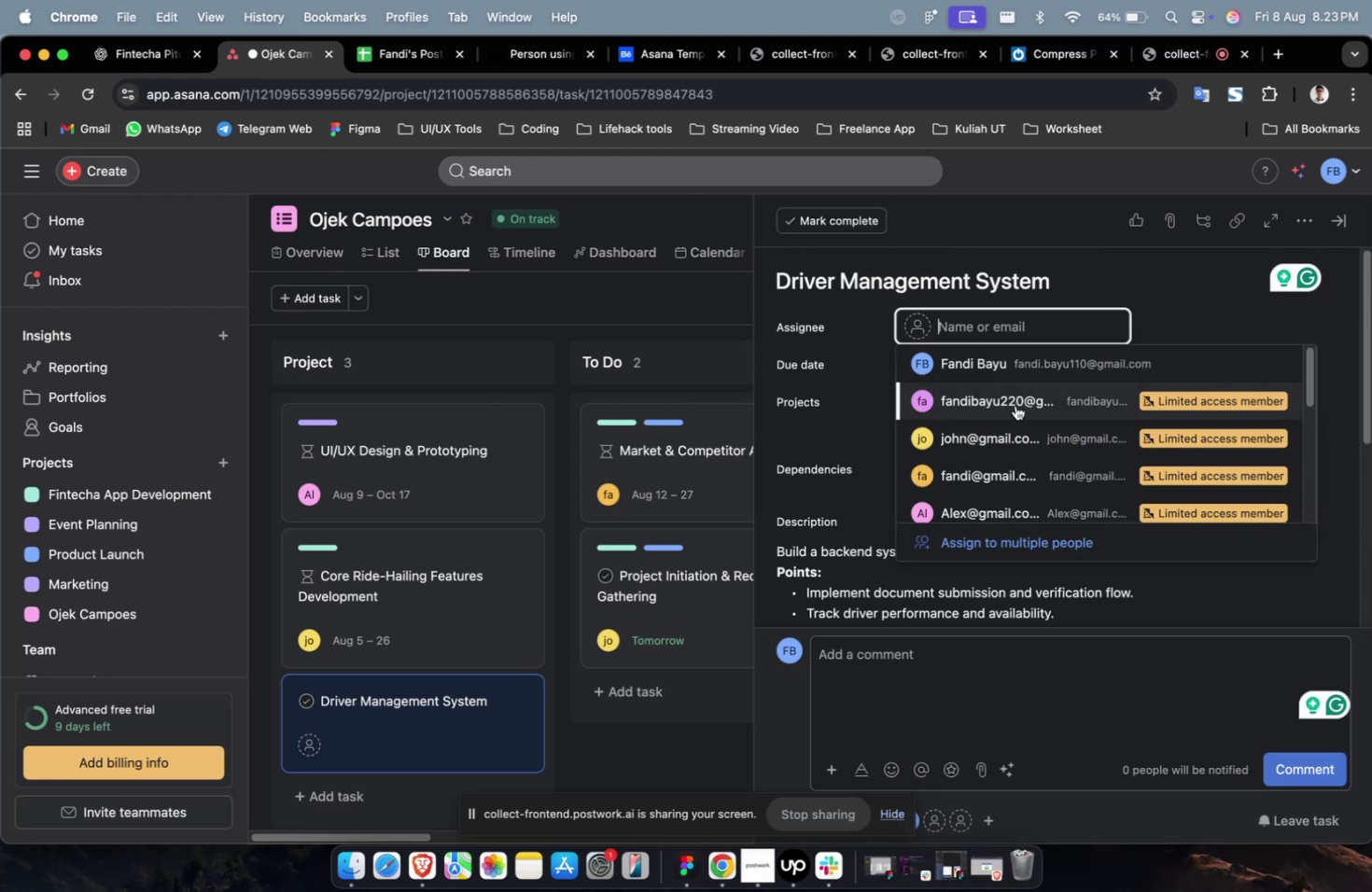 
left_click([1000, 441])
 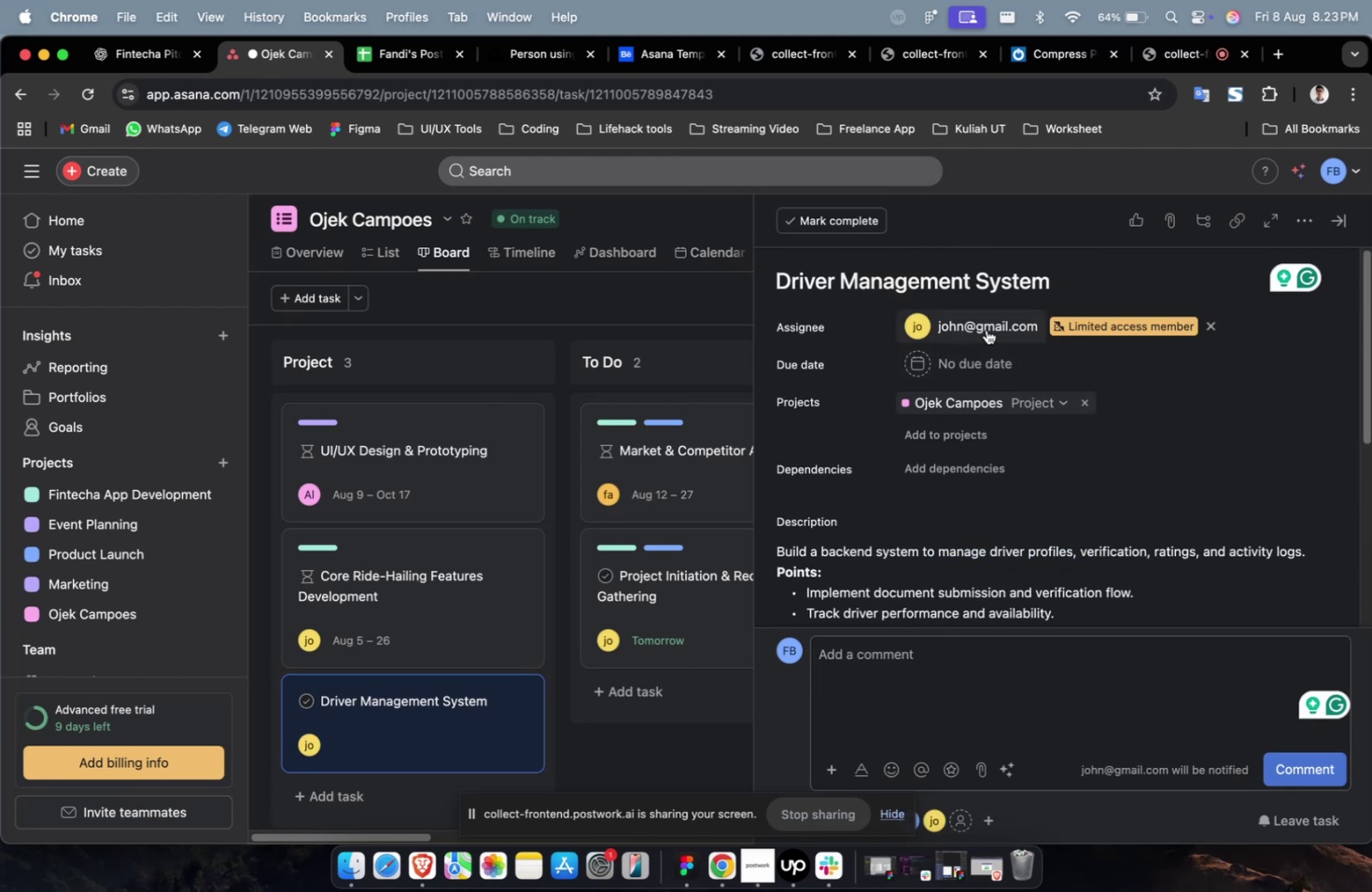 
double_click([986, 329])
 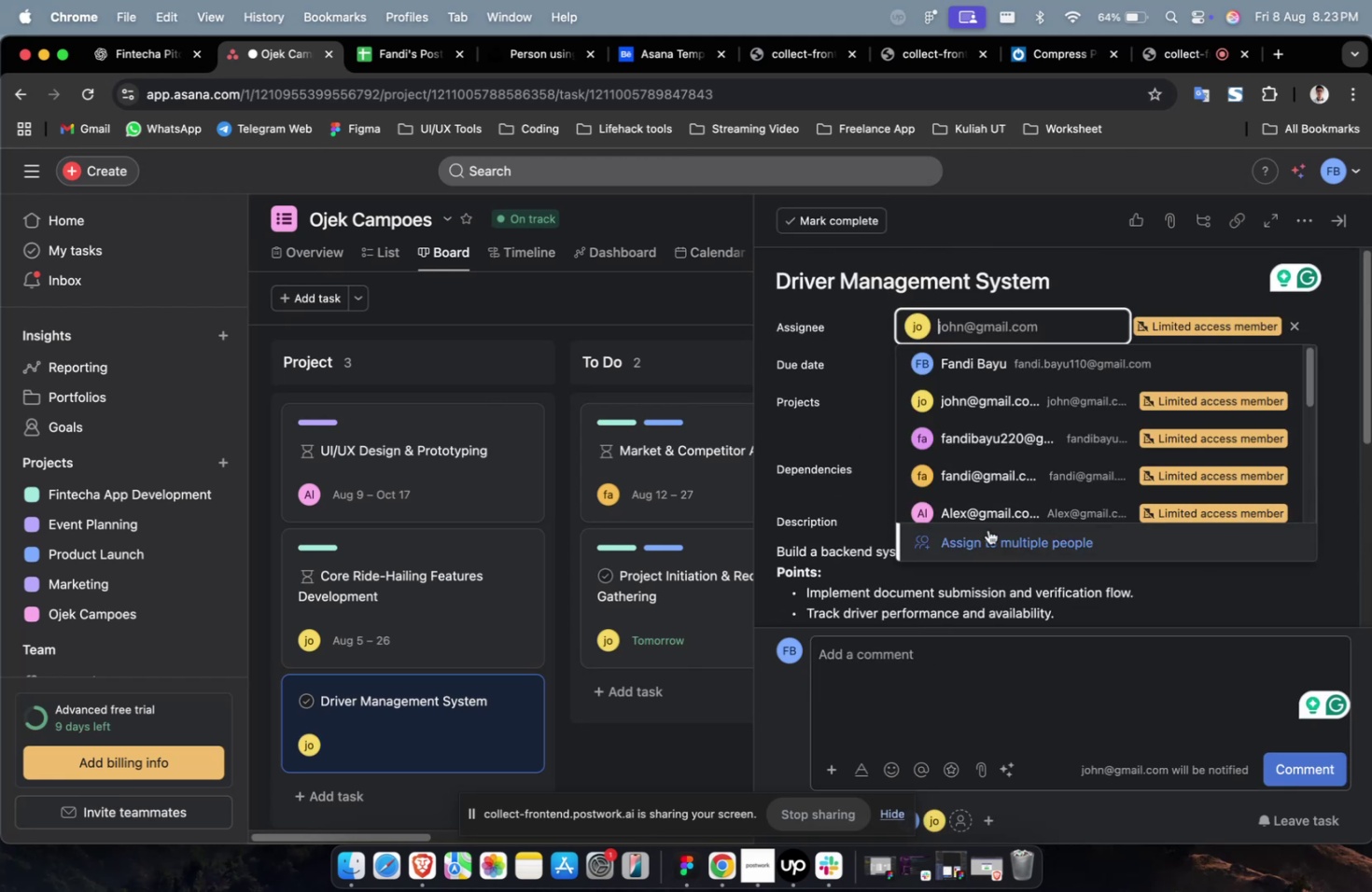 
scroll: coordinate [987, 529], scroll_direction: down, amount: 4.0
 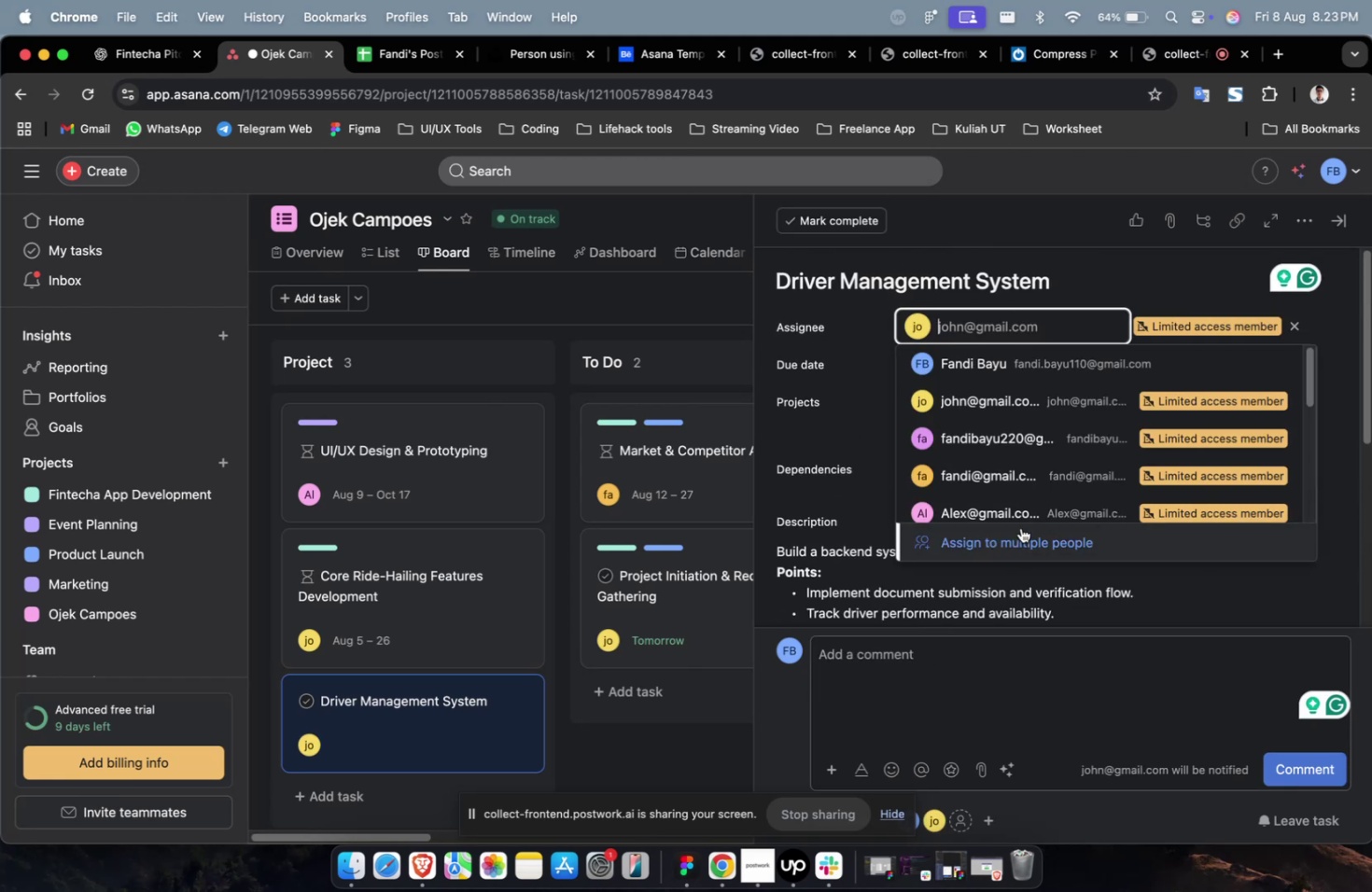 
left_click([1021, 509])
 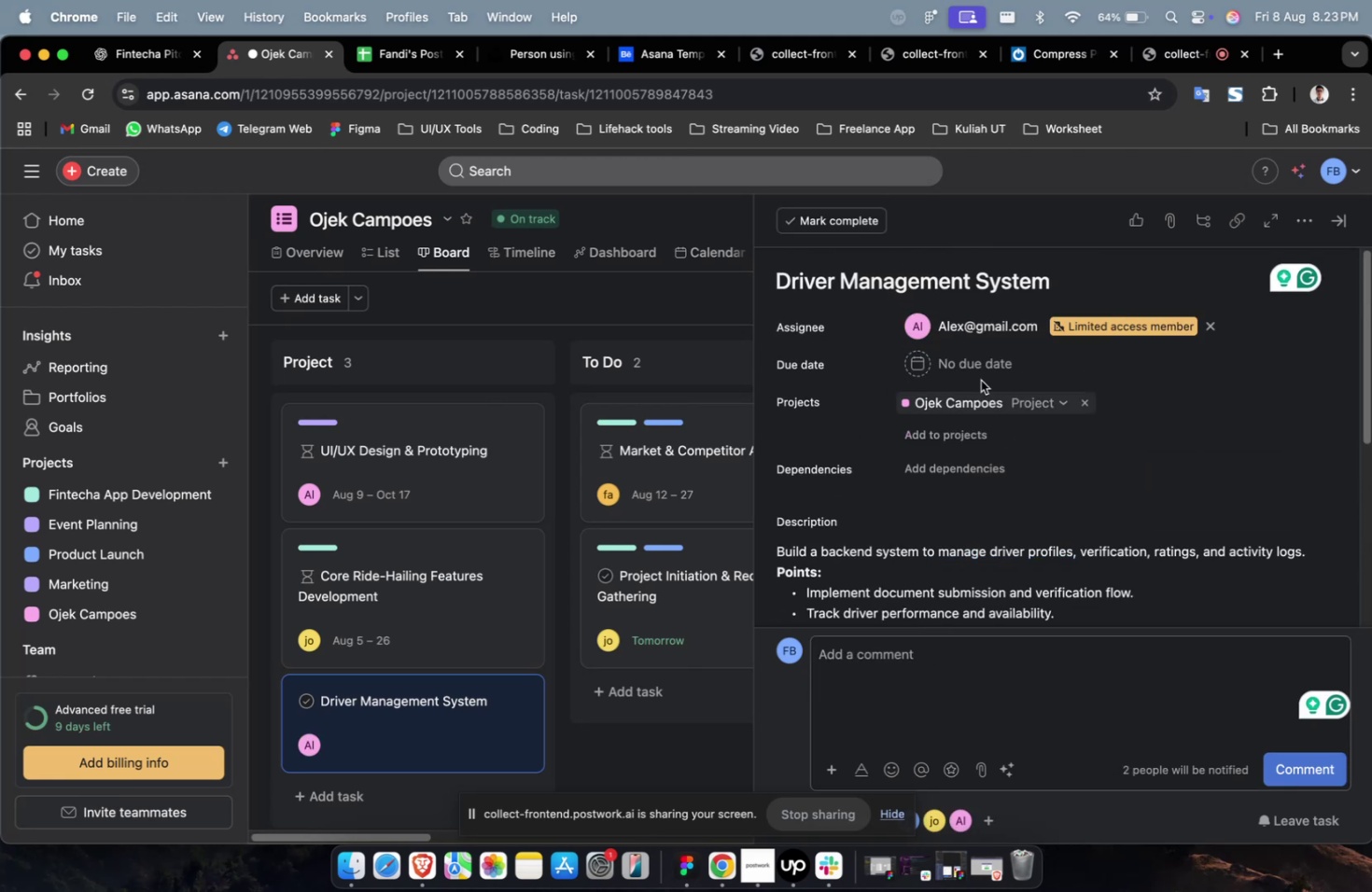 
left_click([980, 376])
 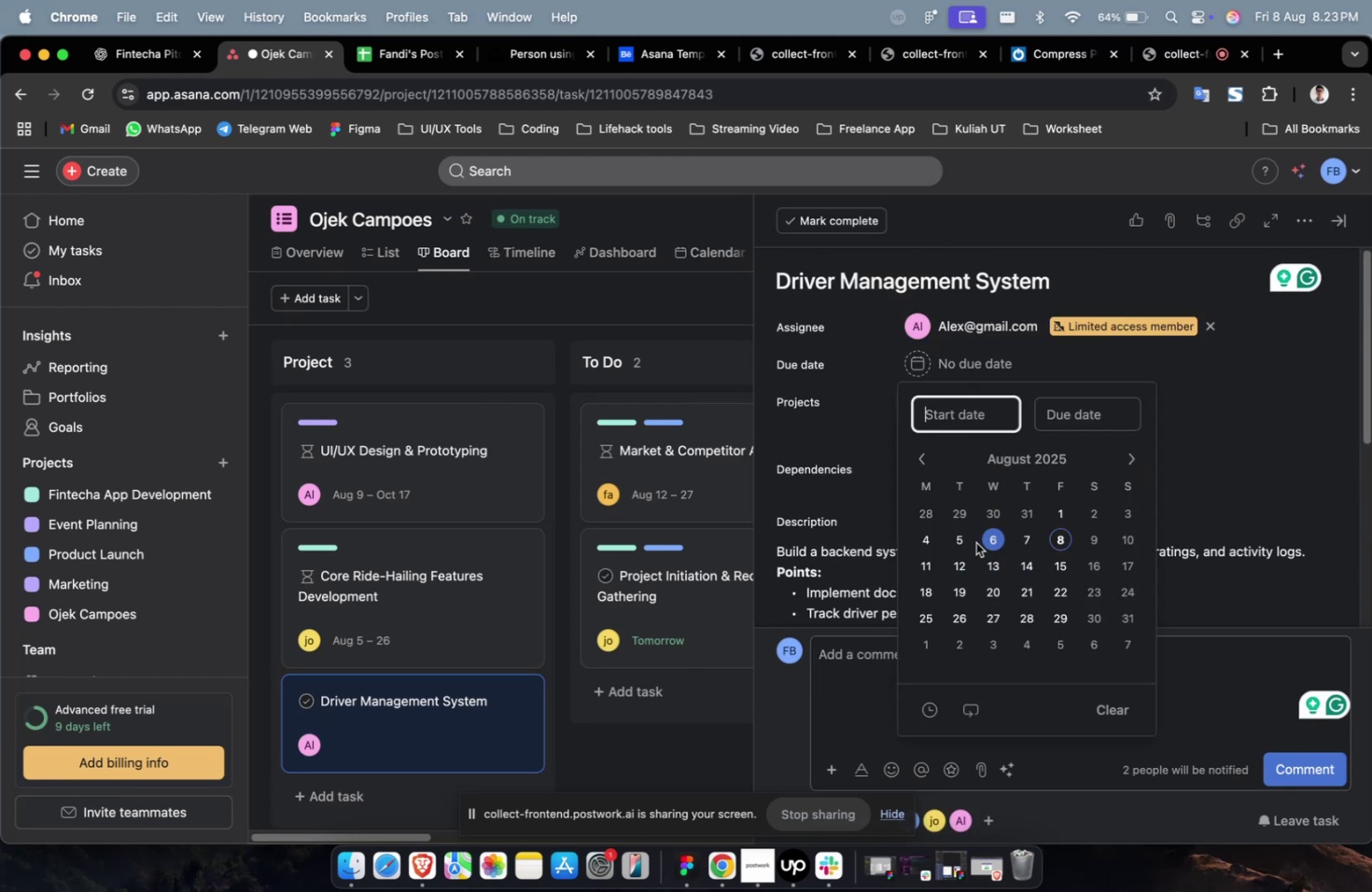 
triple_click([956, 561])
 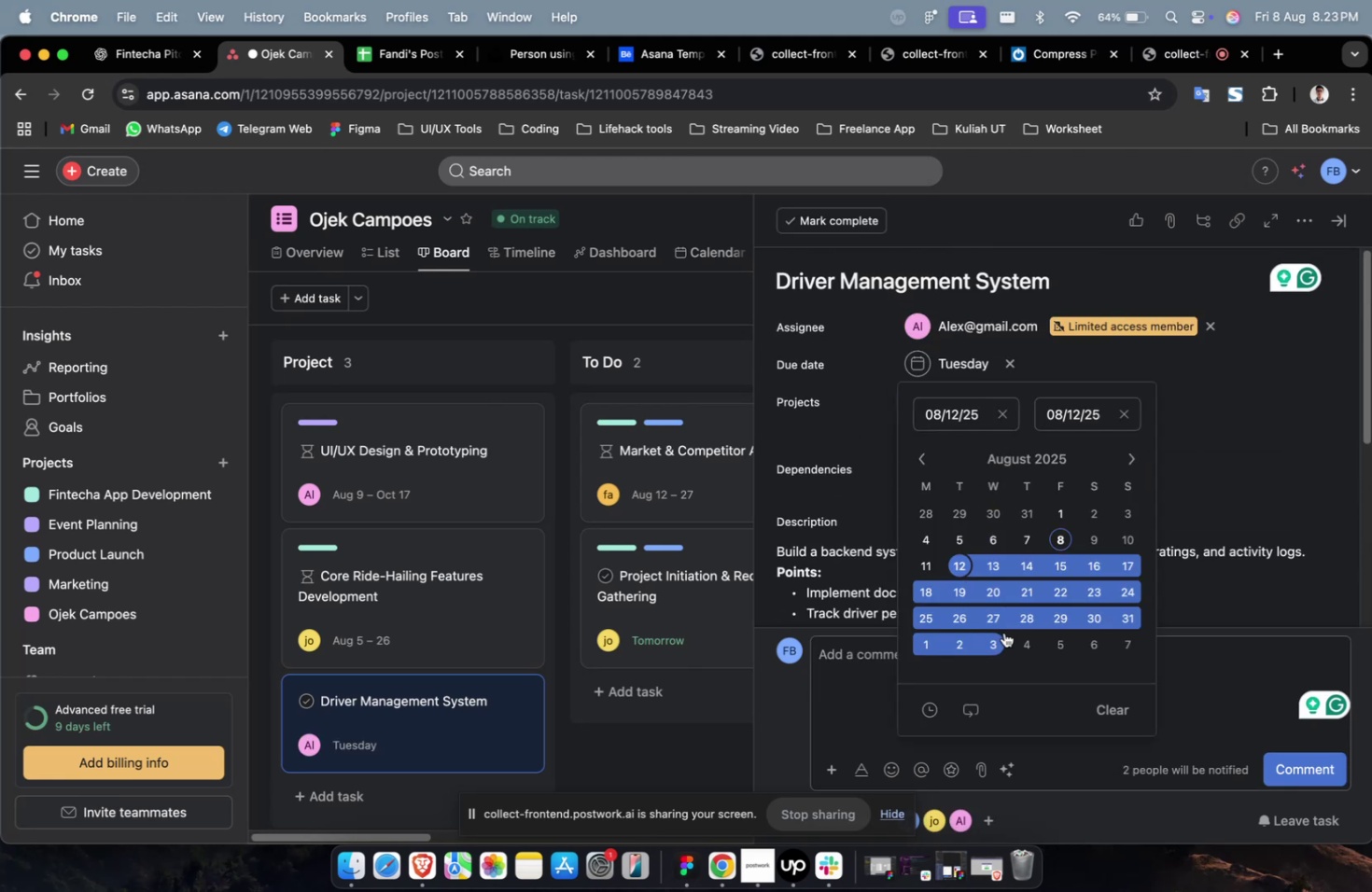 
triple_click([1003, 632])
 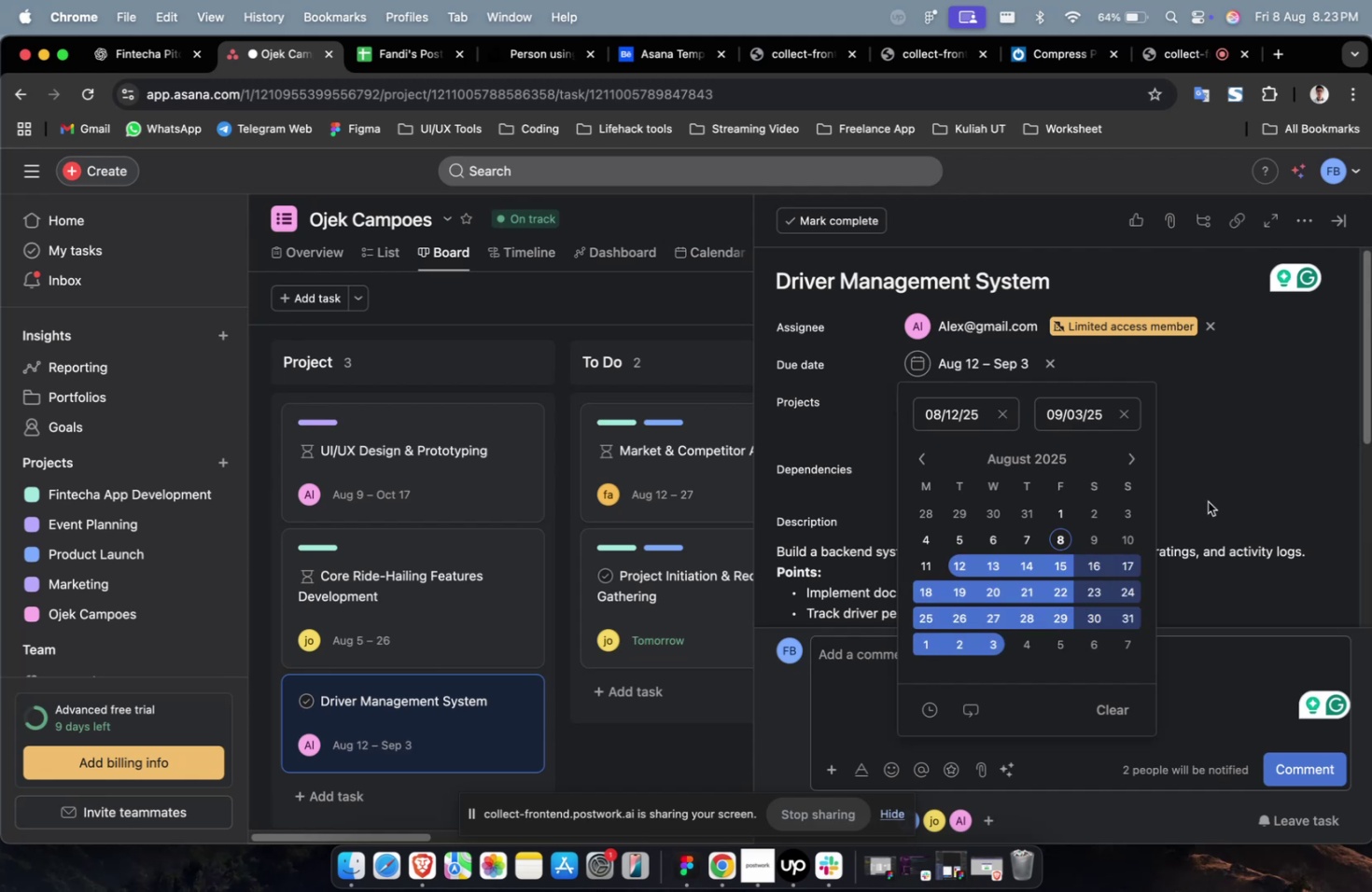 
left_click([1035, 542])
 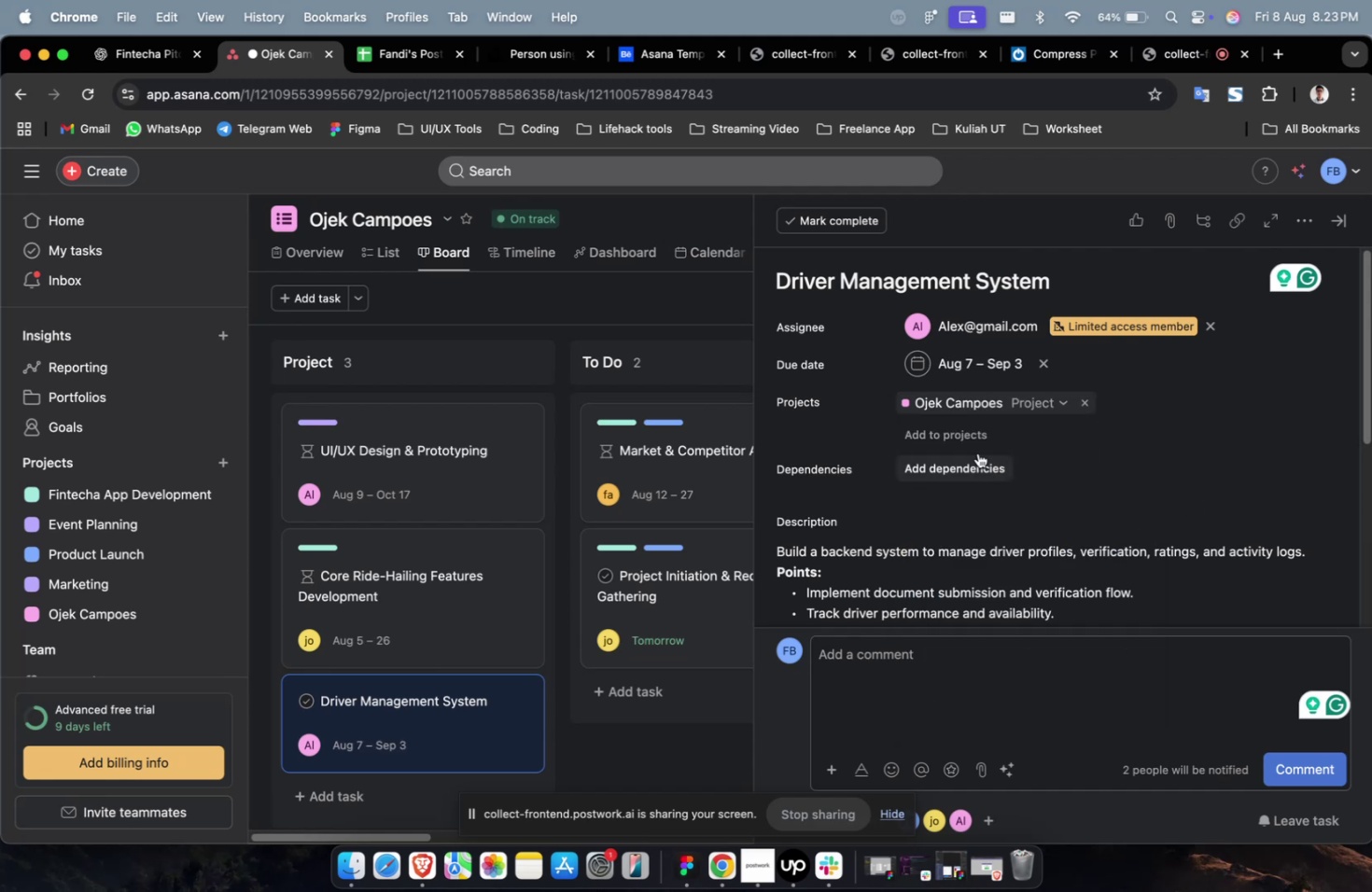 
left_click([971, 438])
 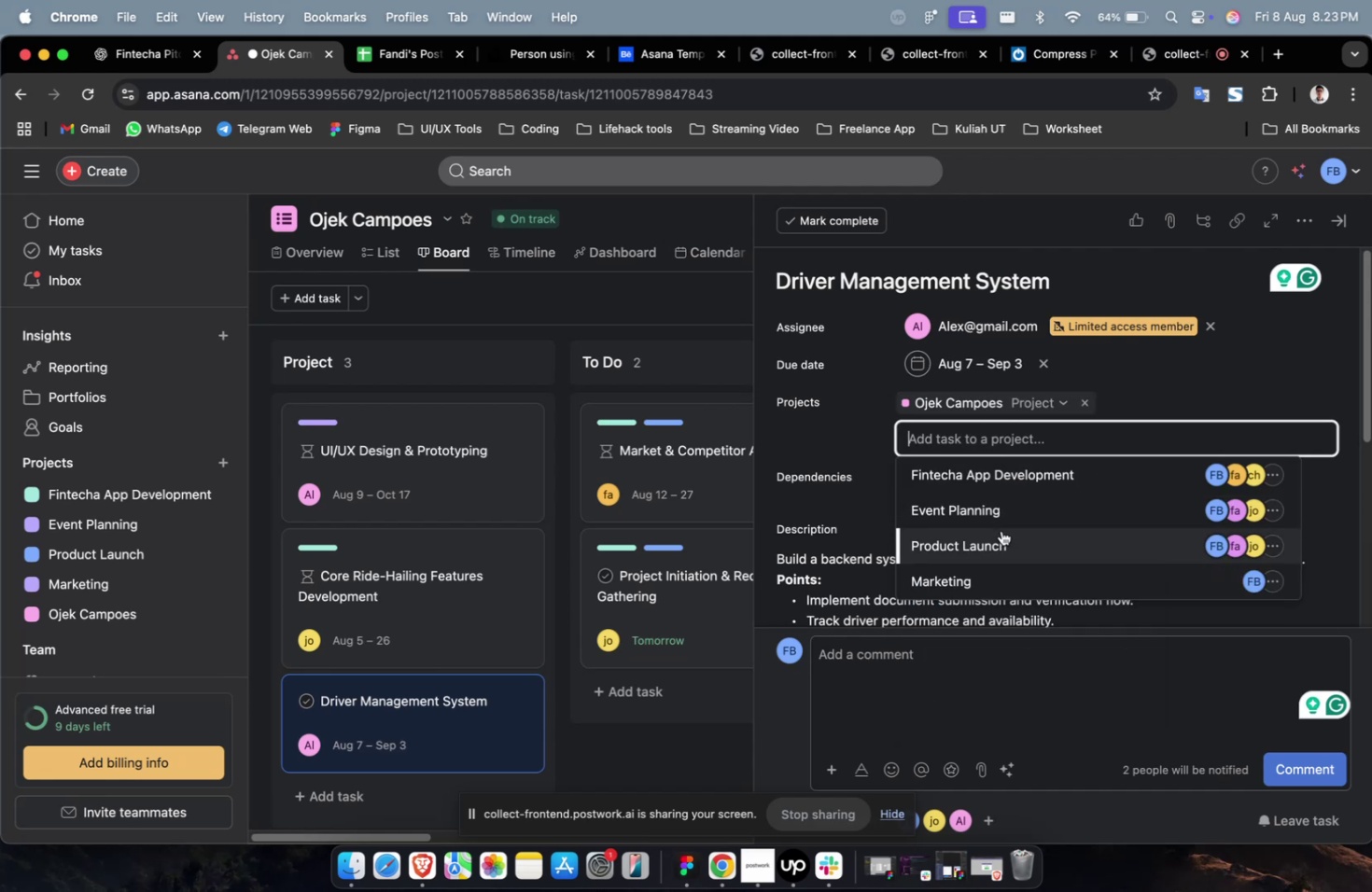 
double_click([1001, 530])
 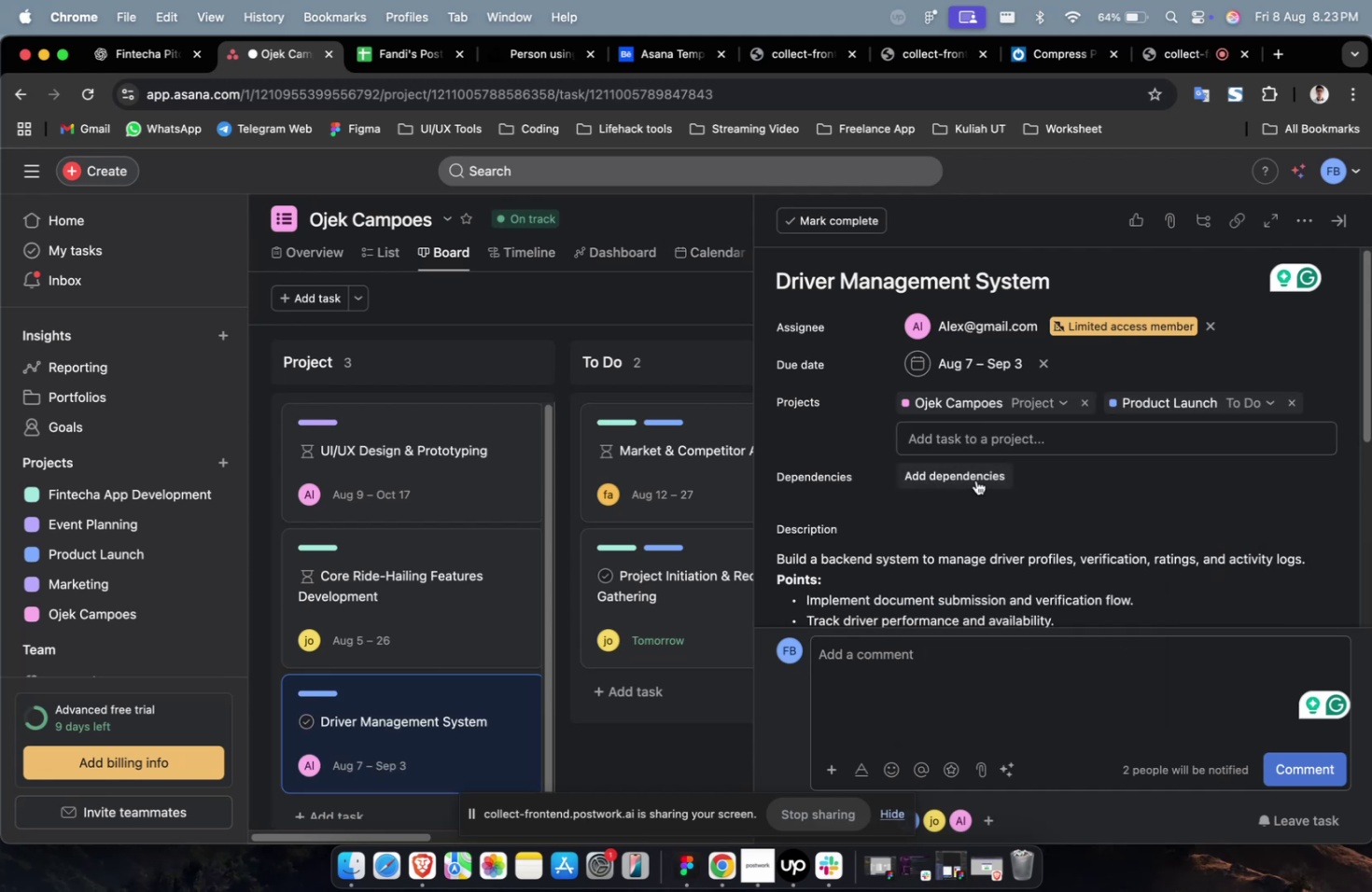 
triple_click([975, 480])
 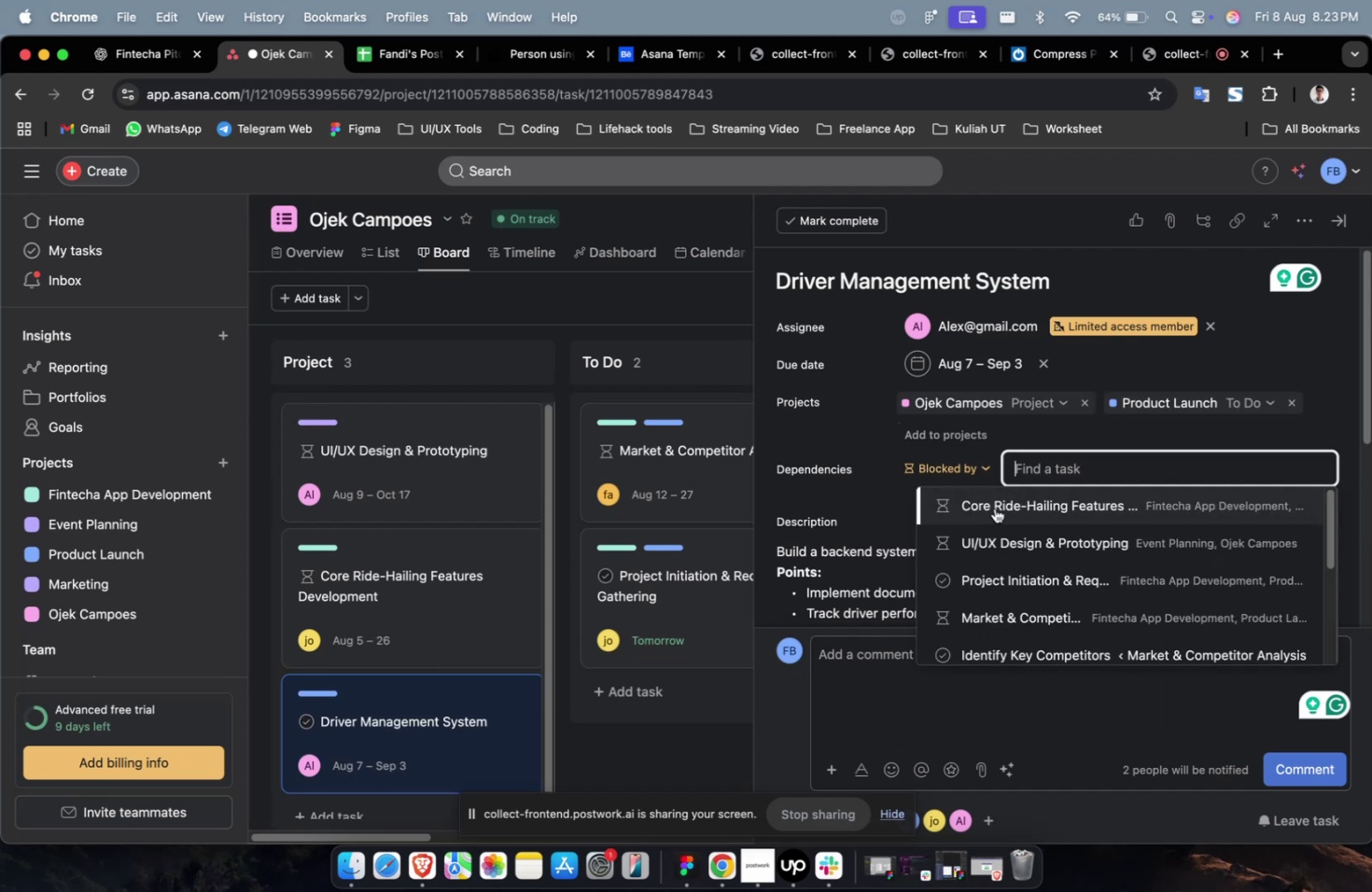 
triple_click([996, 508])
 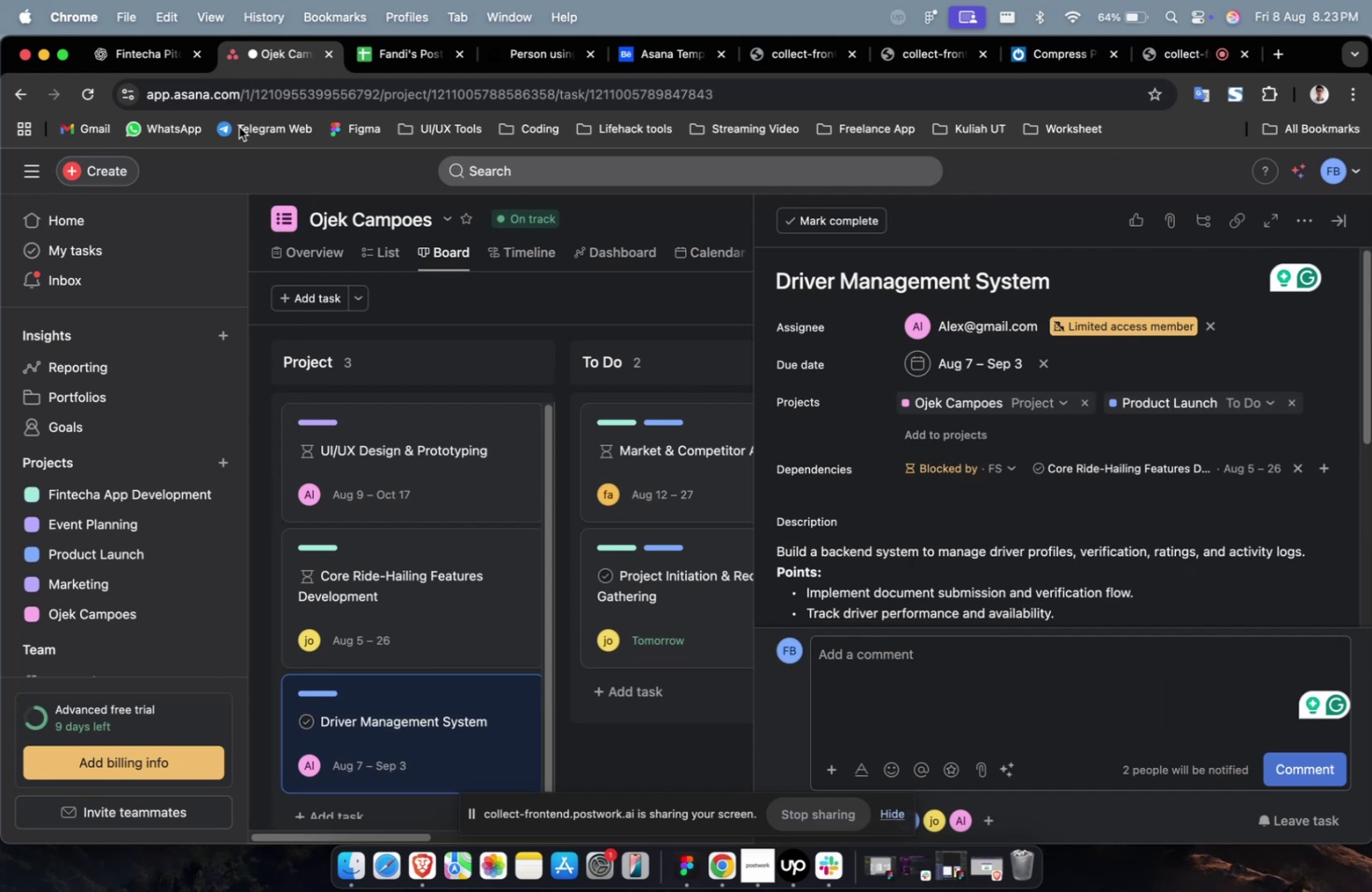 
left_click([152, 60])
 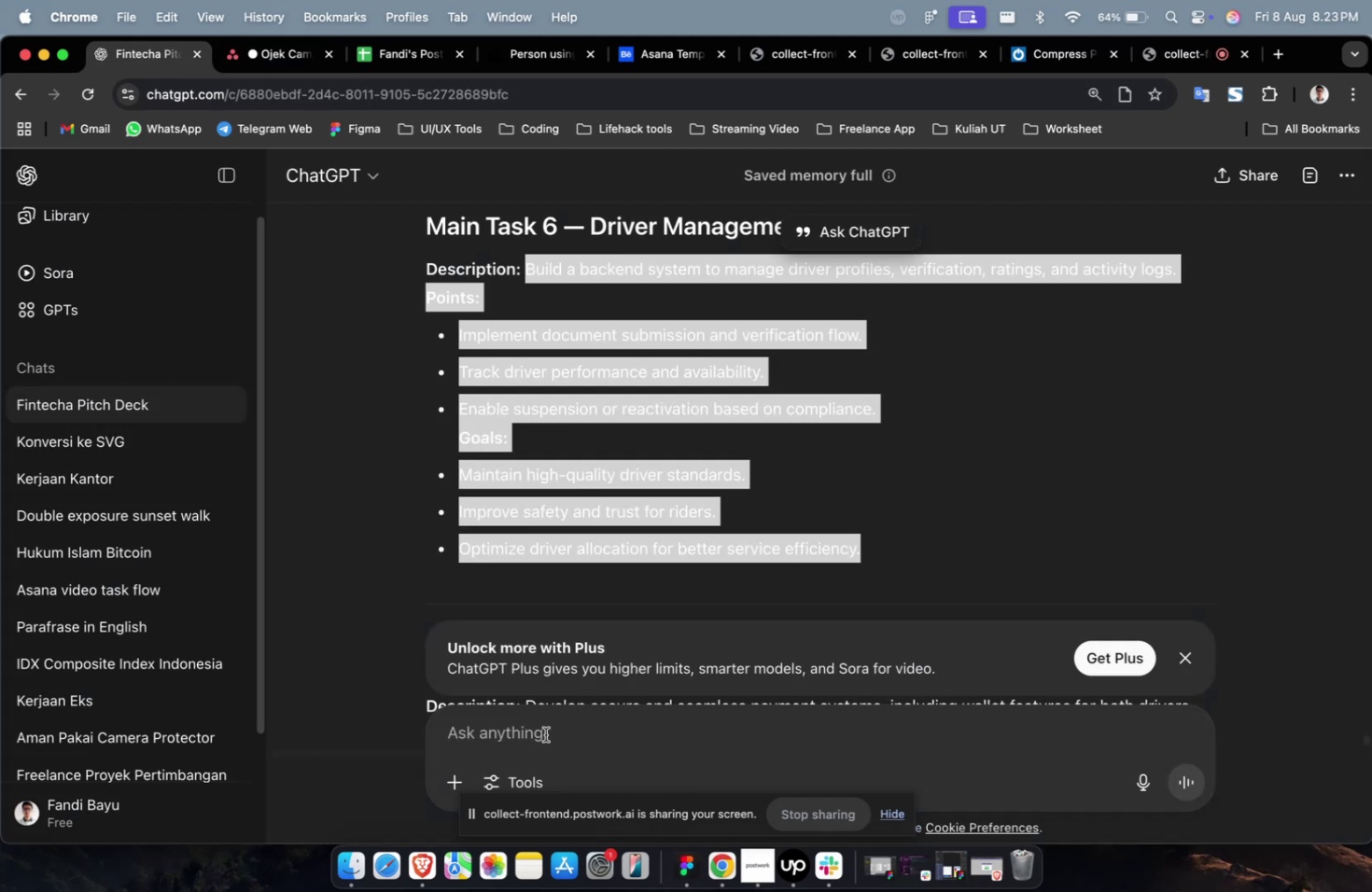 
double_click([543, 737])
 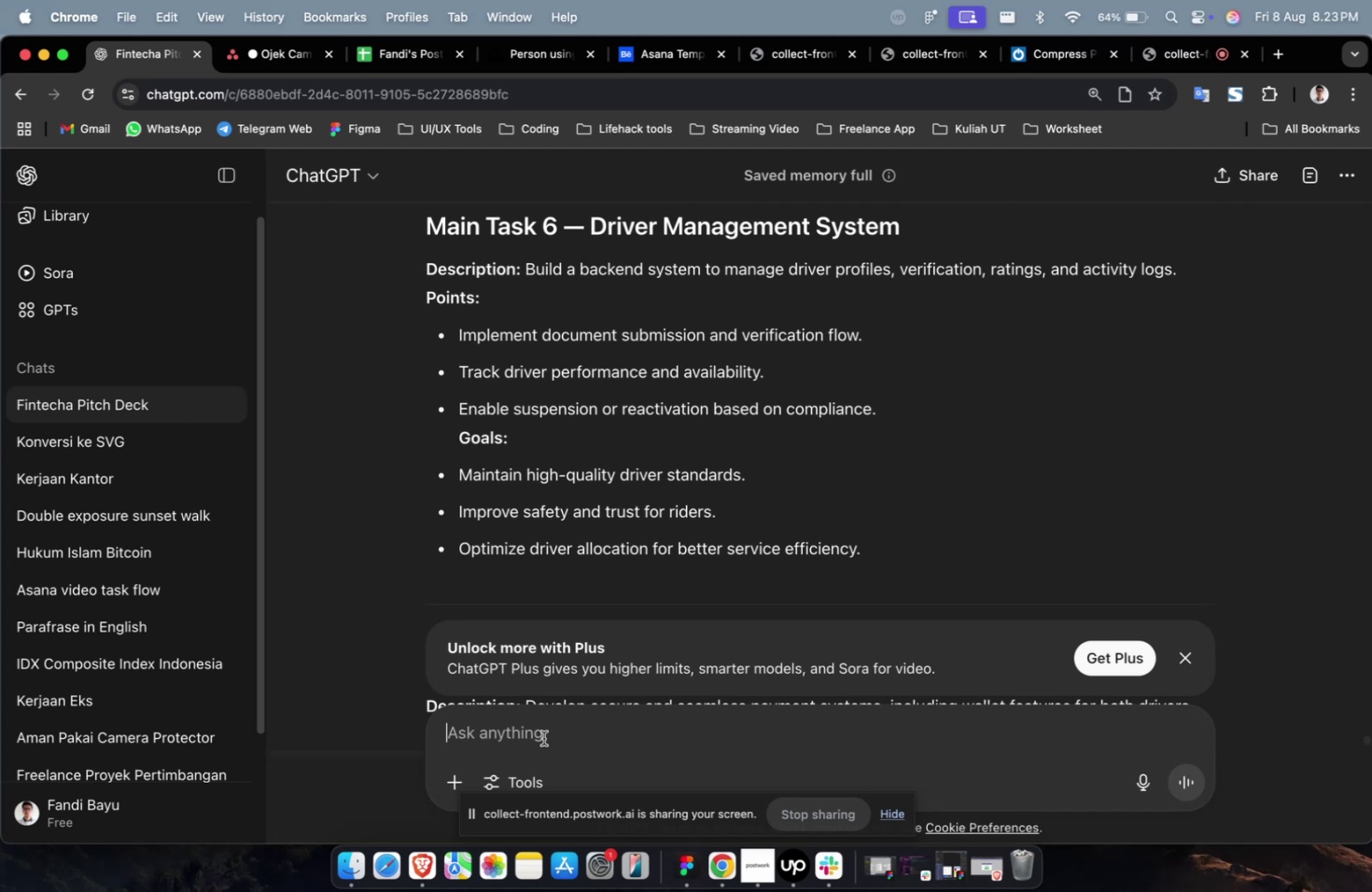 
type(tl)
key(Backspace)
type(olong tambahkan goalsnya)
 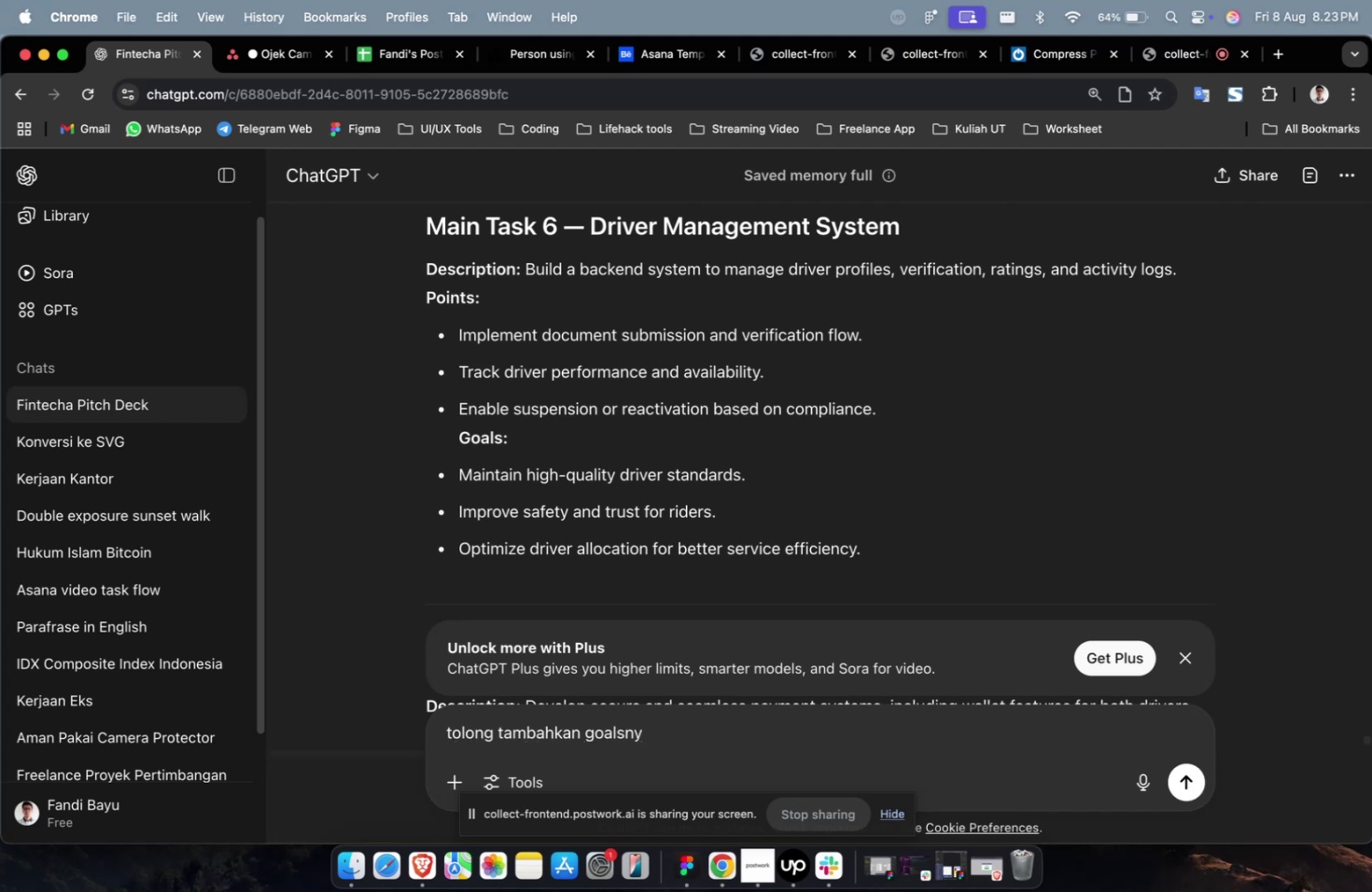 
key(Enter)
 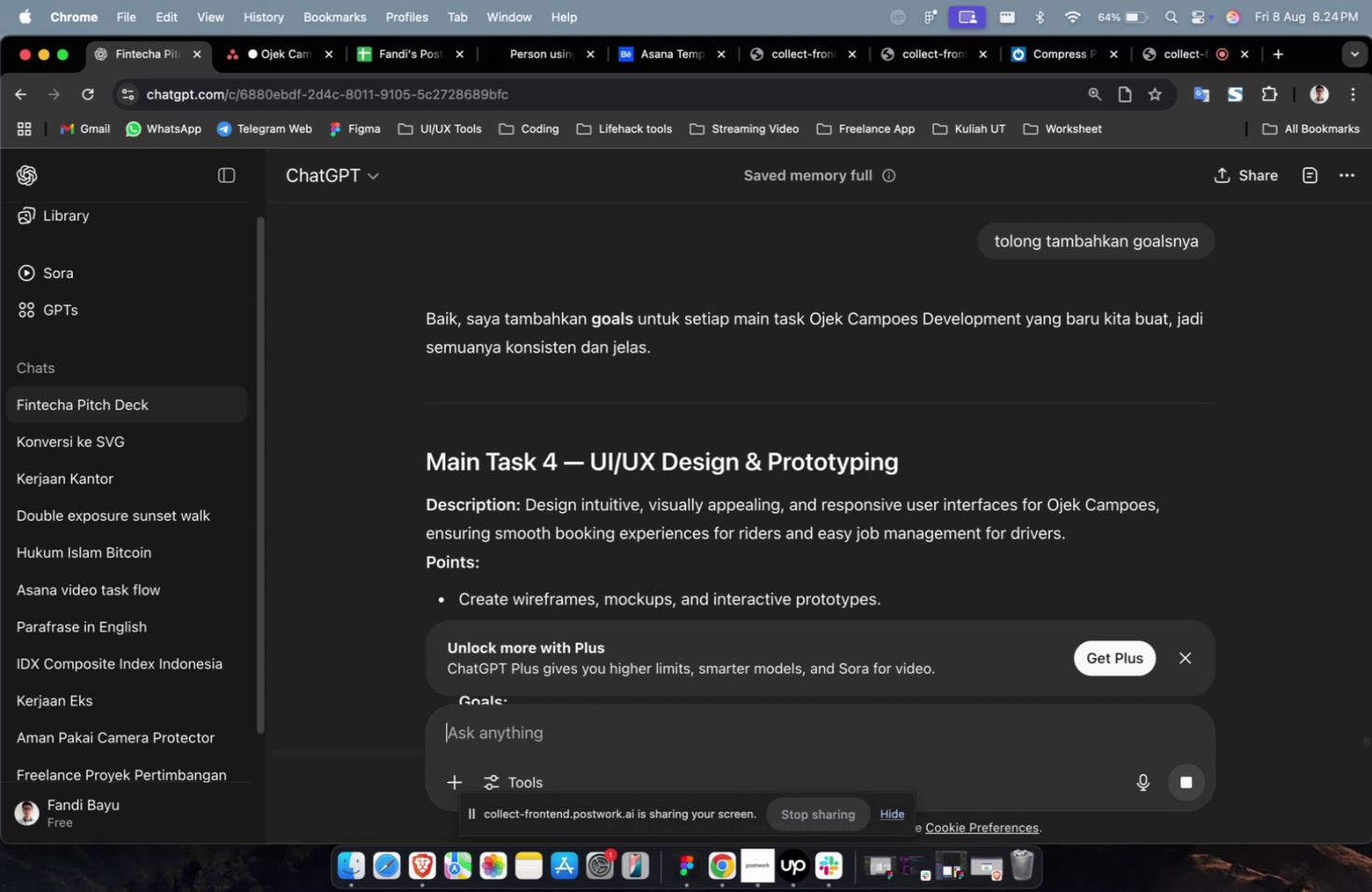 
wait(38.99)
 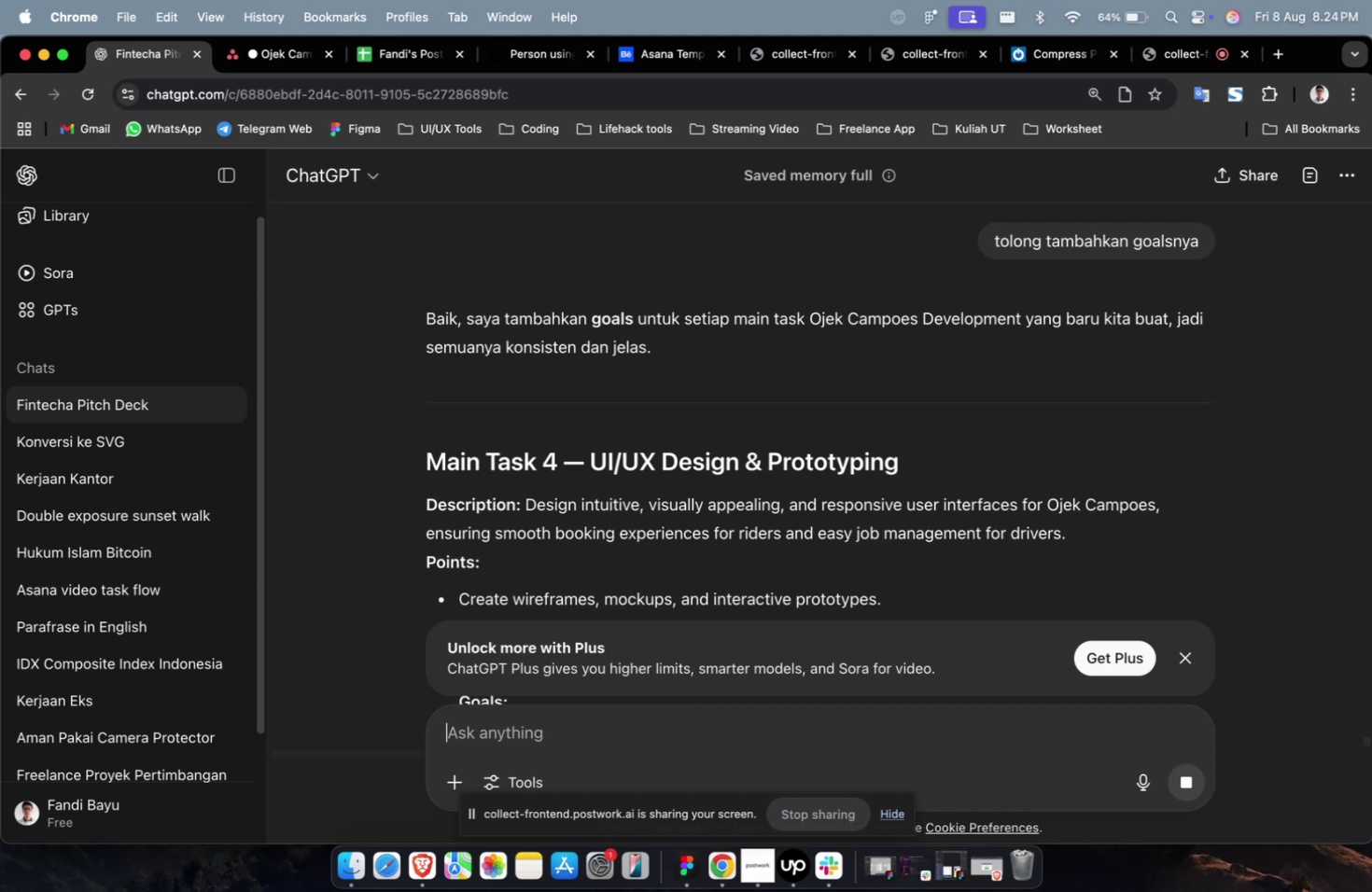 
scroll: coordinate [631, 474], scroll_direction: down, amount: 11.0
 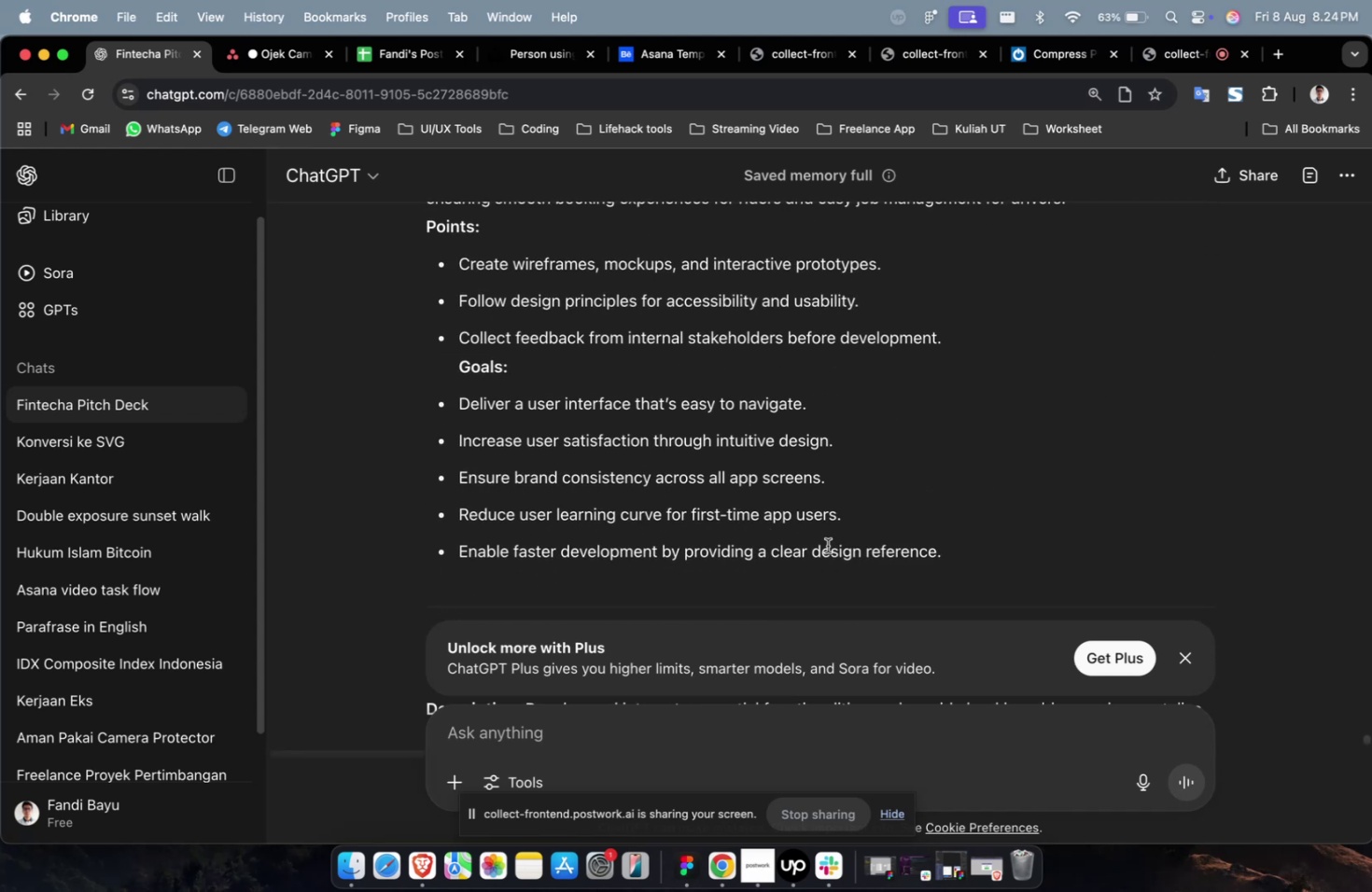 
left_click_drag(start_coordinate=[973, 570], to_coordinate=[530, 326])
 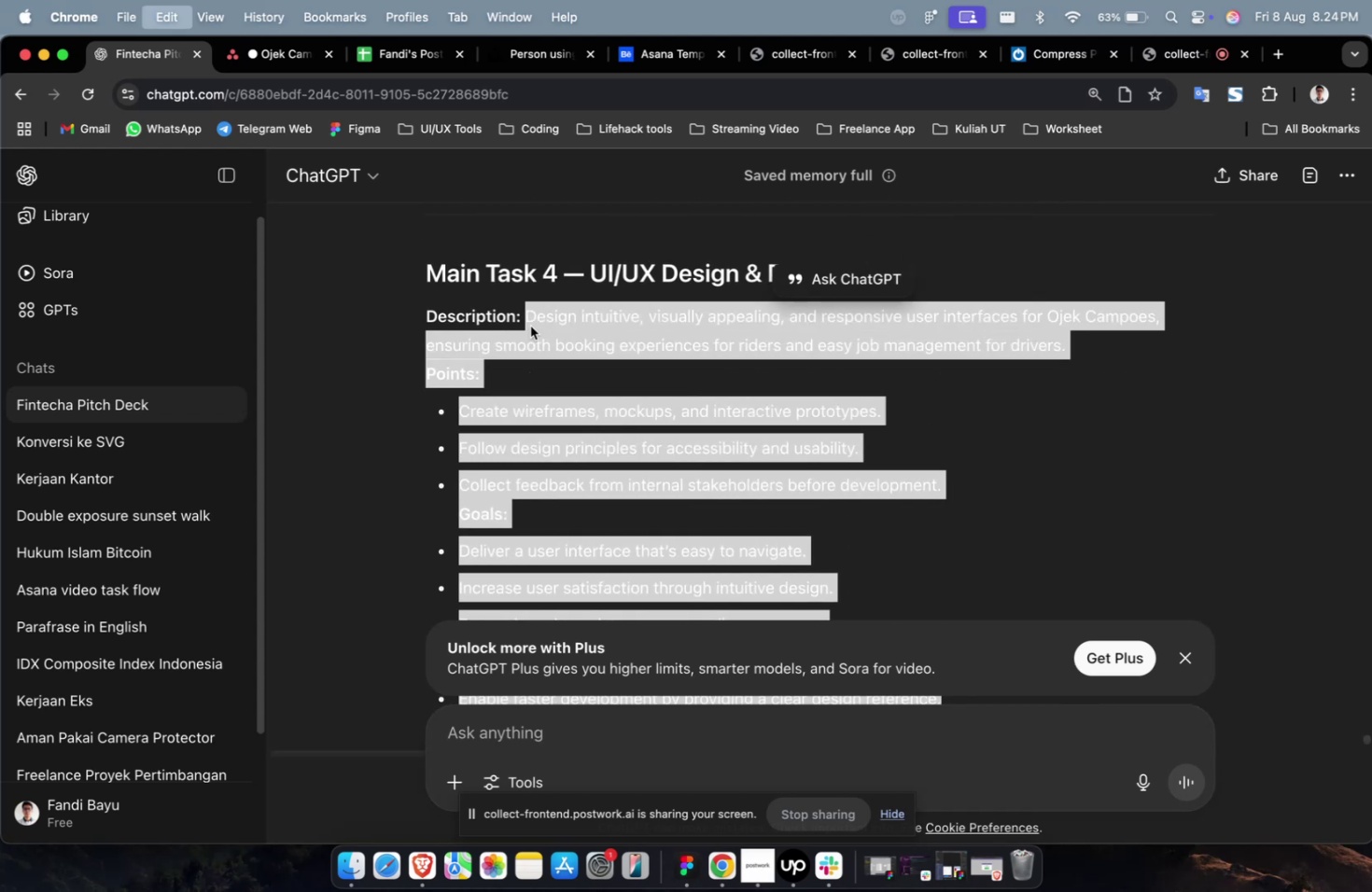 
scroll: coordinate [717, 429], scroll_direction: up, amount: 5.0
 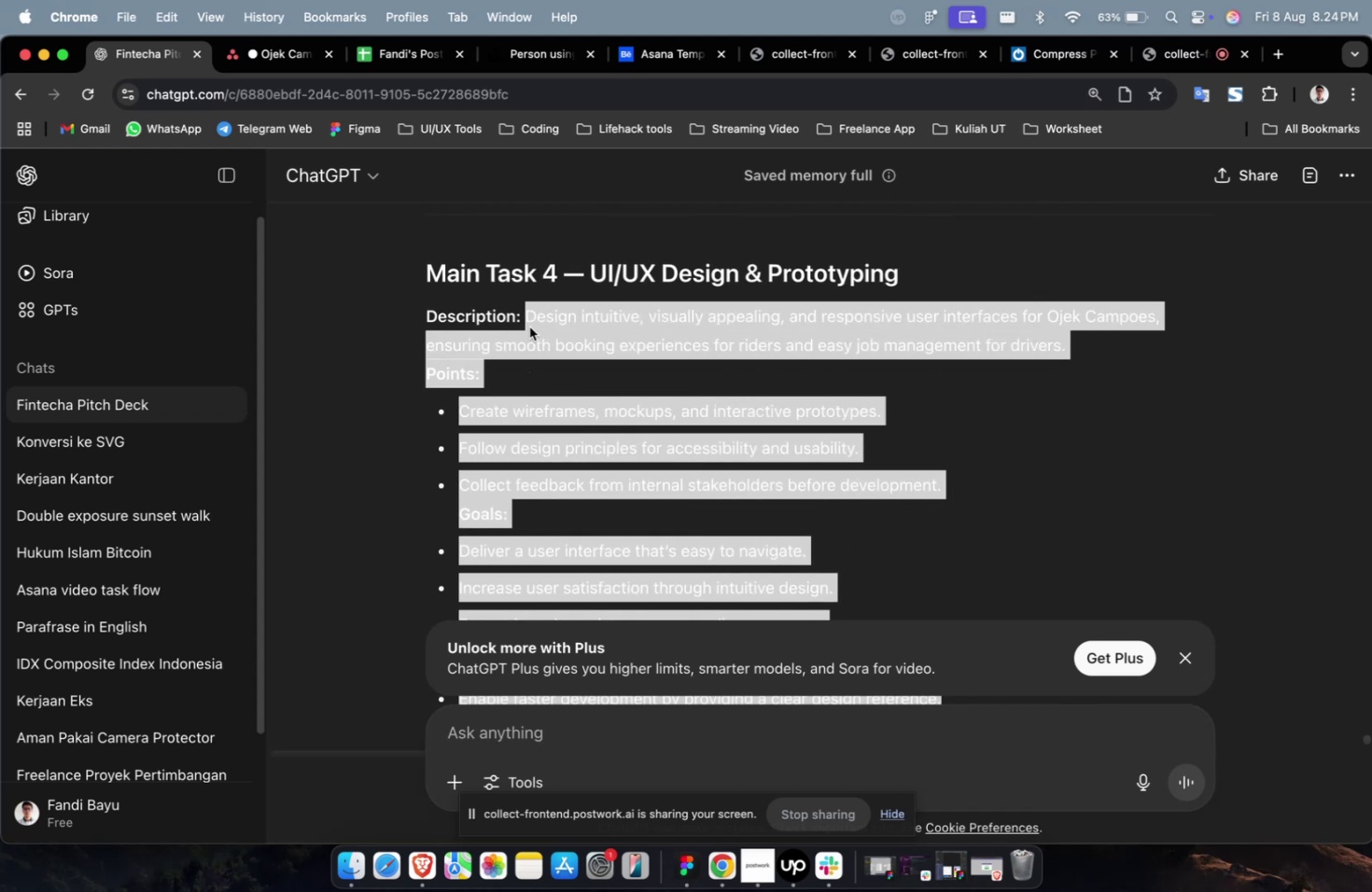 
key(Meta+C)
 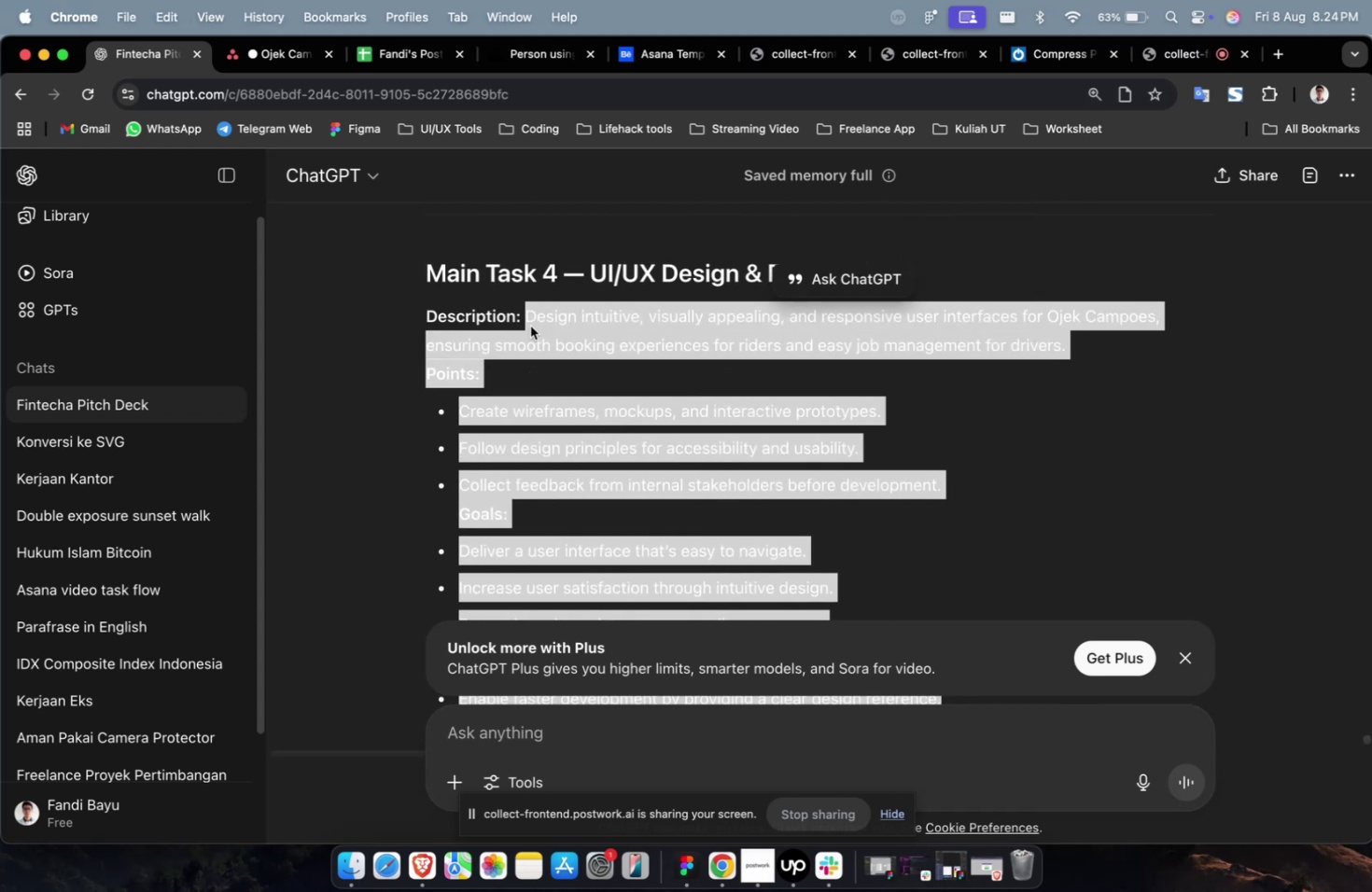 
key(Meta+C)
 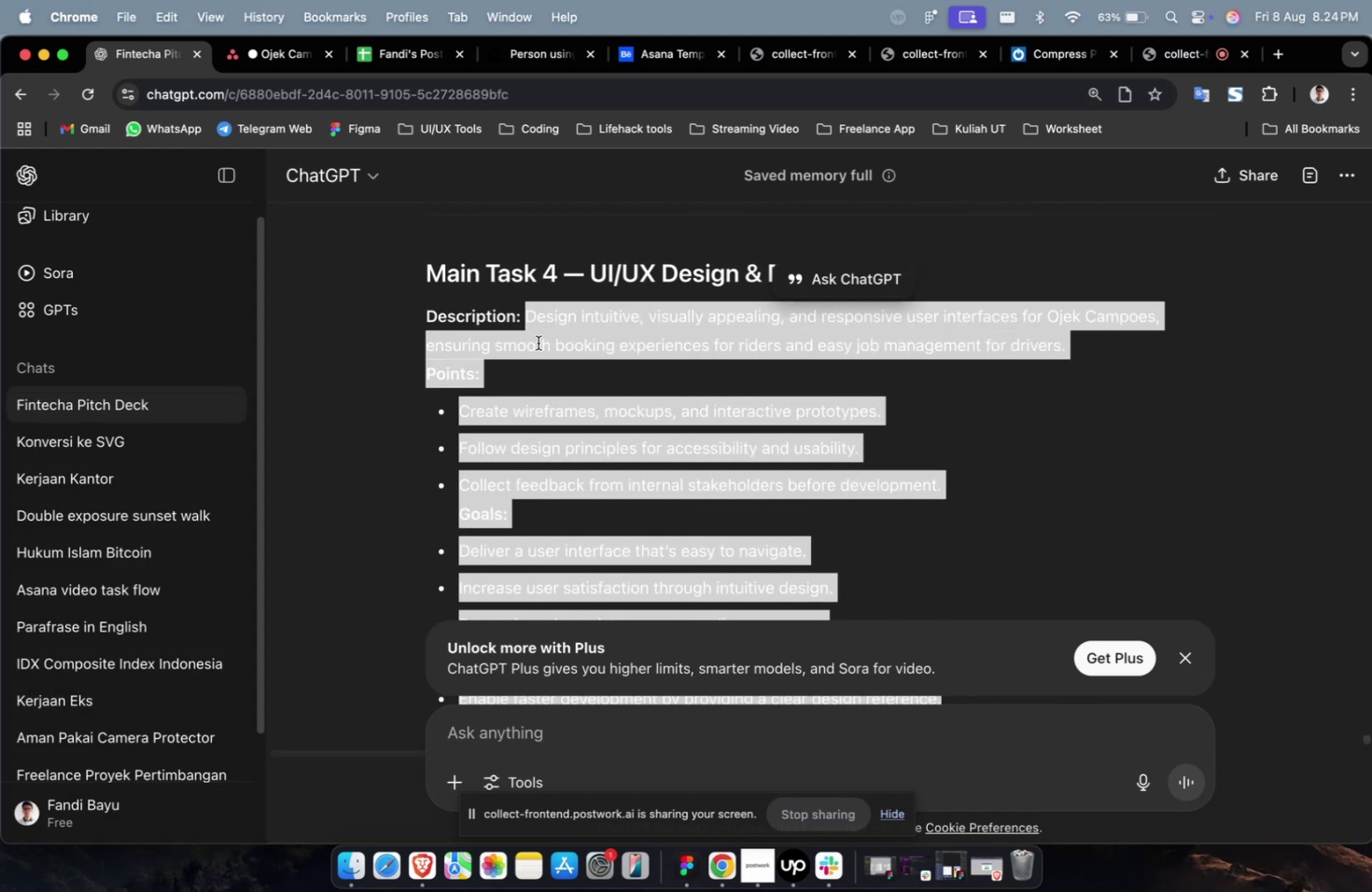 
left_click([260, 68])
 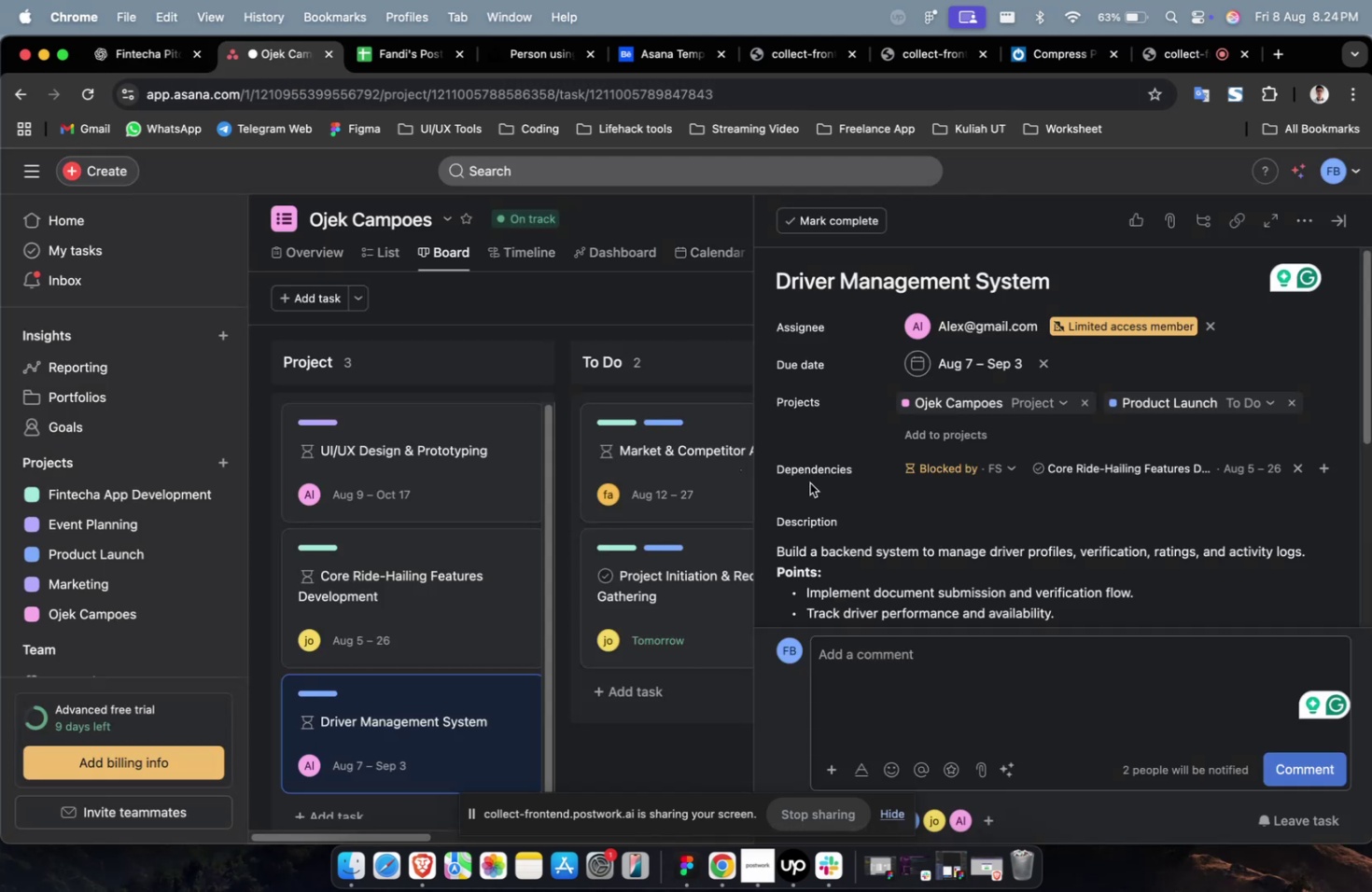 
scroll: coordinate [764, 506], scroll_direction: up, amount: 1.0
 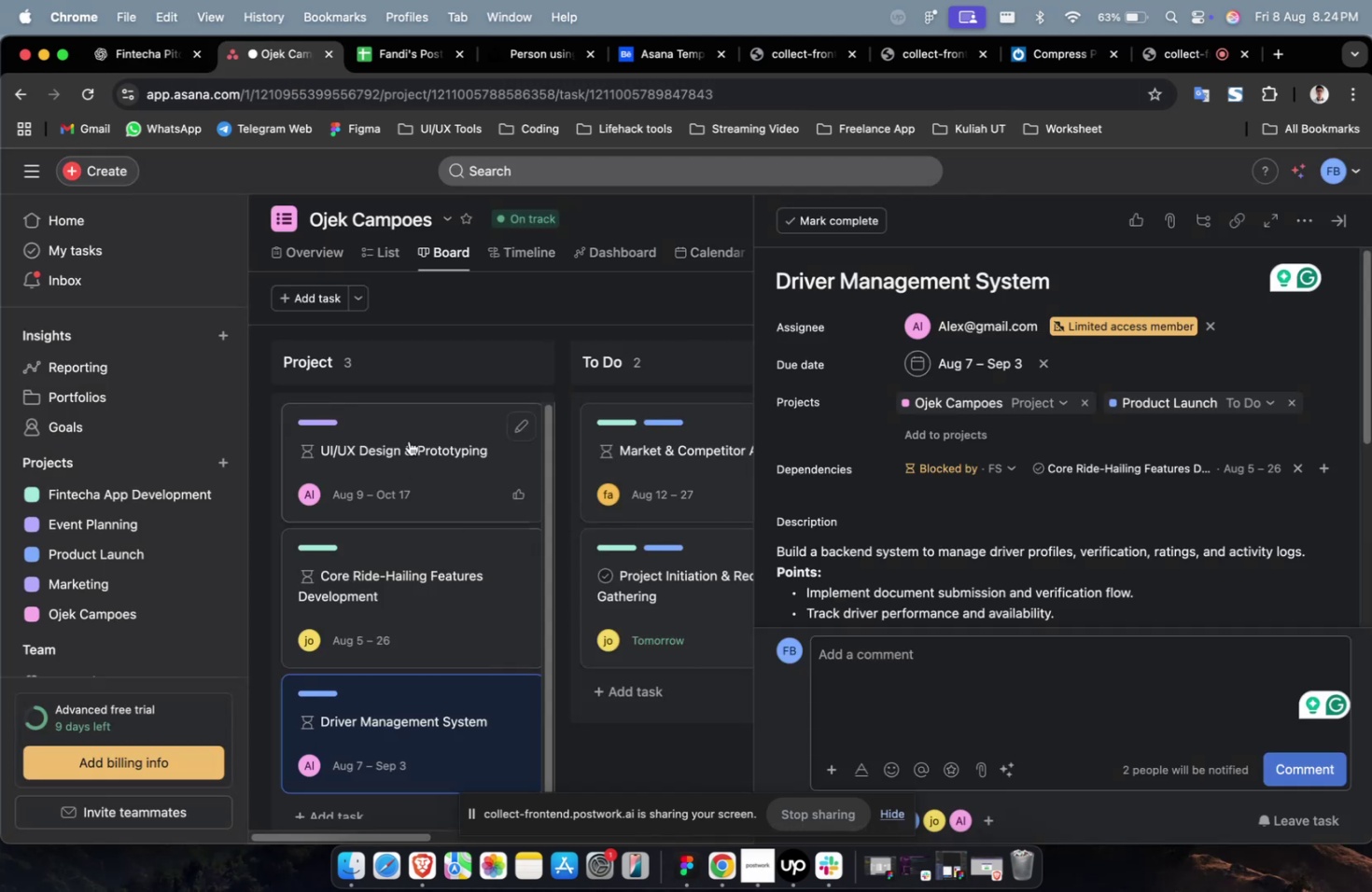 
left_click([409, 436])
 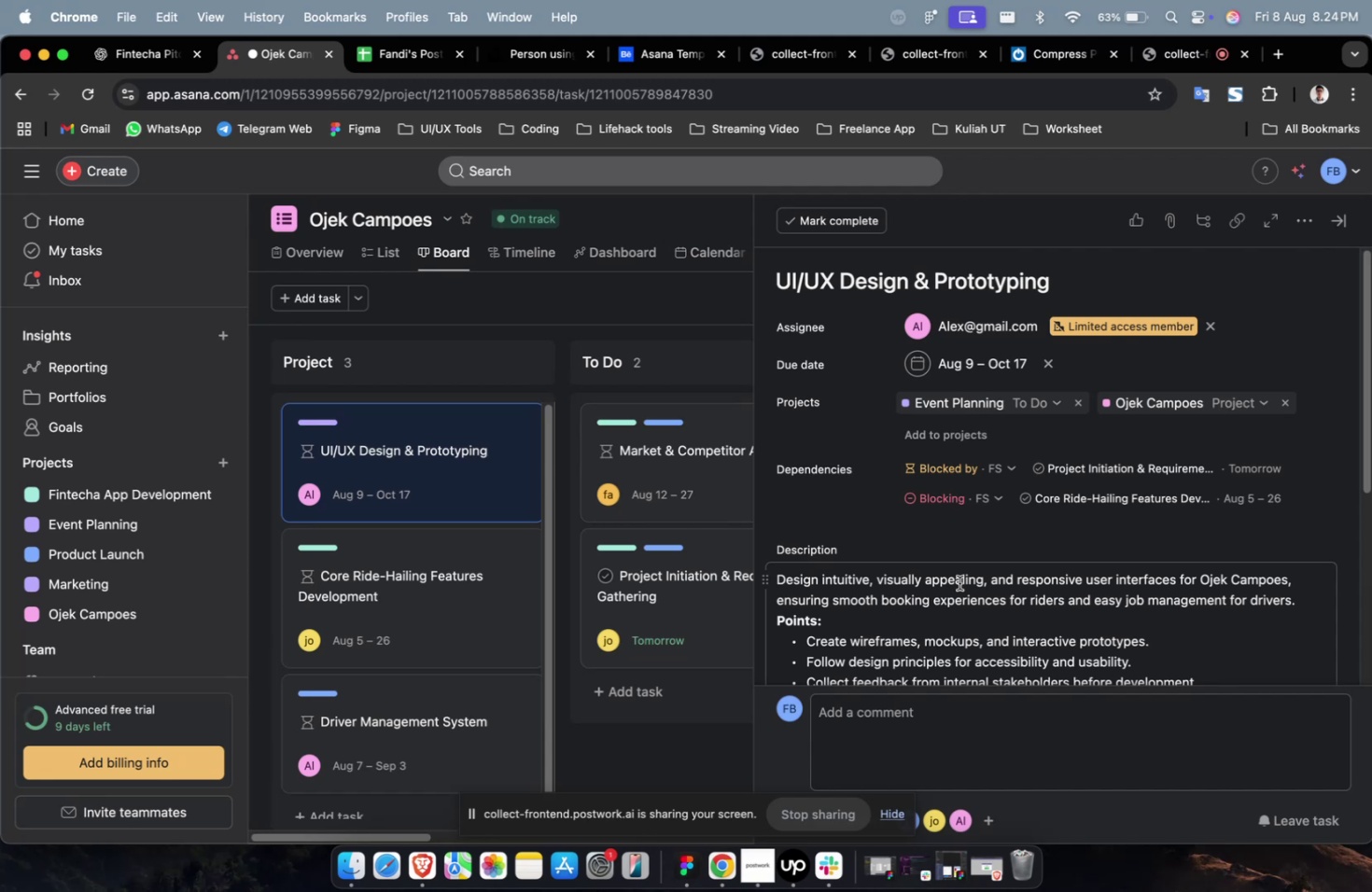 
scroll: coordinate [959, 582], scroll_direction: up, amount: 1.0
 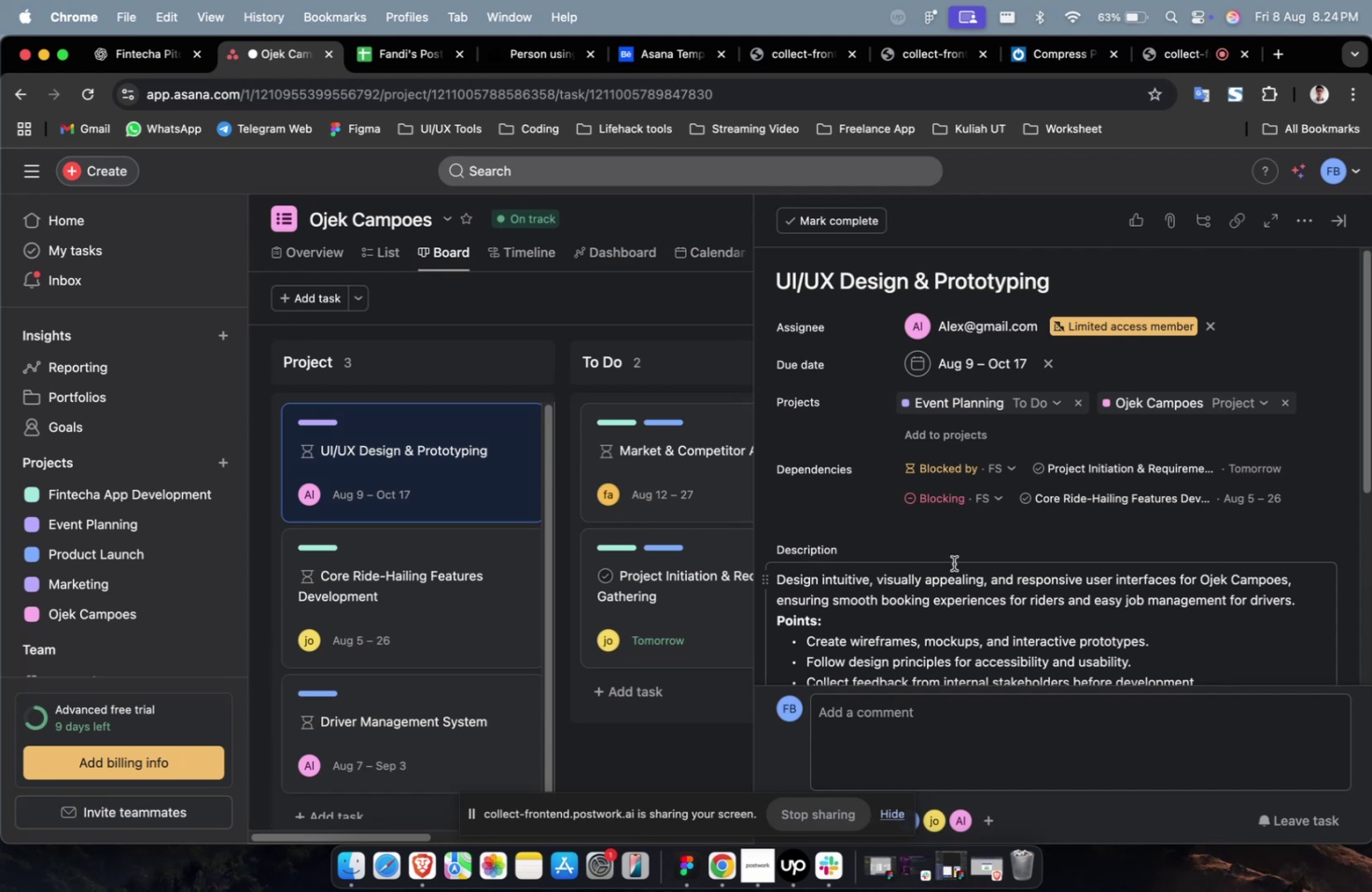 
left_click([988, 593])
 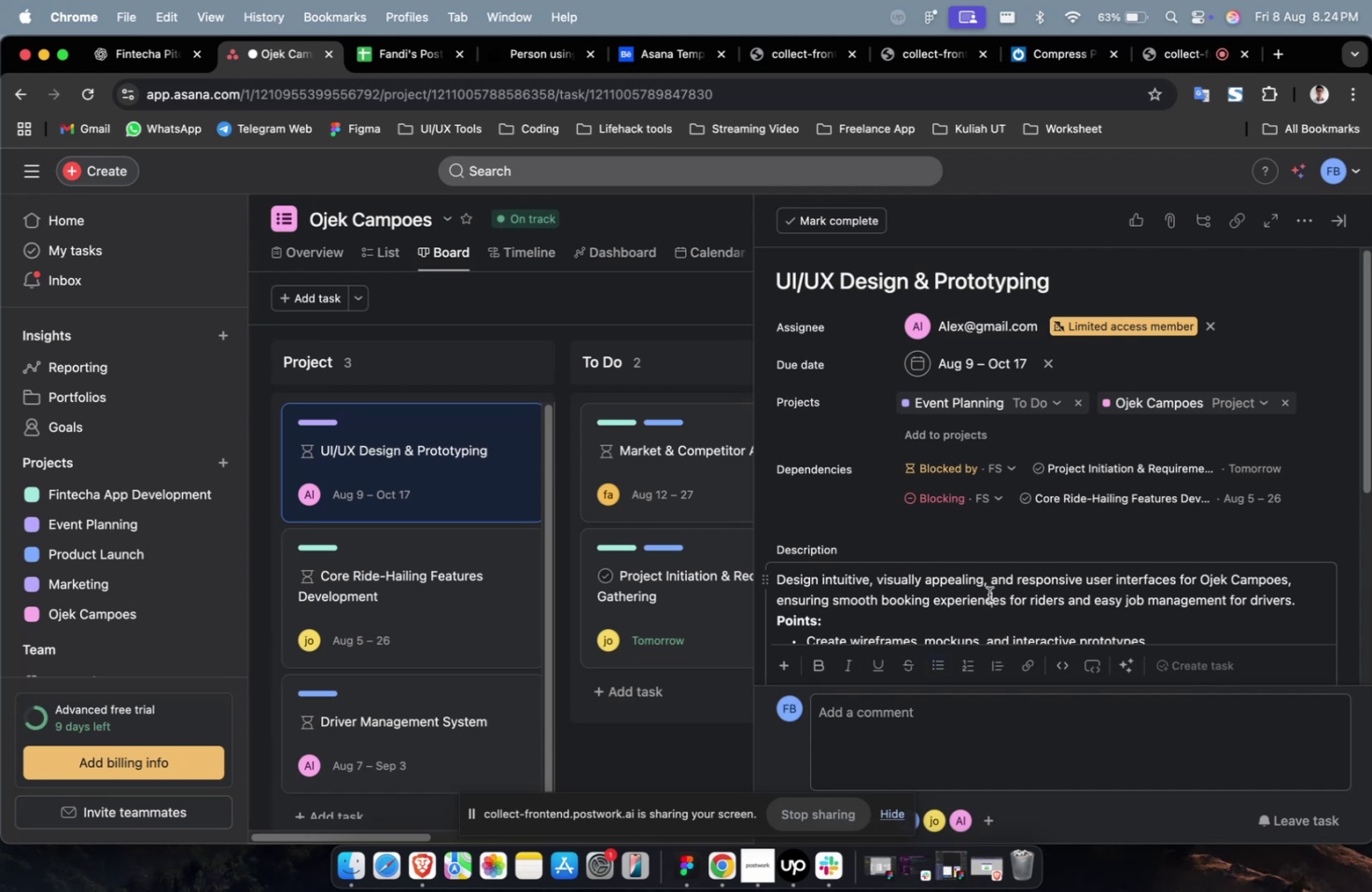 
key(Meta+A)
 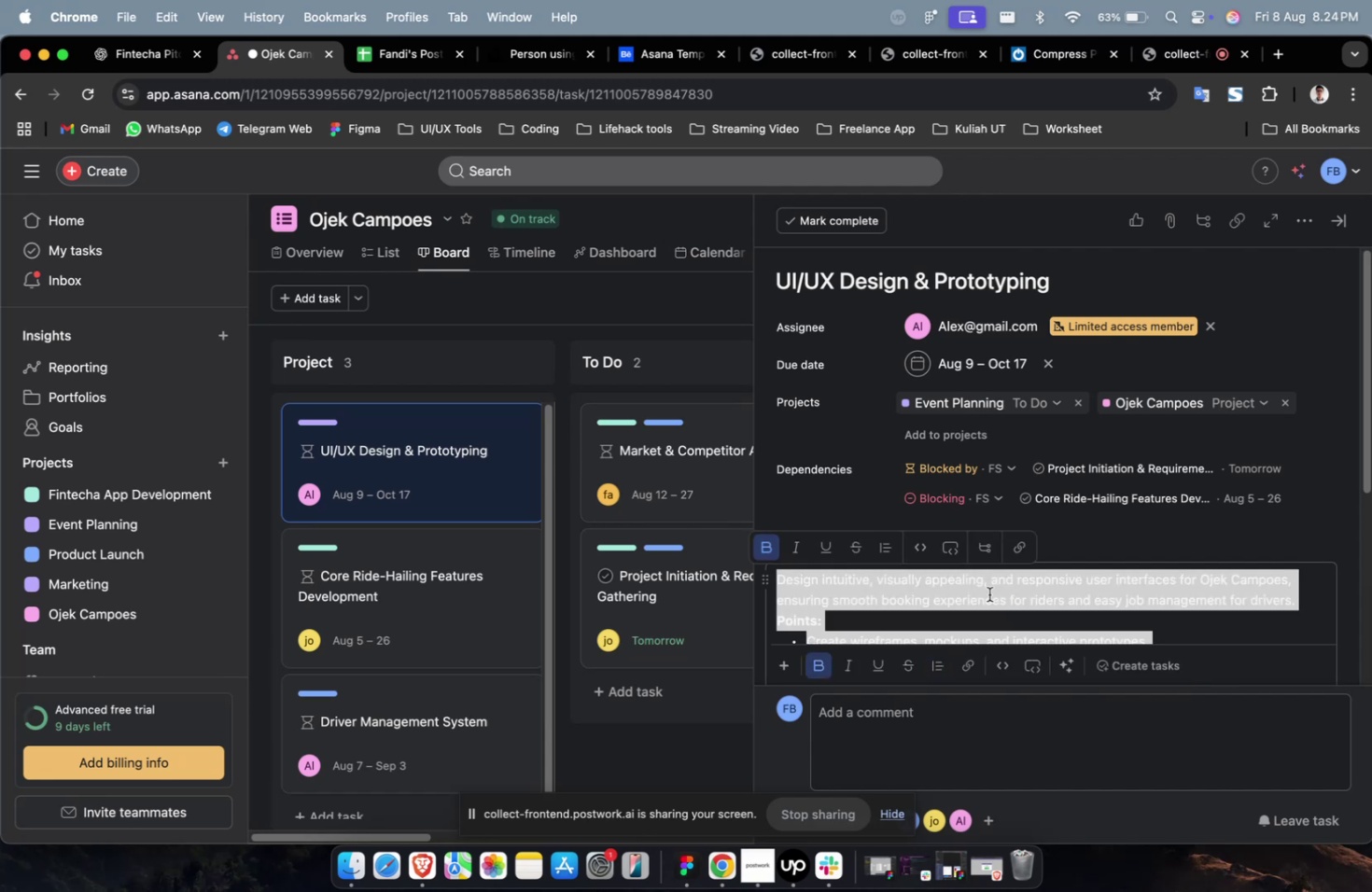 
key(Meta+V)
 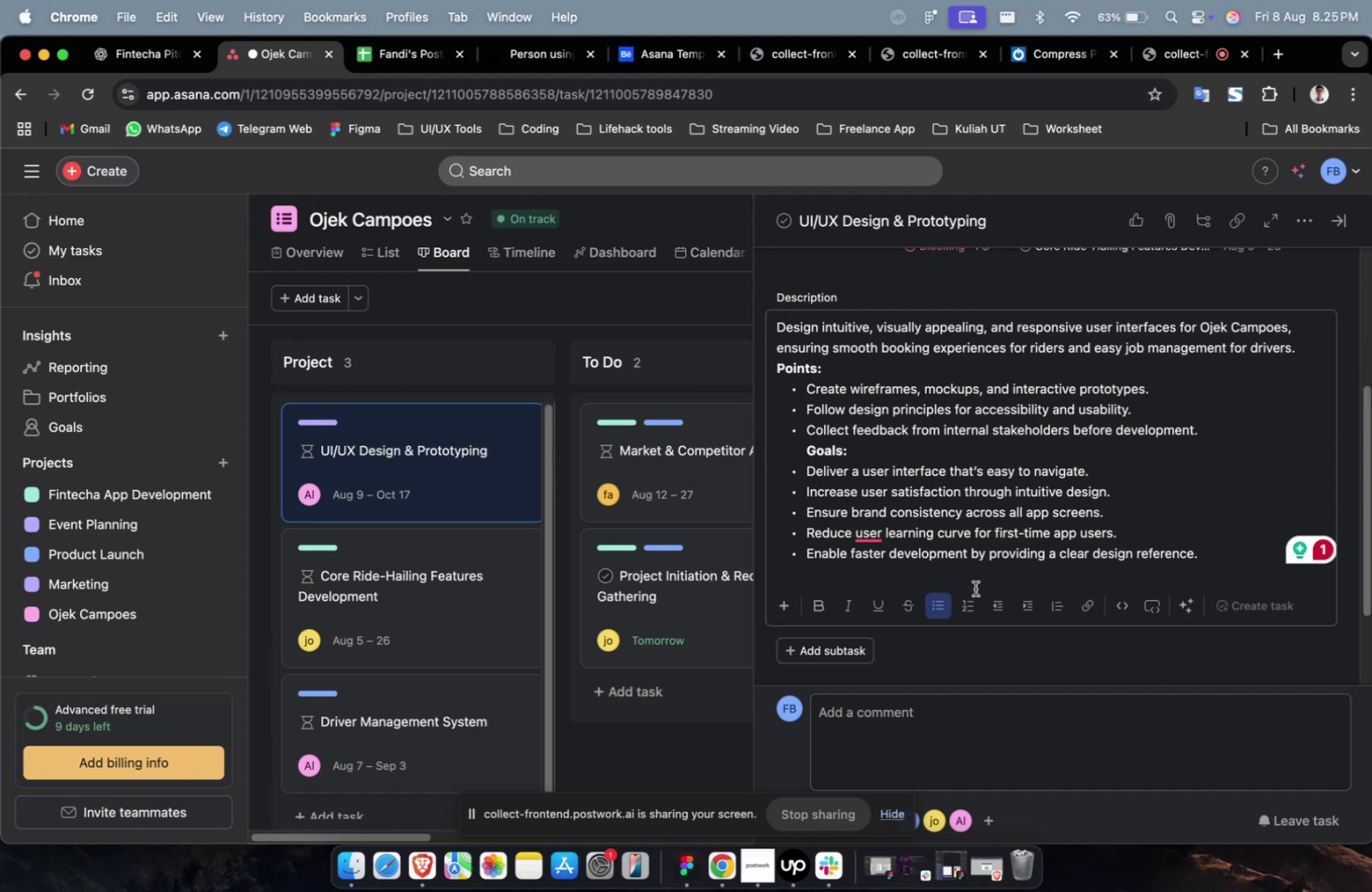 
wait(51.94)
 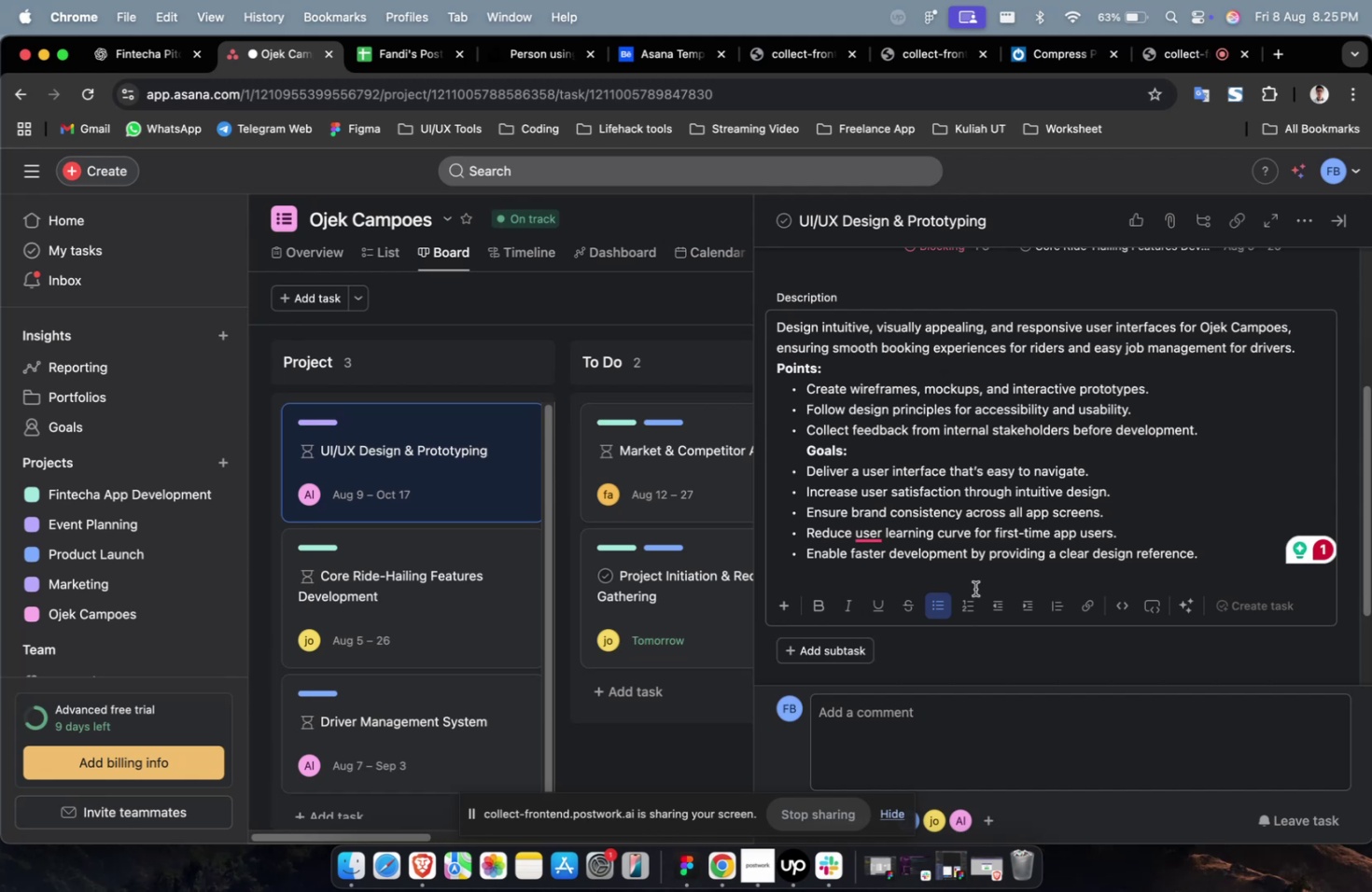 
scroll: coordinate [974, 604], scroll_direction: down, amount: 3.0
 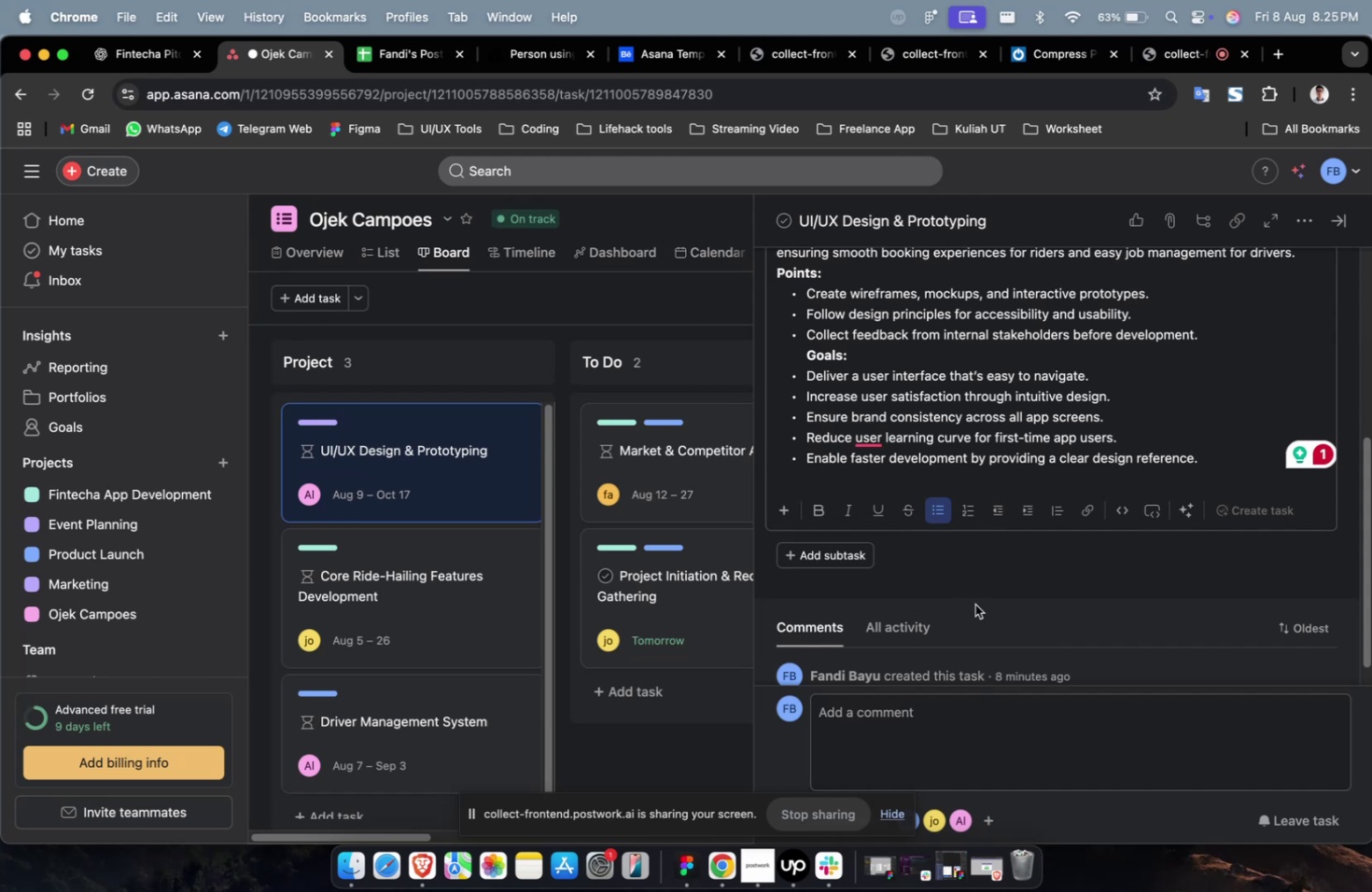 
wait(11.59)
 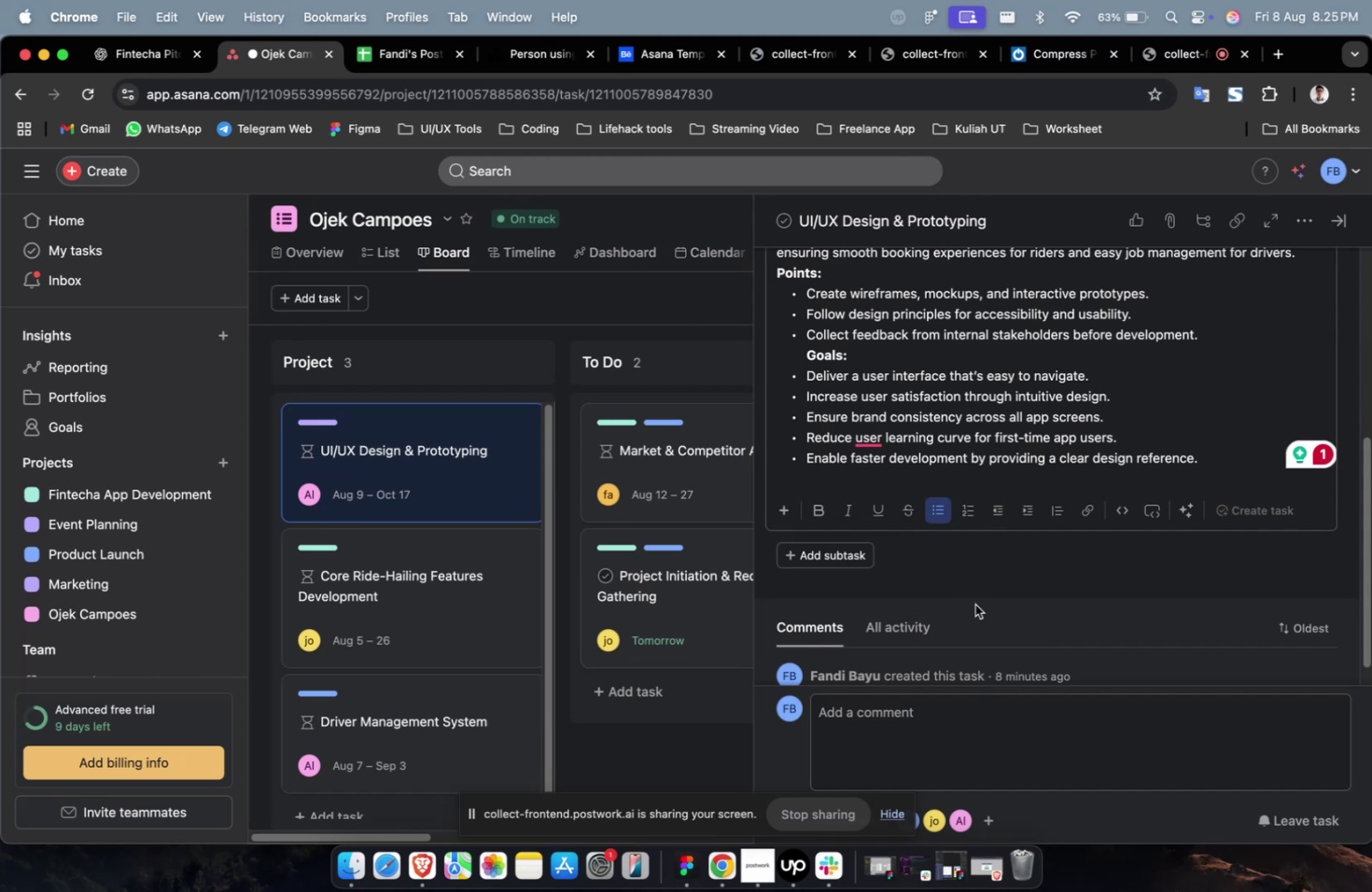 
scroll: coordinate [974, 604], scroll_direction: down, amount: 2.0
 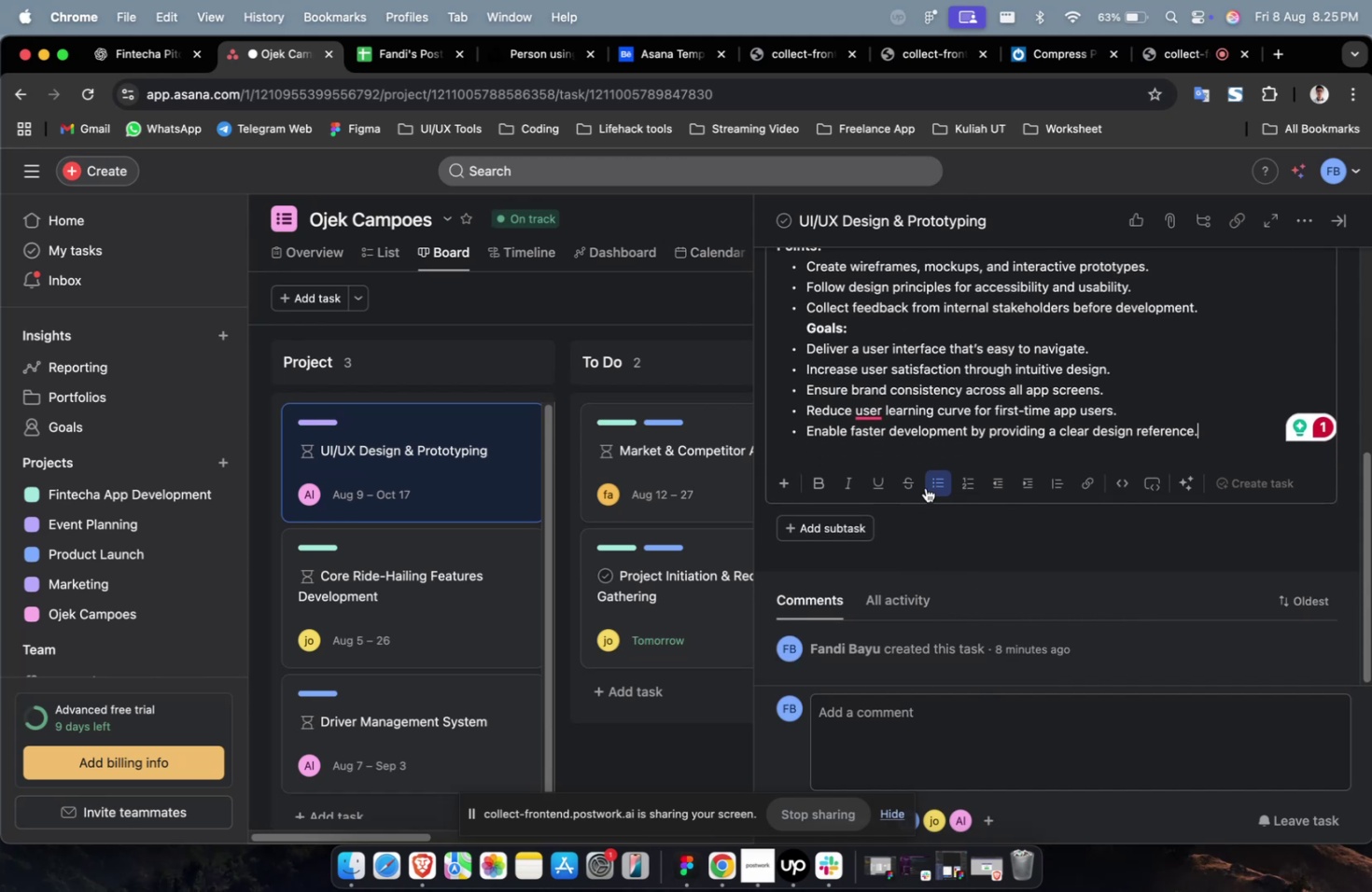 
scroll: coordinate [964, 439], scroll_direction: up, amount: 14.0
 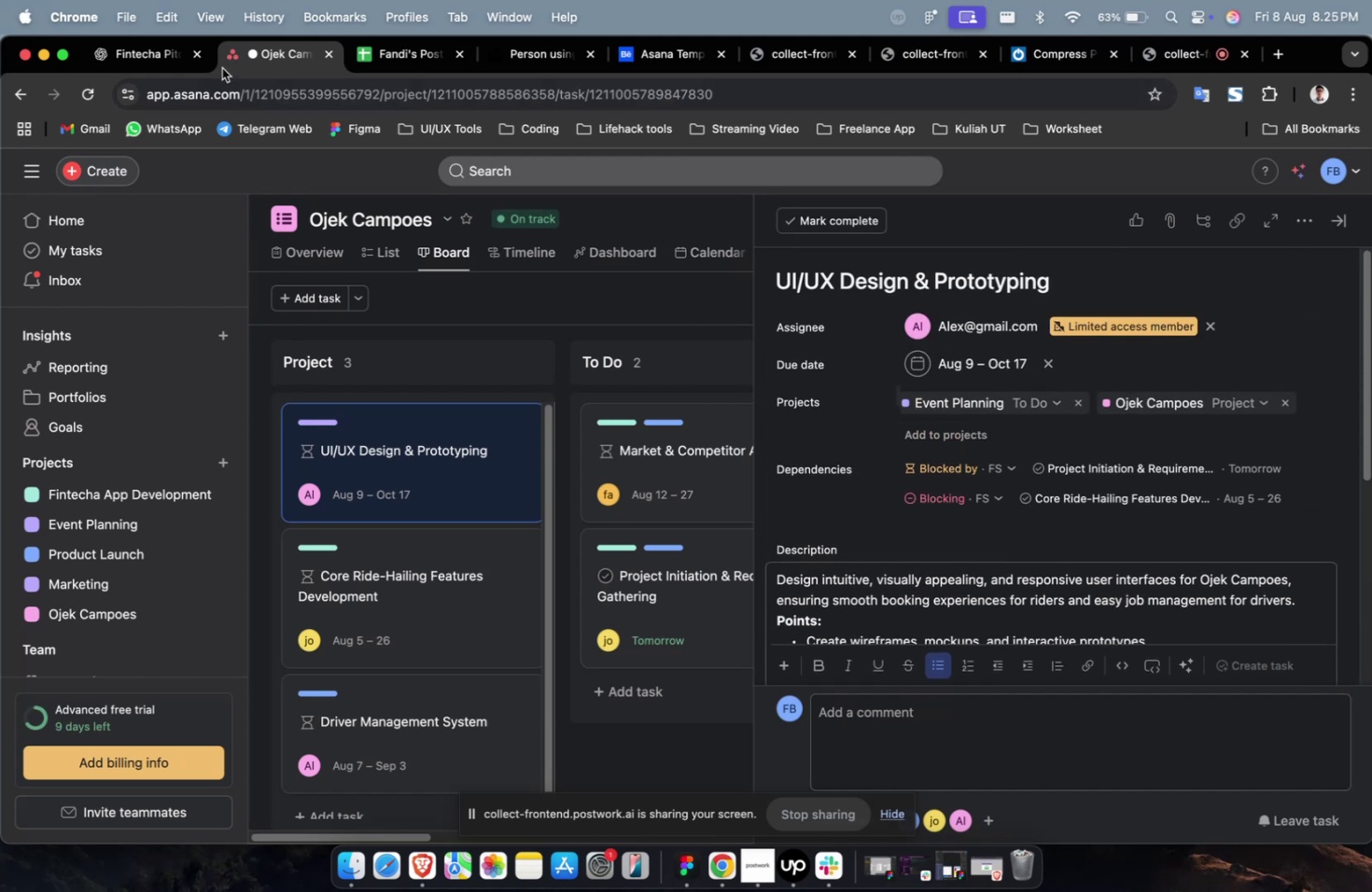 
left_click([145, 61])
 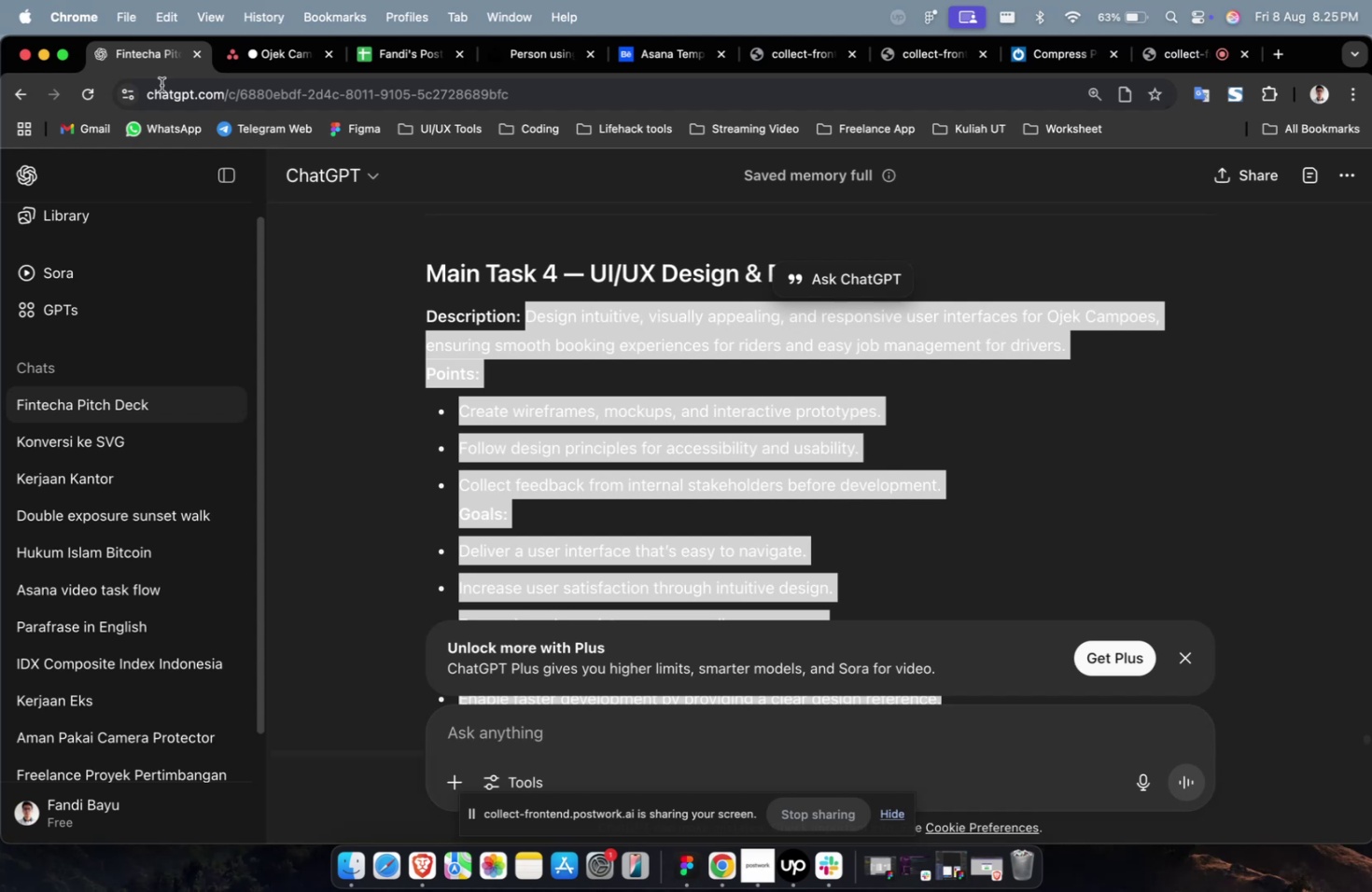 
scroll: coordinate [765, 462], scroll_direction: down, amount: 14.0
 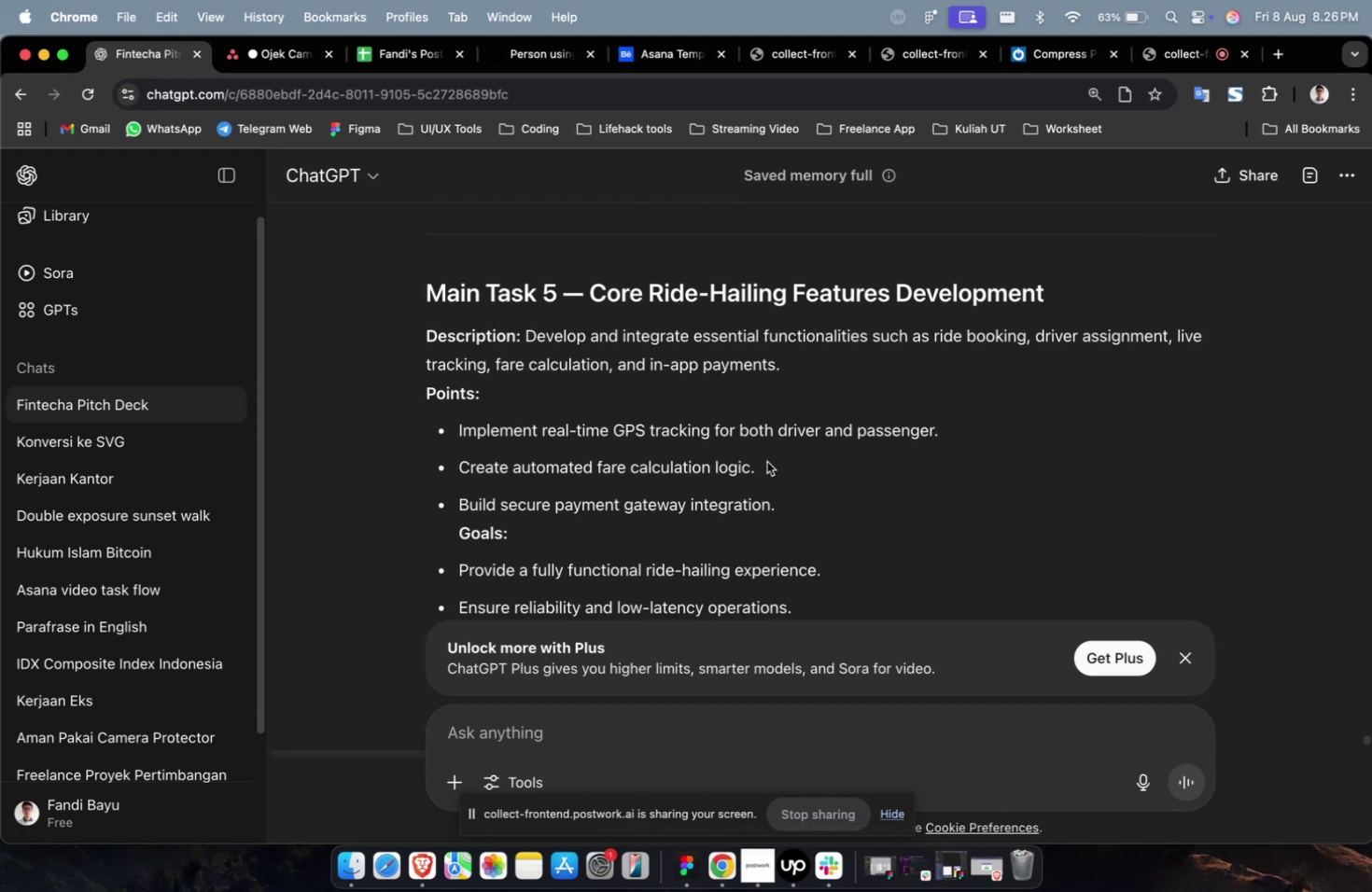 
wait(21.55)
 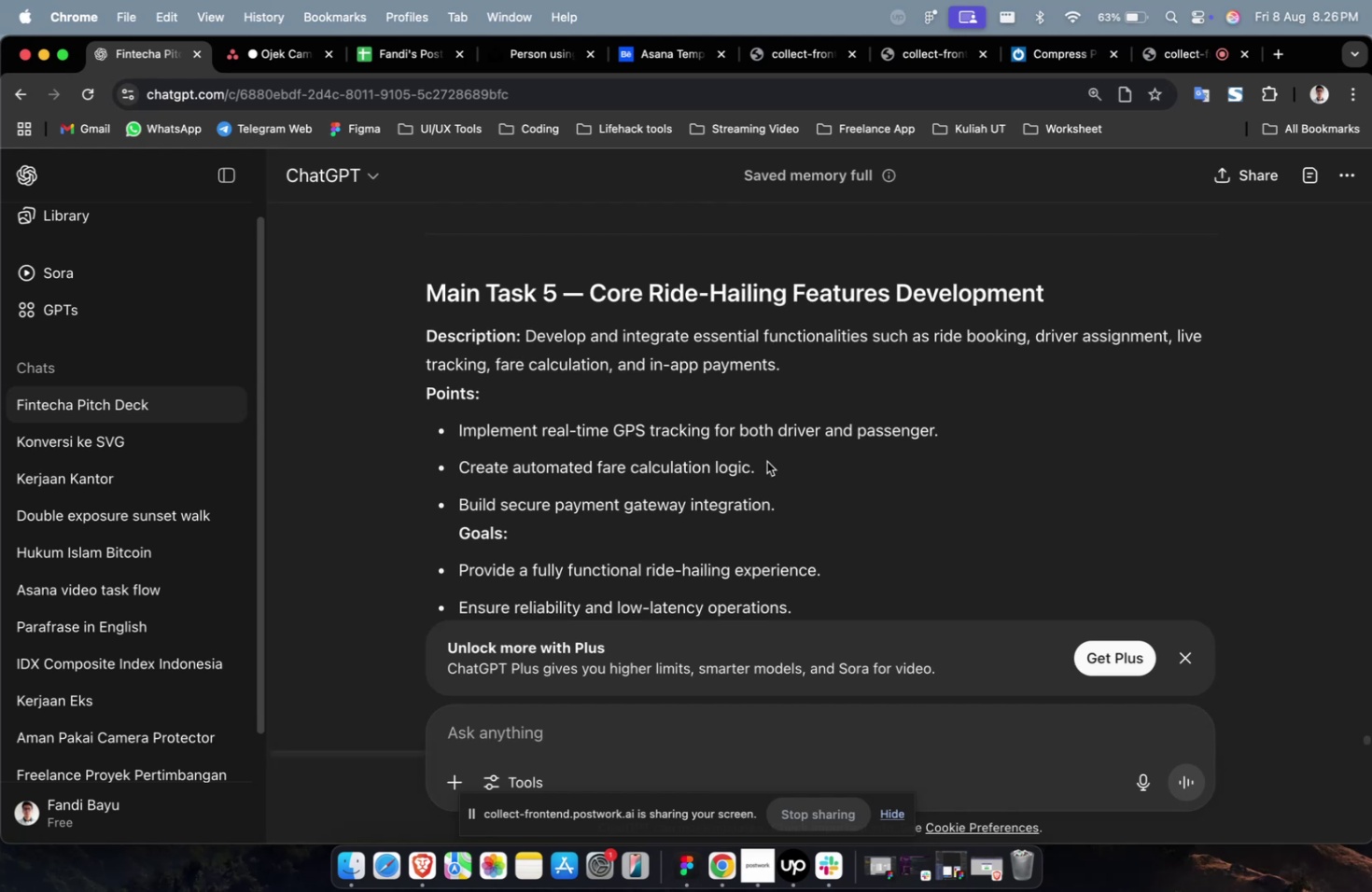 
scroll: coordinate [830, 580], scroll_direction: down, amount: 8.0
 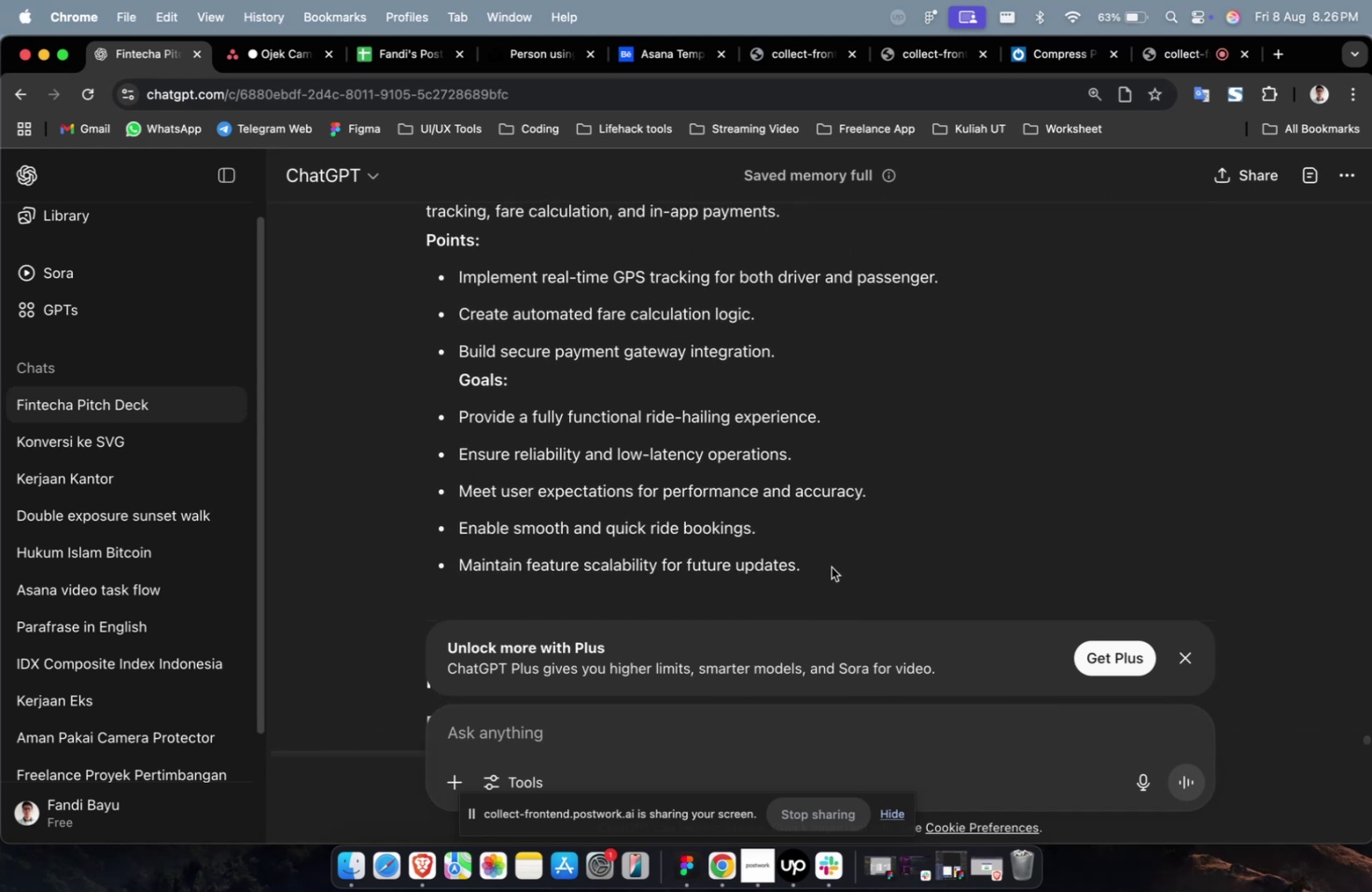 
left_click_drag(start_coordinate=[833, 578], to_coordinate=[525, 493])
 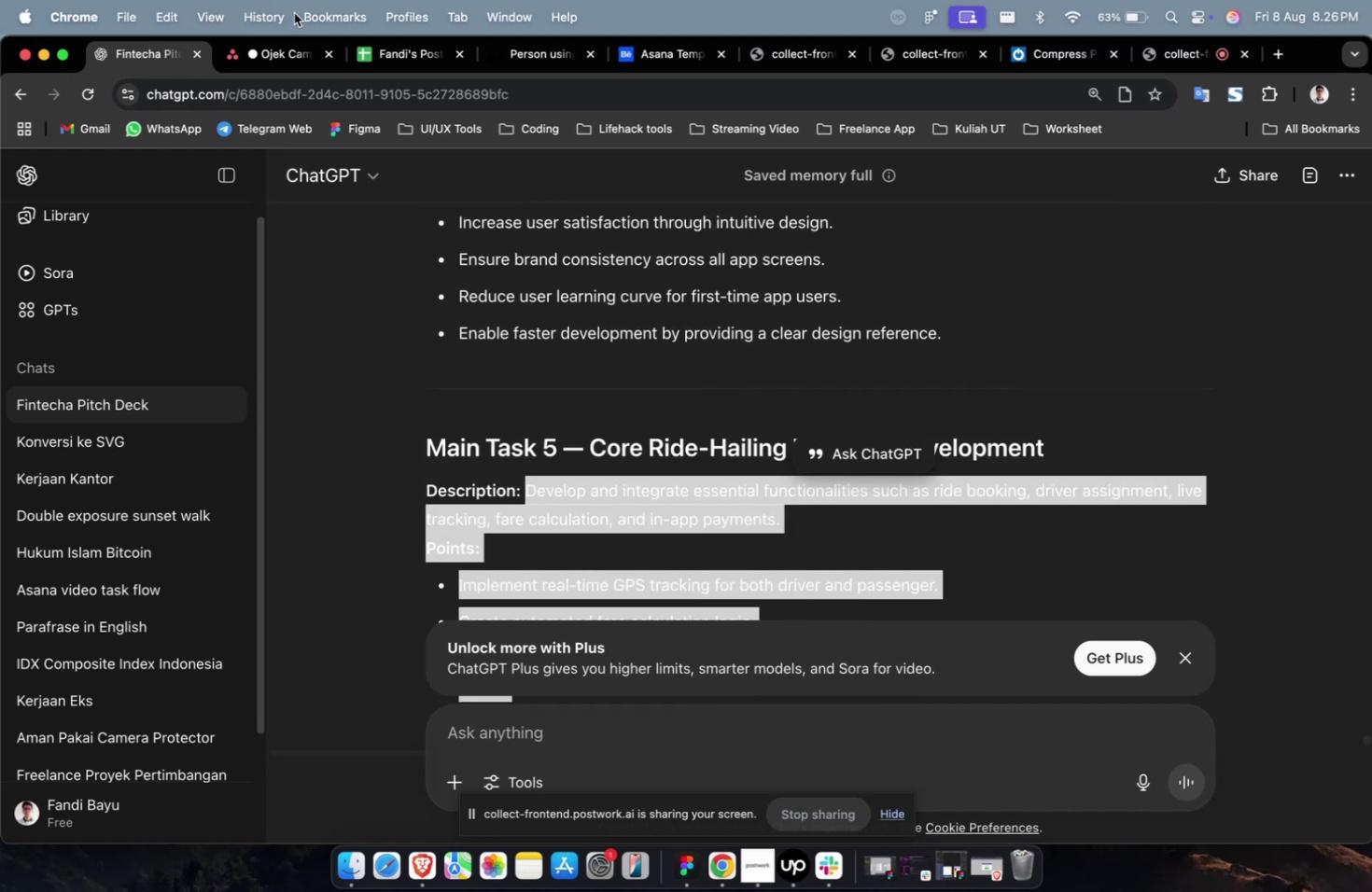 
scroll: coordinate [706, 412], scroll_direction: up, amount: 9.0
 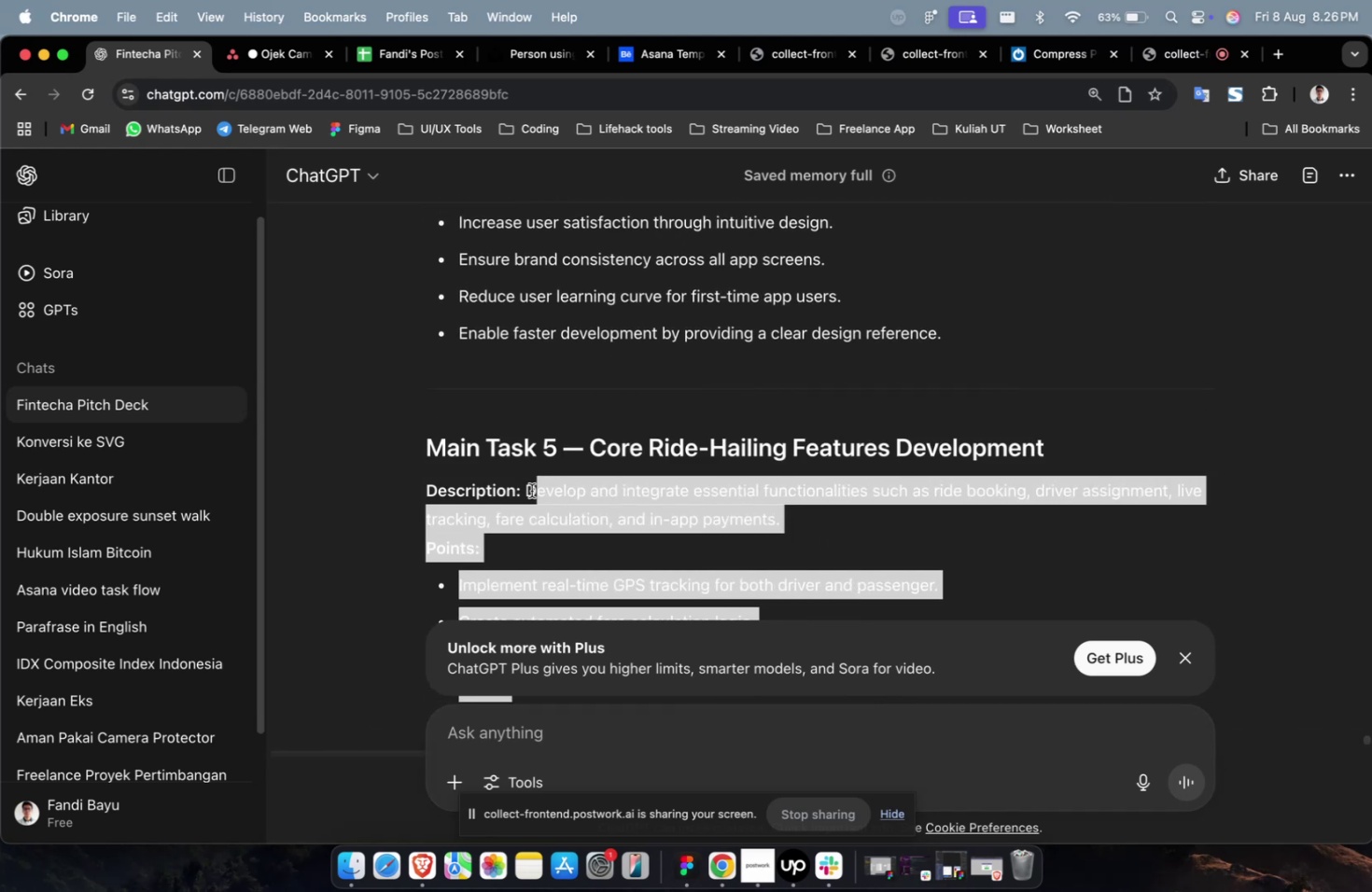 
key(Meta+C)
 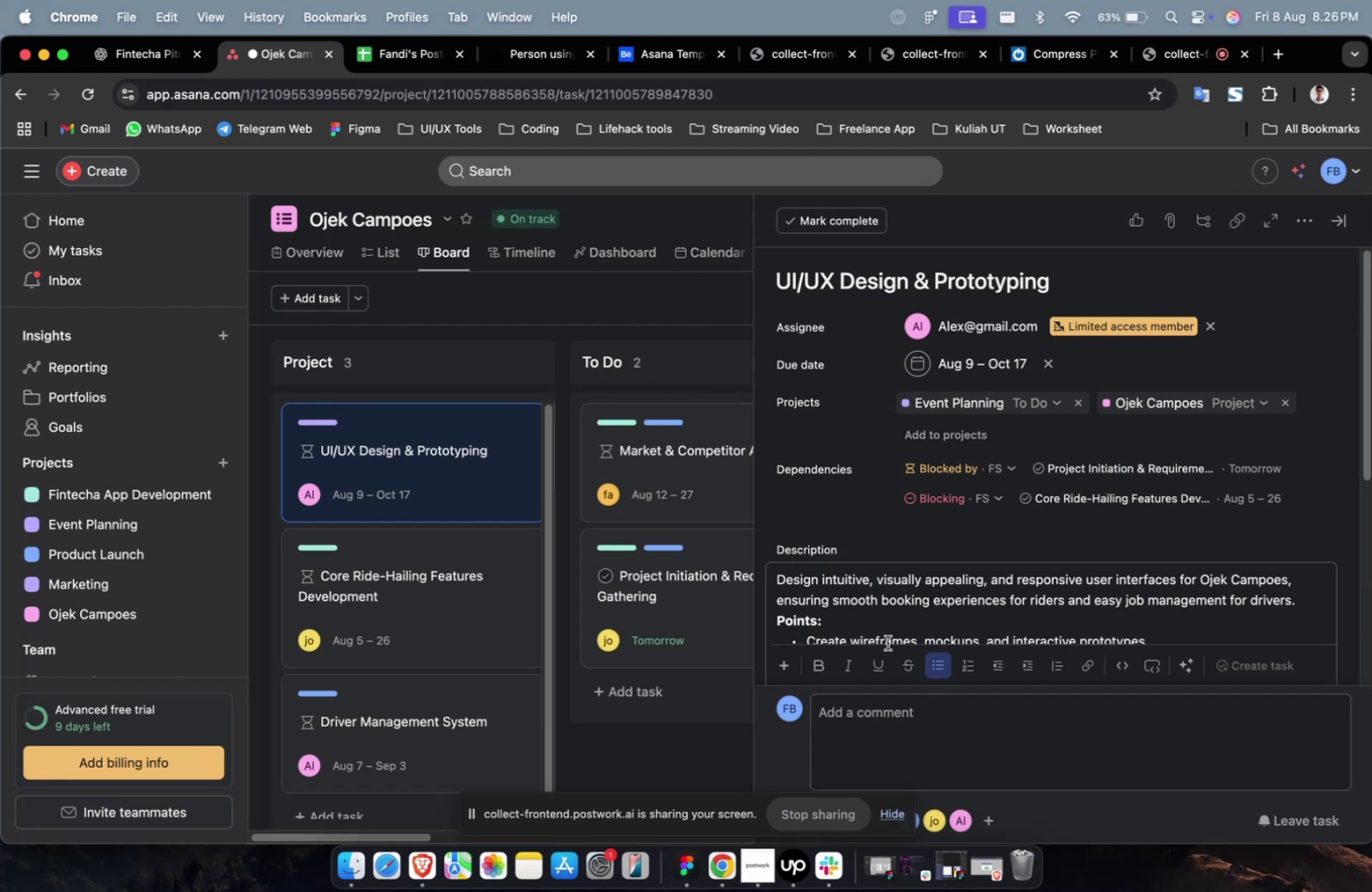 
double_click([906, 612])
 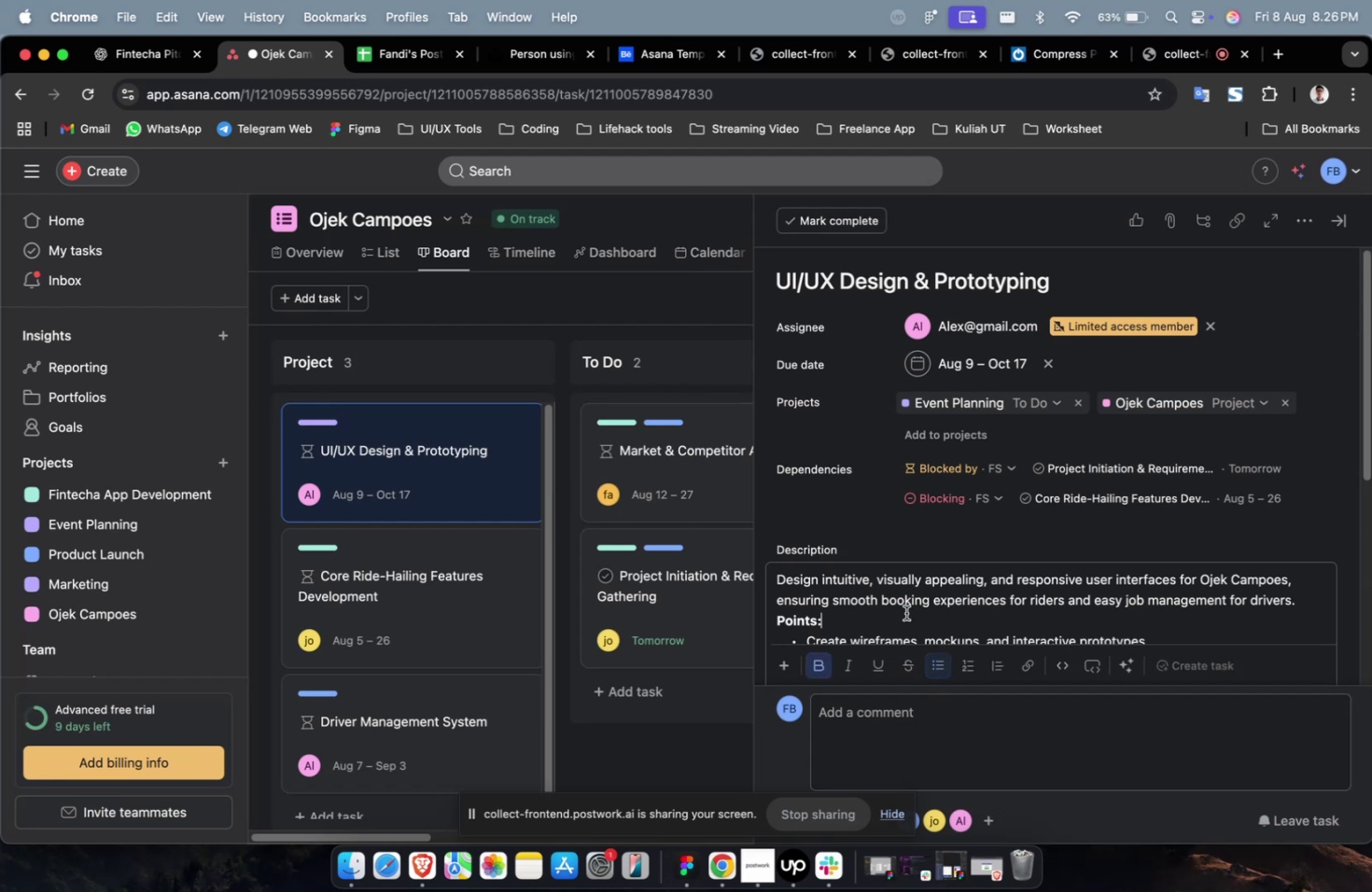 
key(Meta+A)
 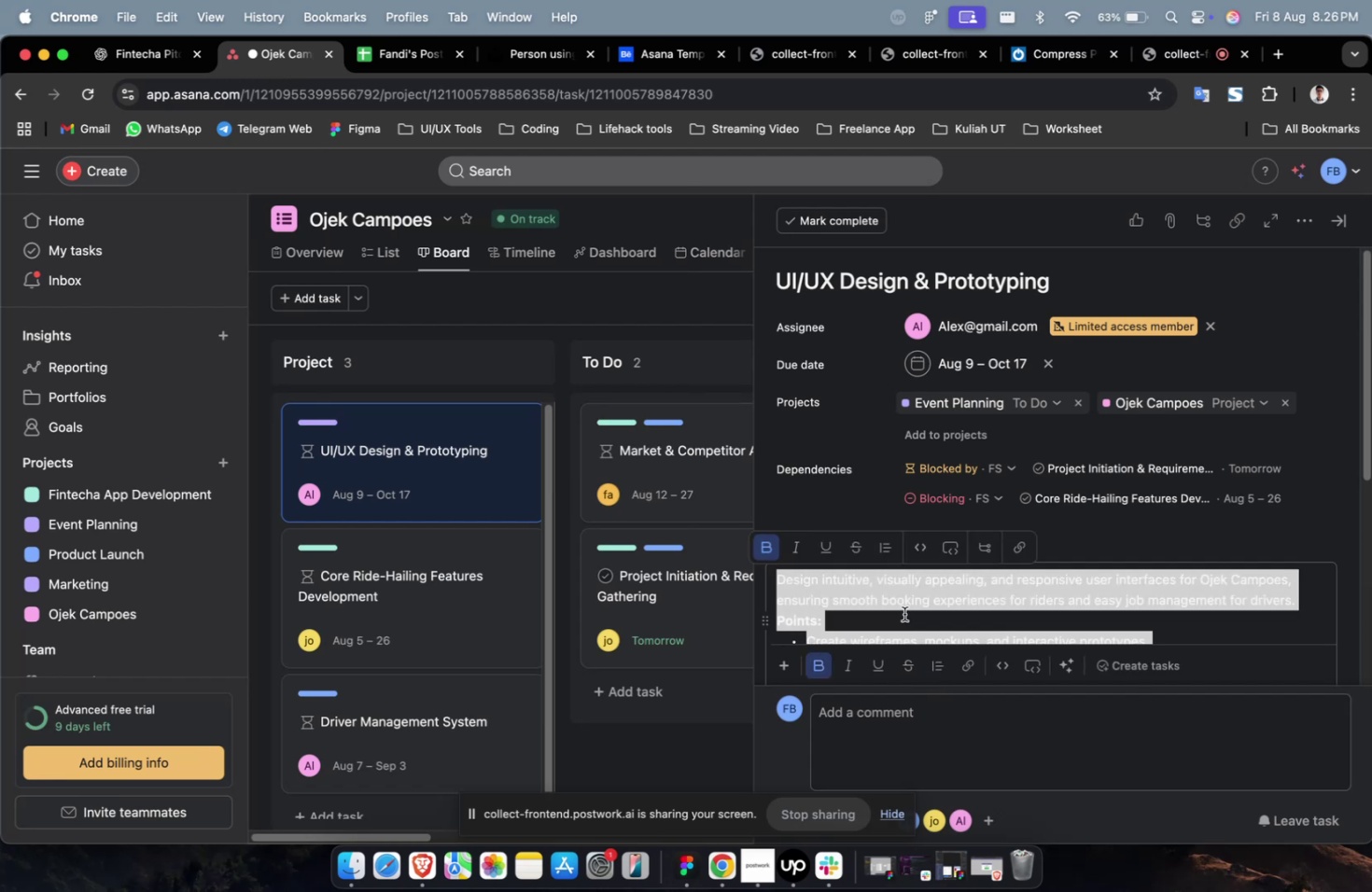 
key(Meta+V)
 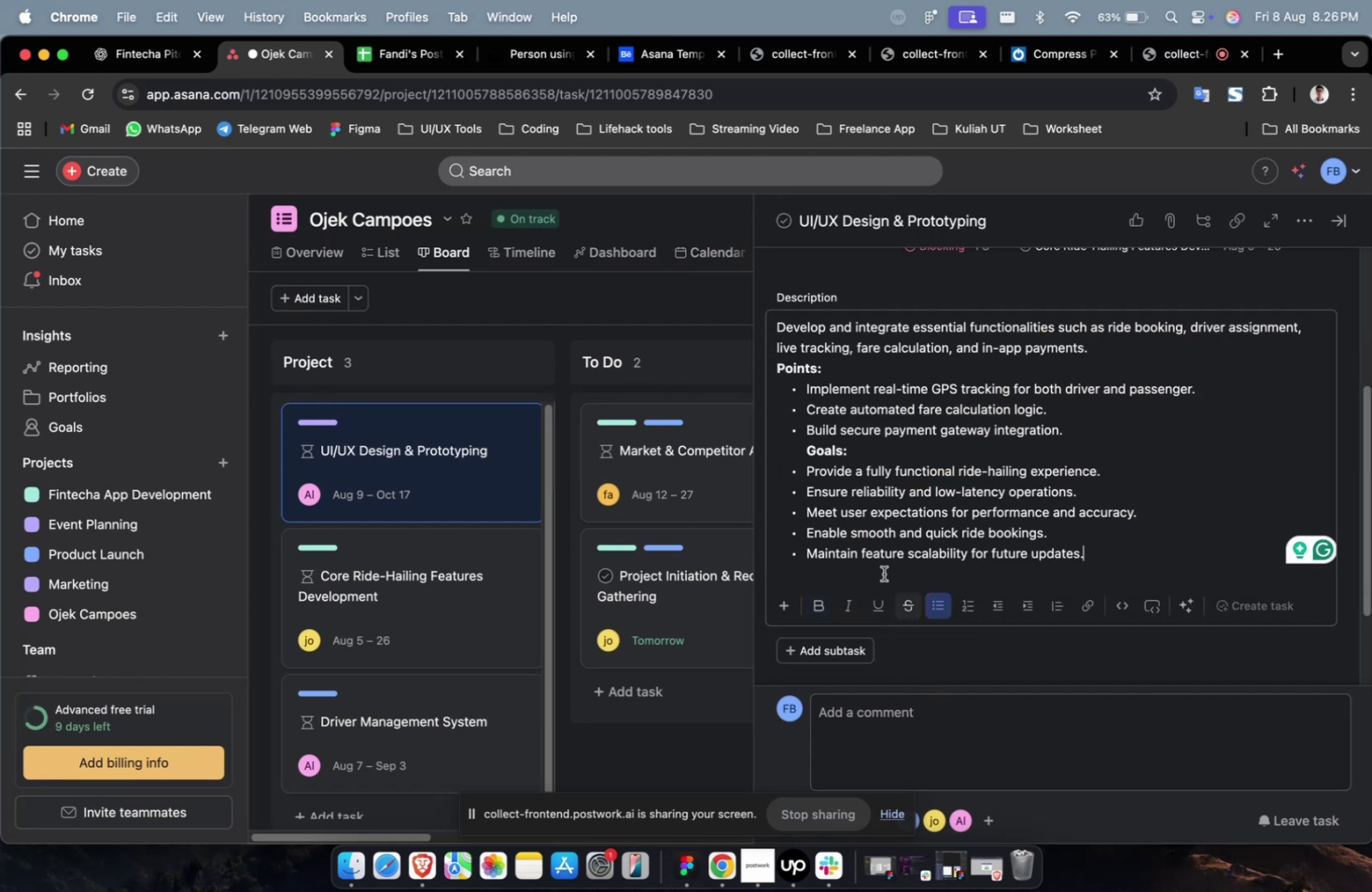 
scroll: coordinate [868, 520], scroll_direction: down, amount: 2.0
 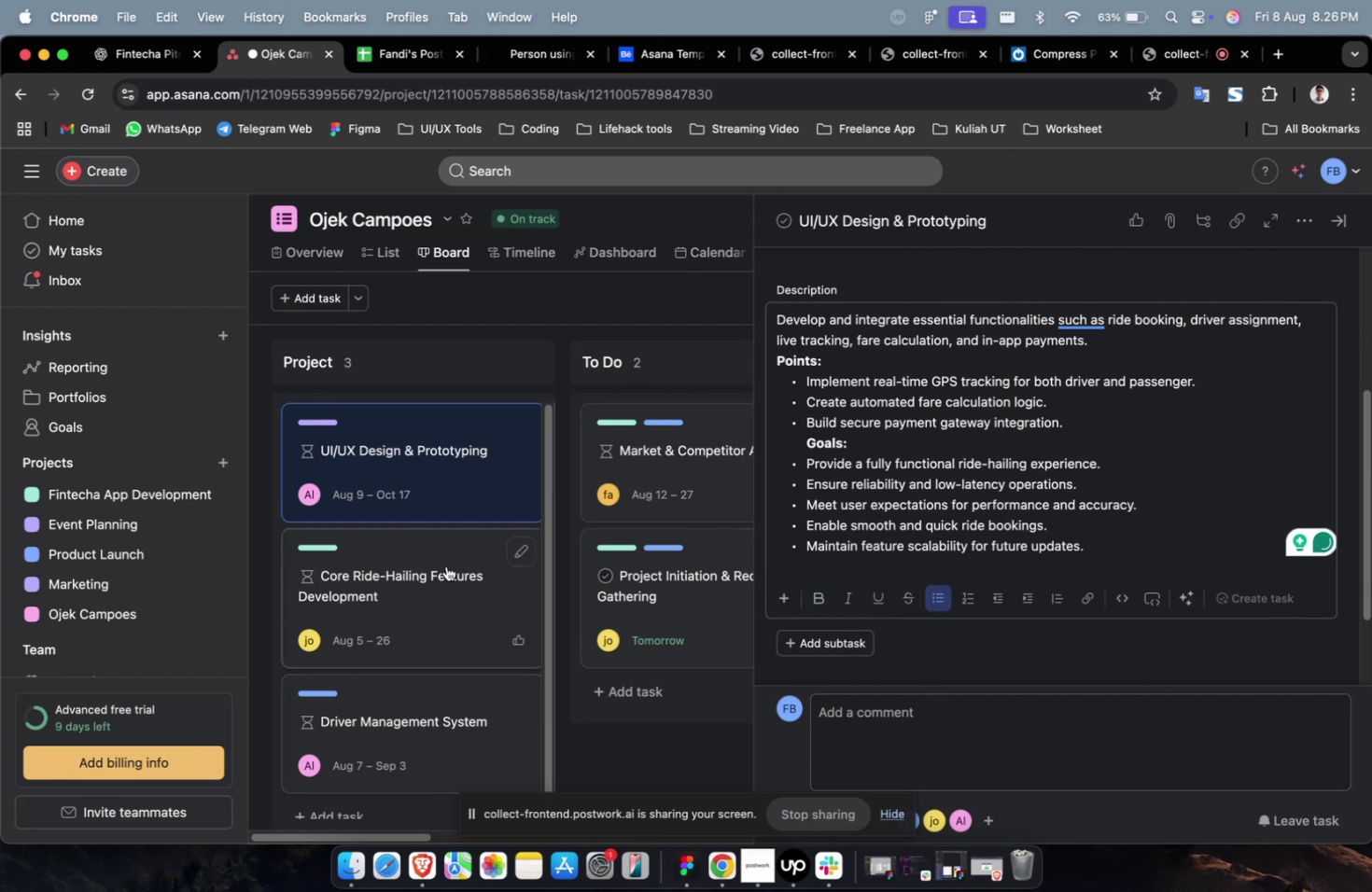 
key(Meta+CommandLeft)
 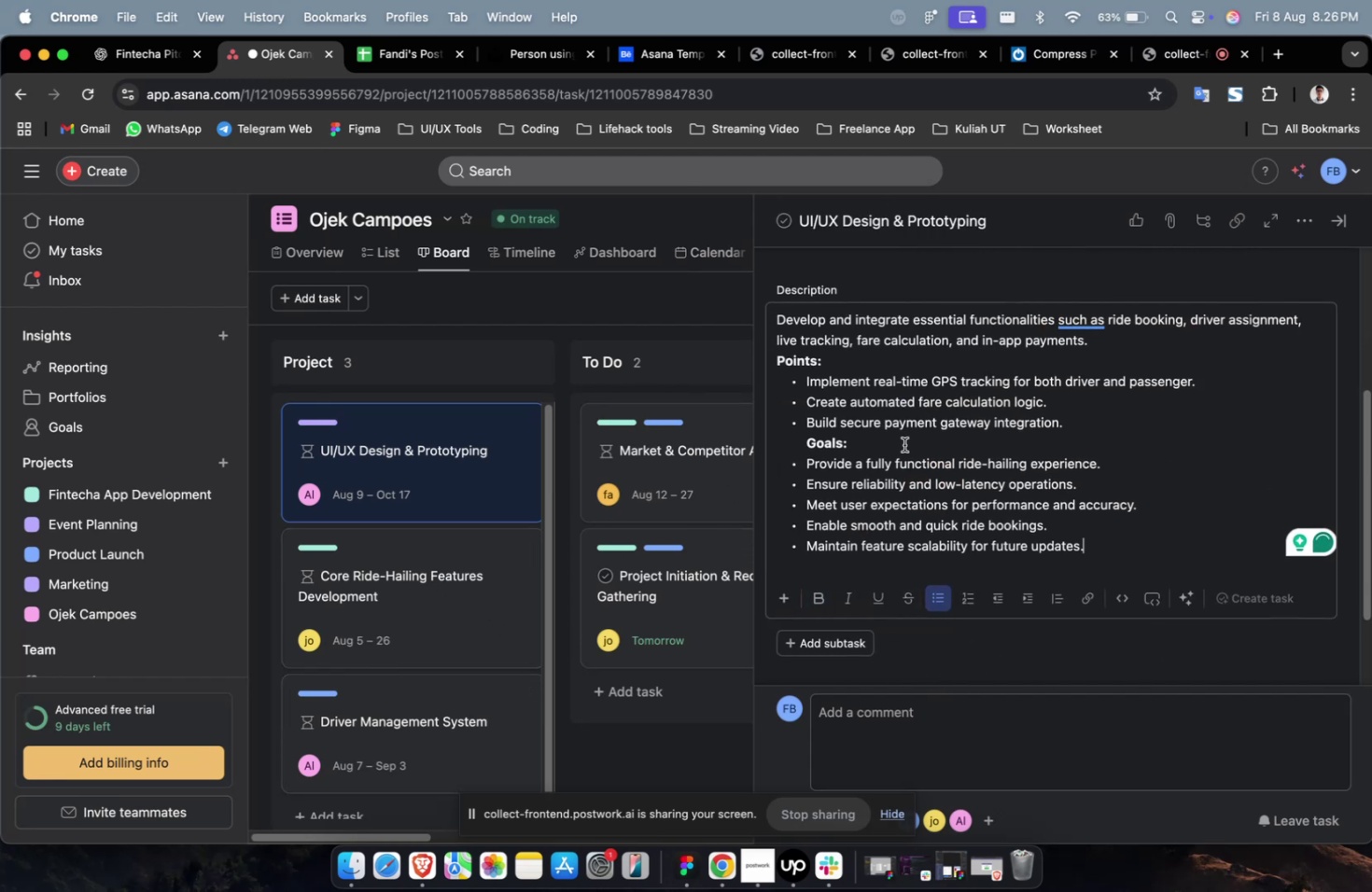 
key(Meta+Z)
 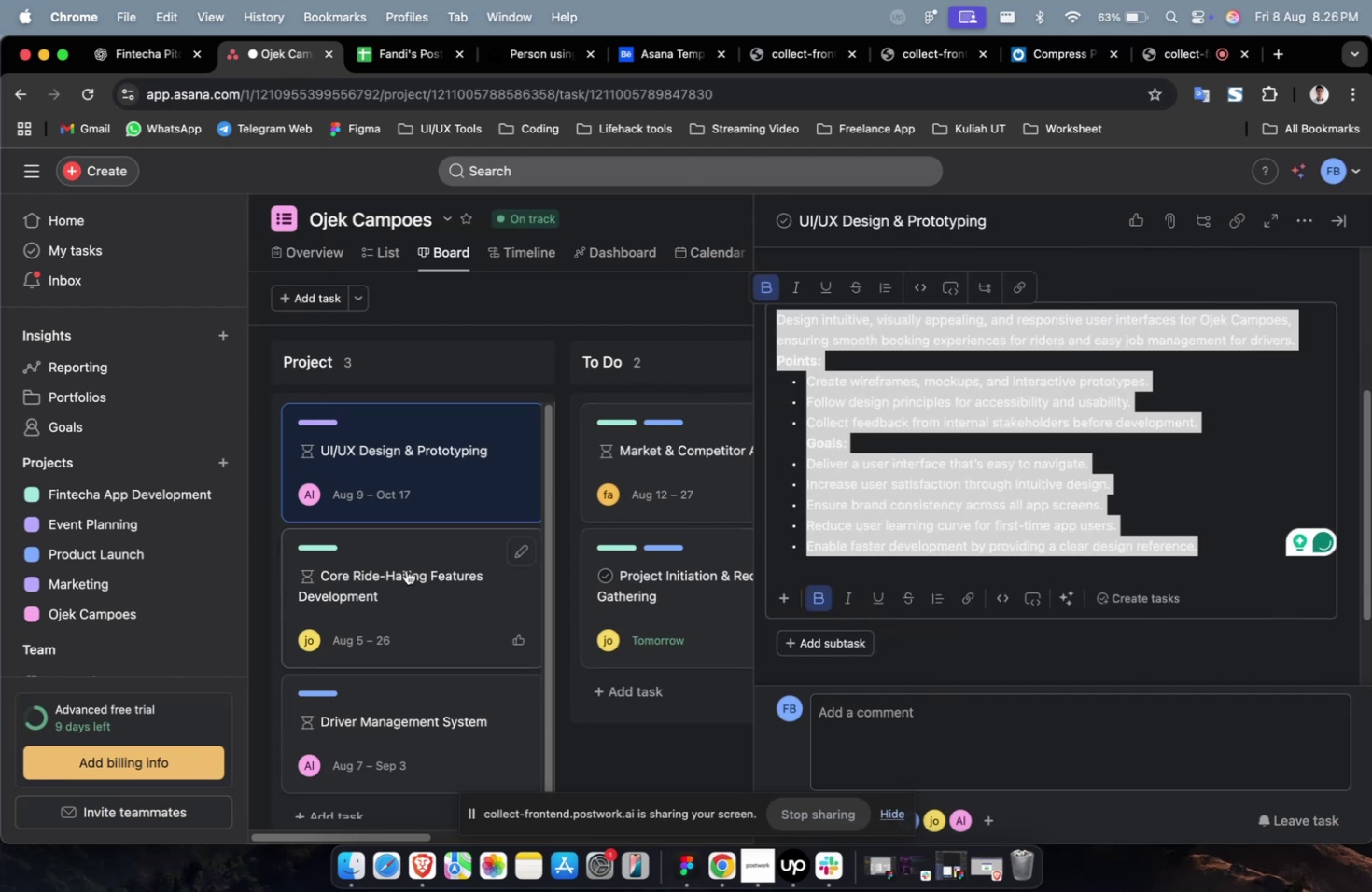 
left_click([385, 572])
 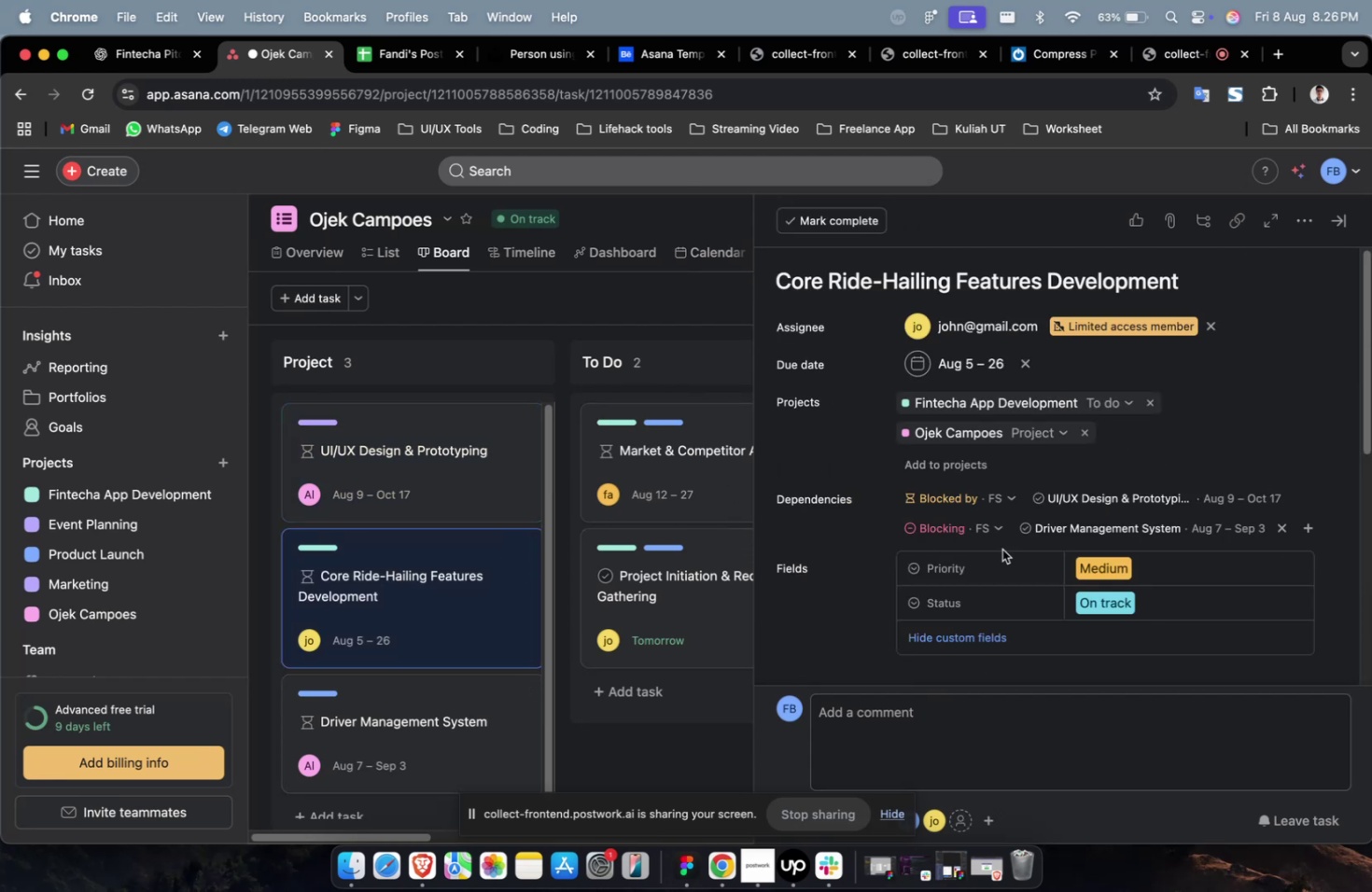 
scroll: coordinate [1115, 596], scroll_direction: down, amount: 9.0
 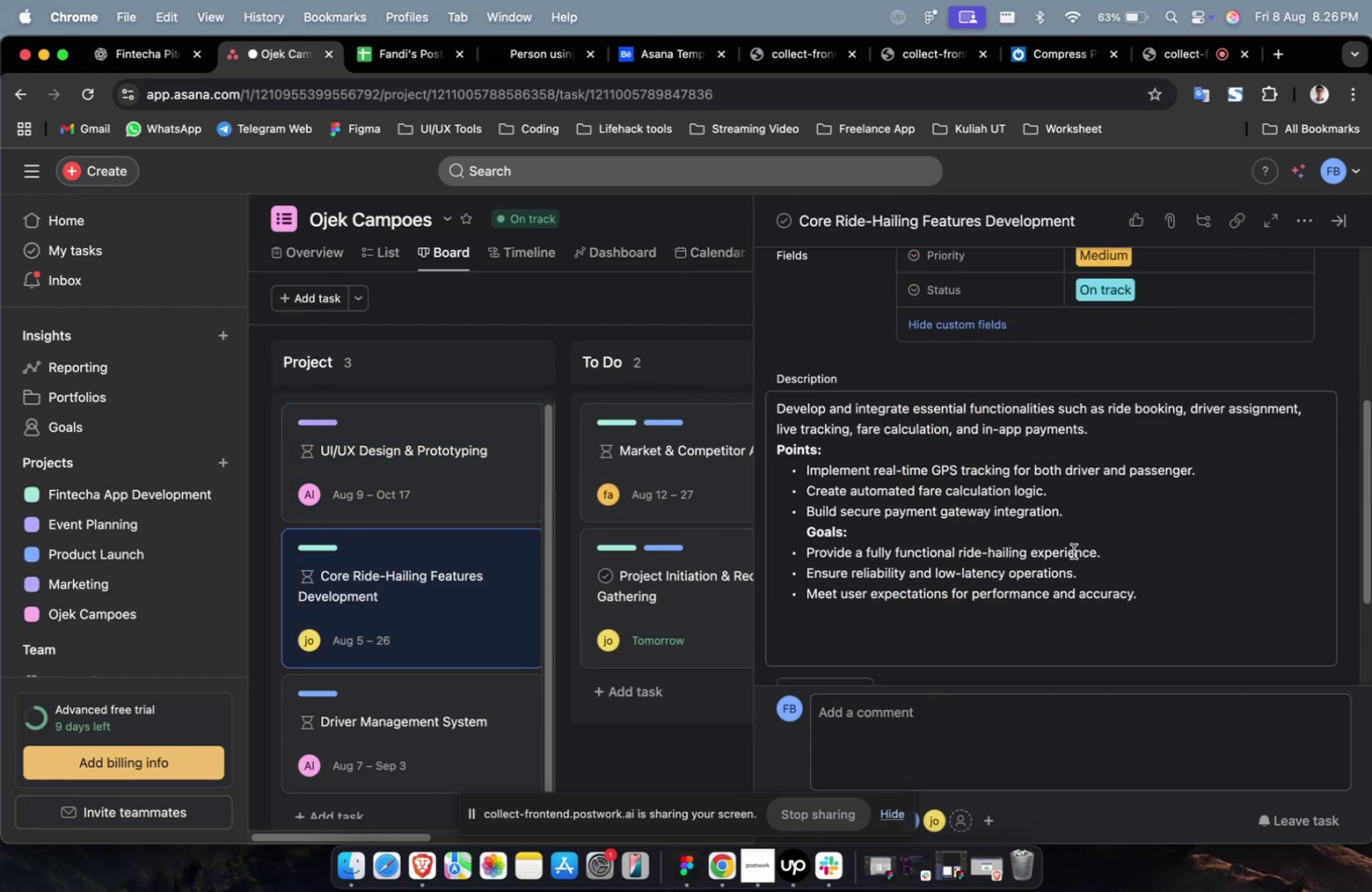 
left_click([1072, 551])
 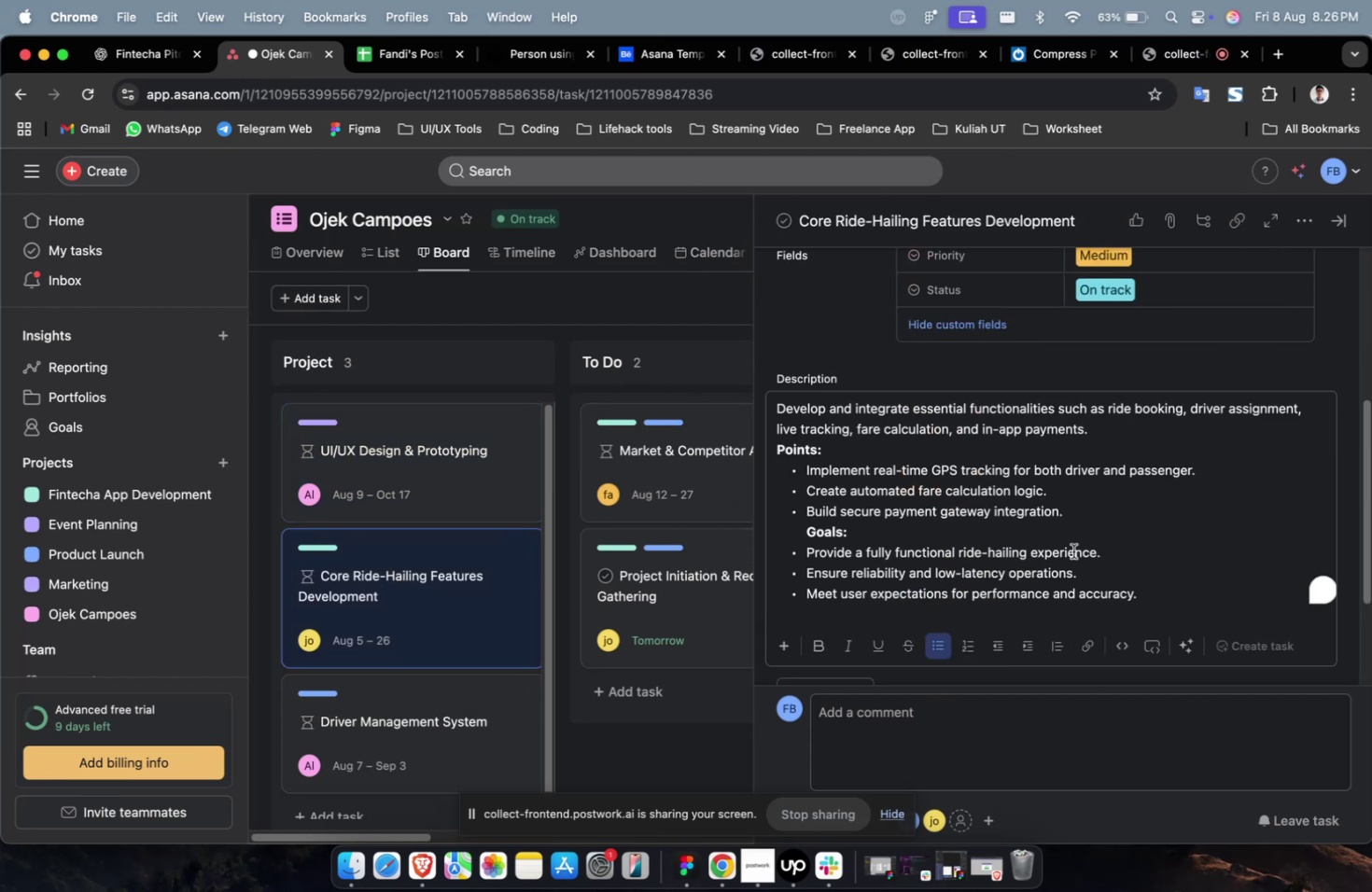 
key(Meta+A)
 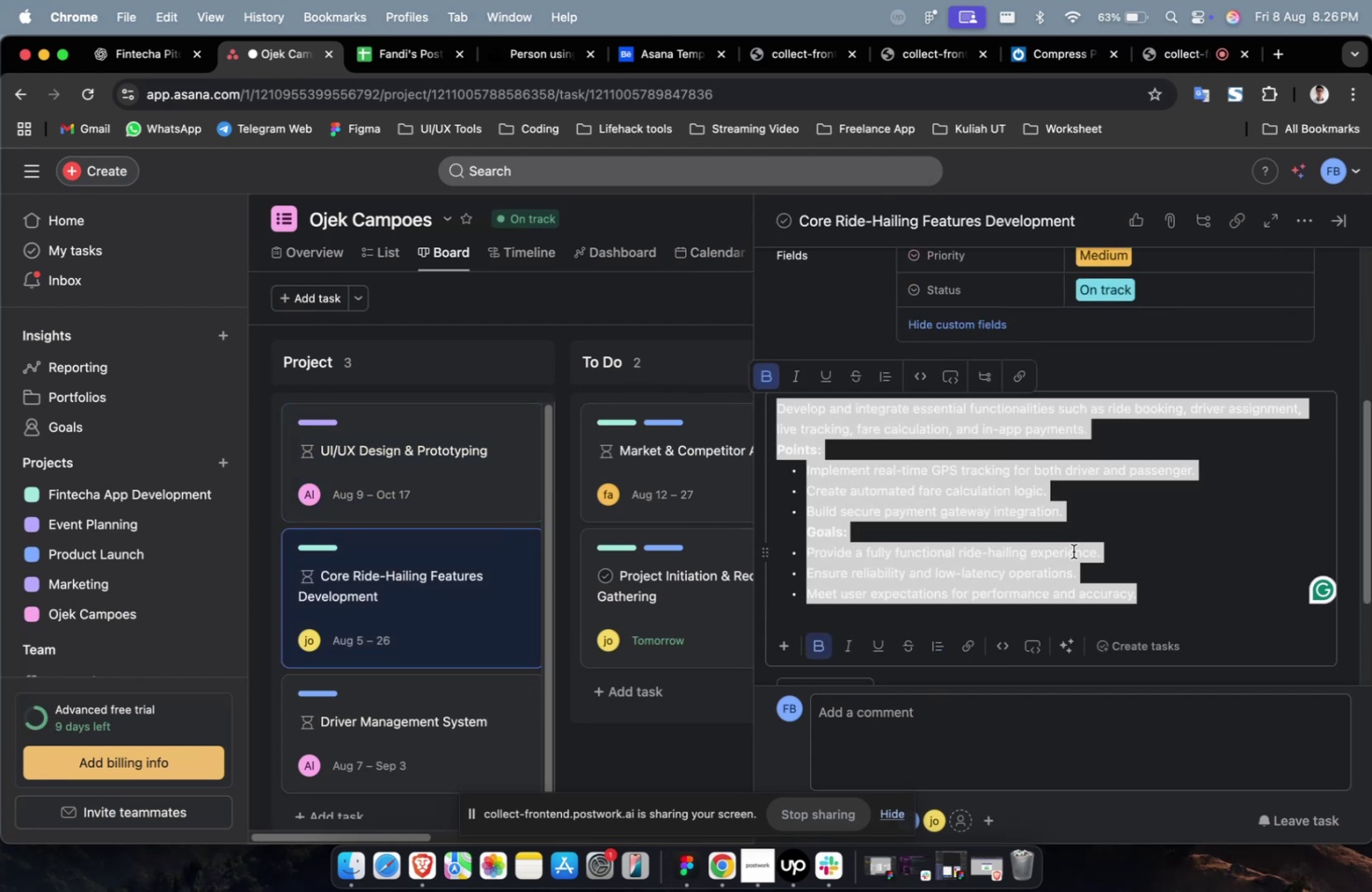 
key(Meta+V)
 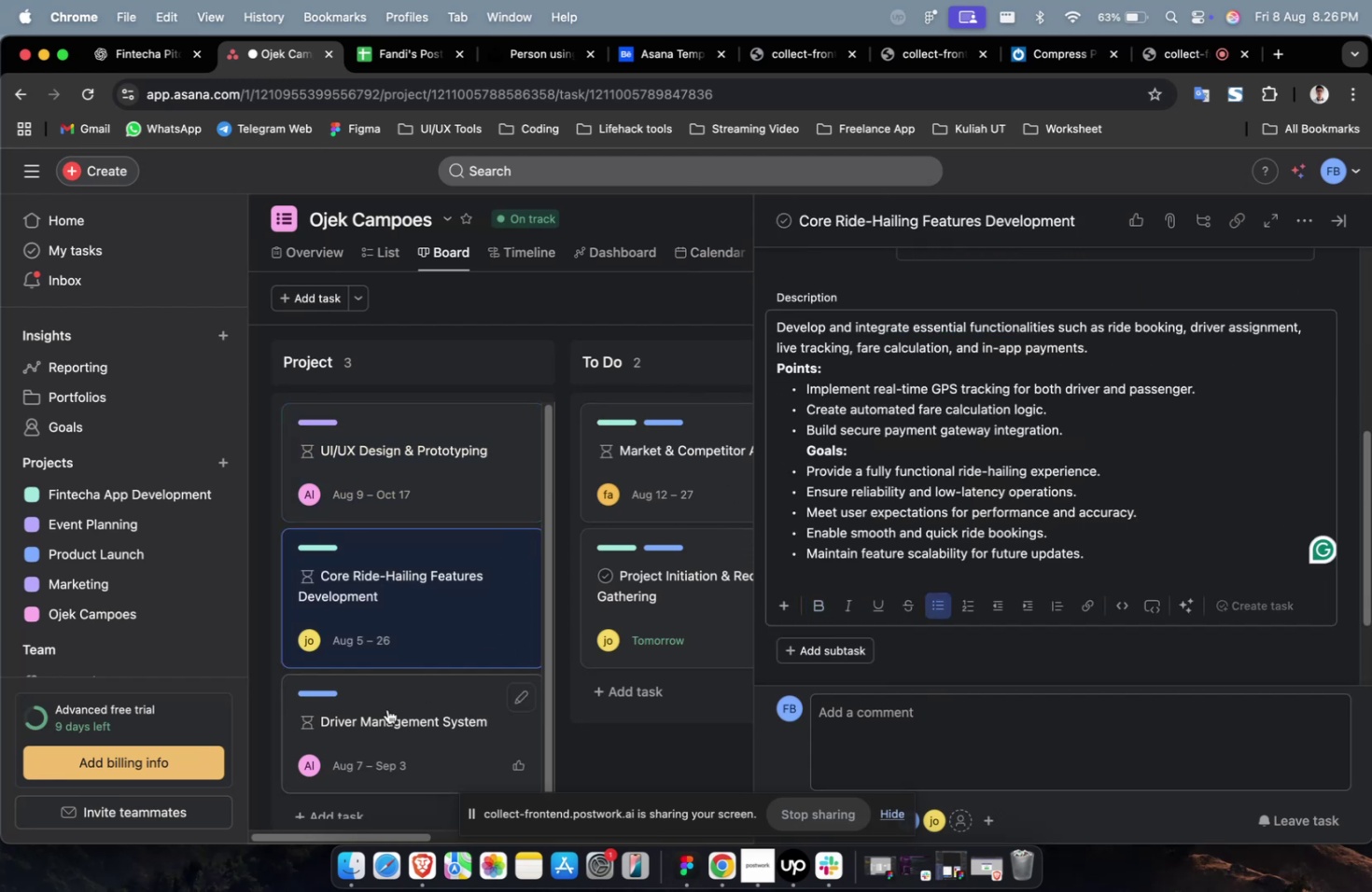 
left_click([369, 744])
 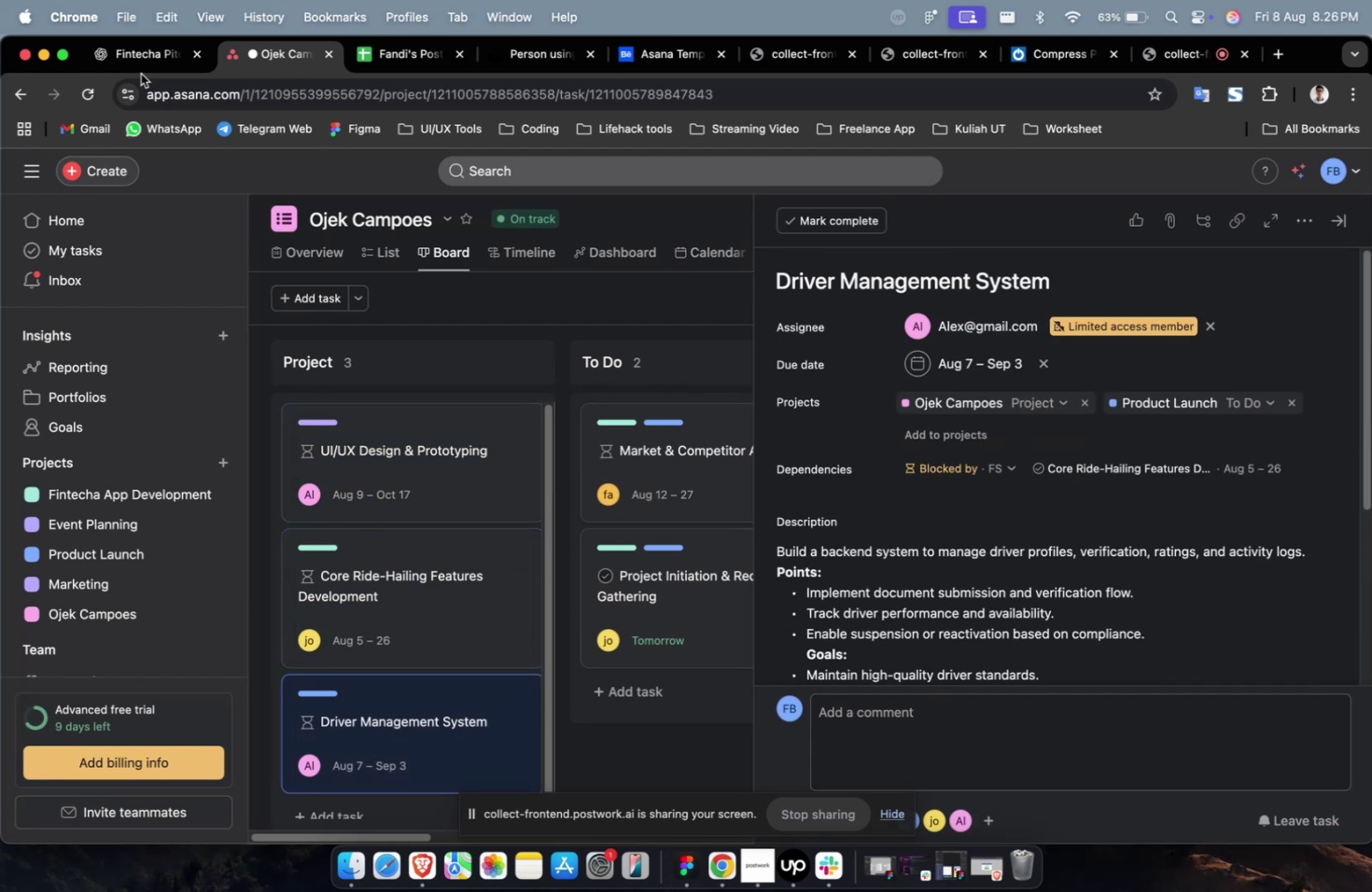 
left_click([151, 59])
 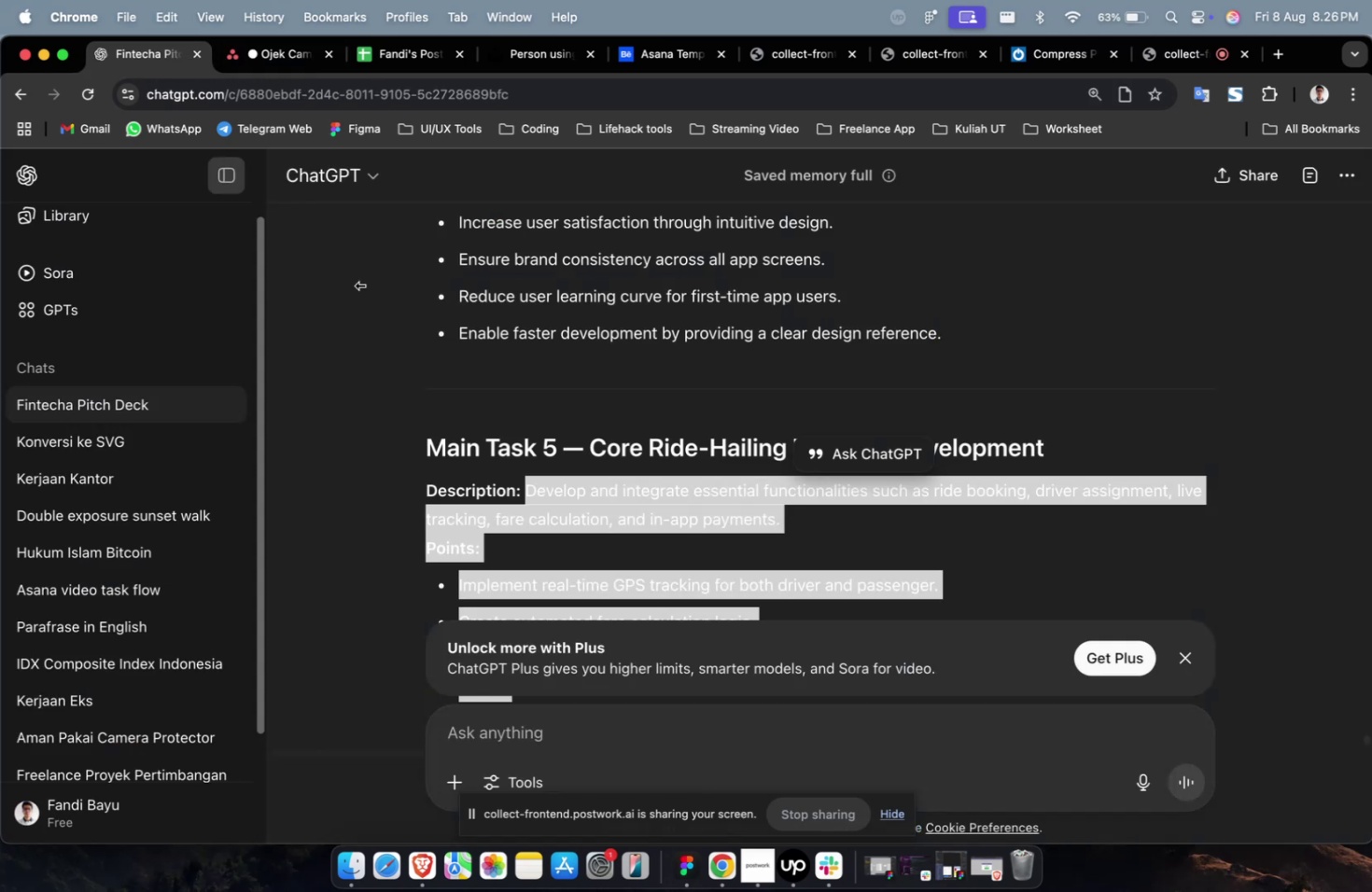 
scroll: coordinate [828, 559], scroll_direction: down, amount: 26.0
 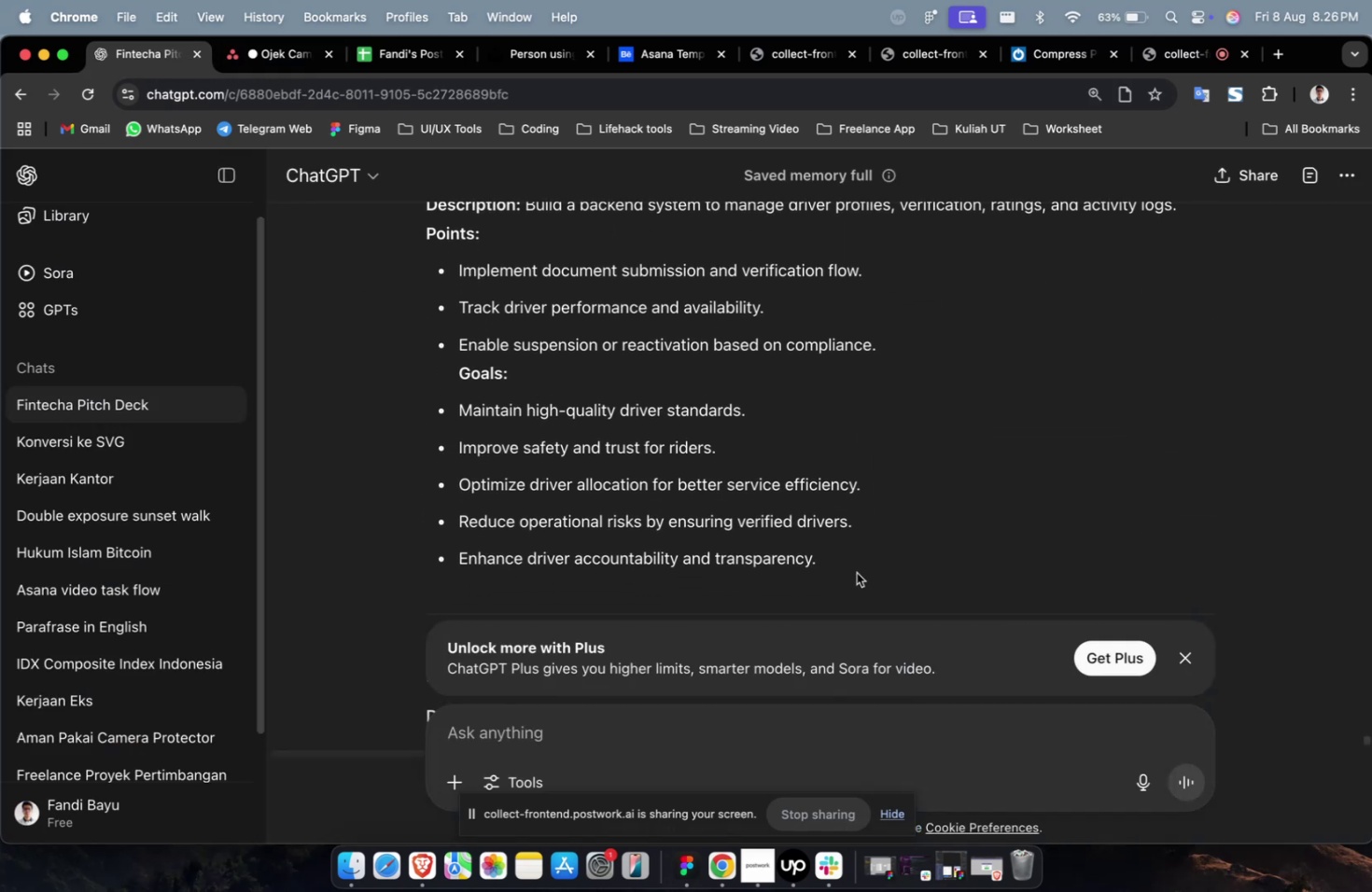 
left_click_drag(start_coordinate=[852, 564], to_coordinate=[525, 321])
 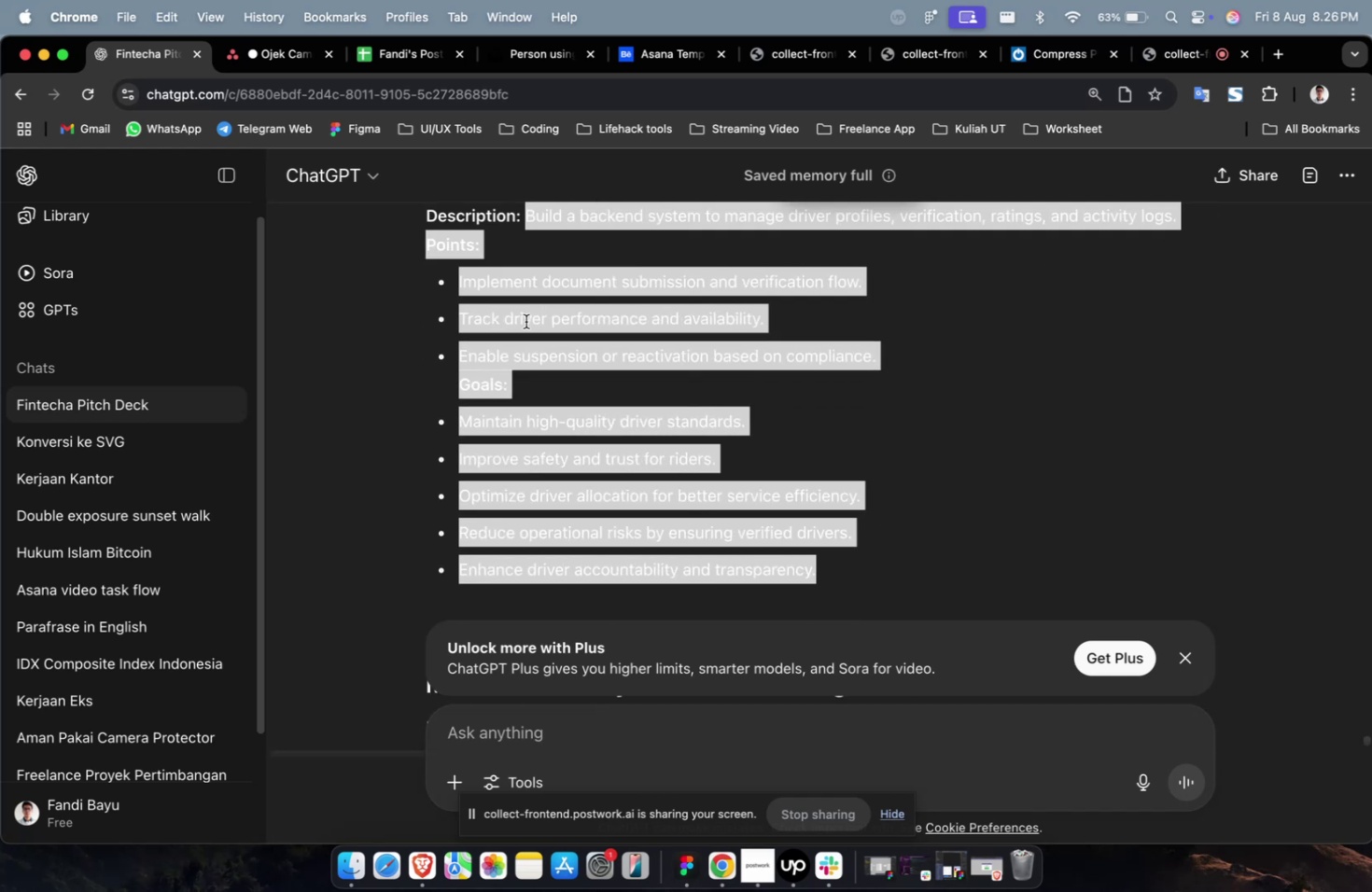 
scroll: coordinate [639, 383], scroll_direction: up, amount: 4.0
 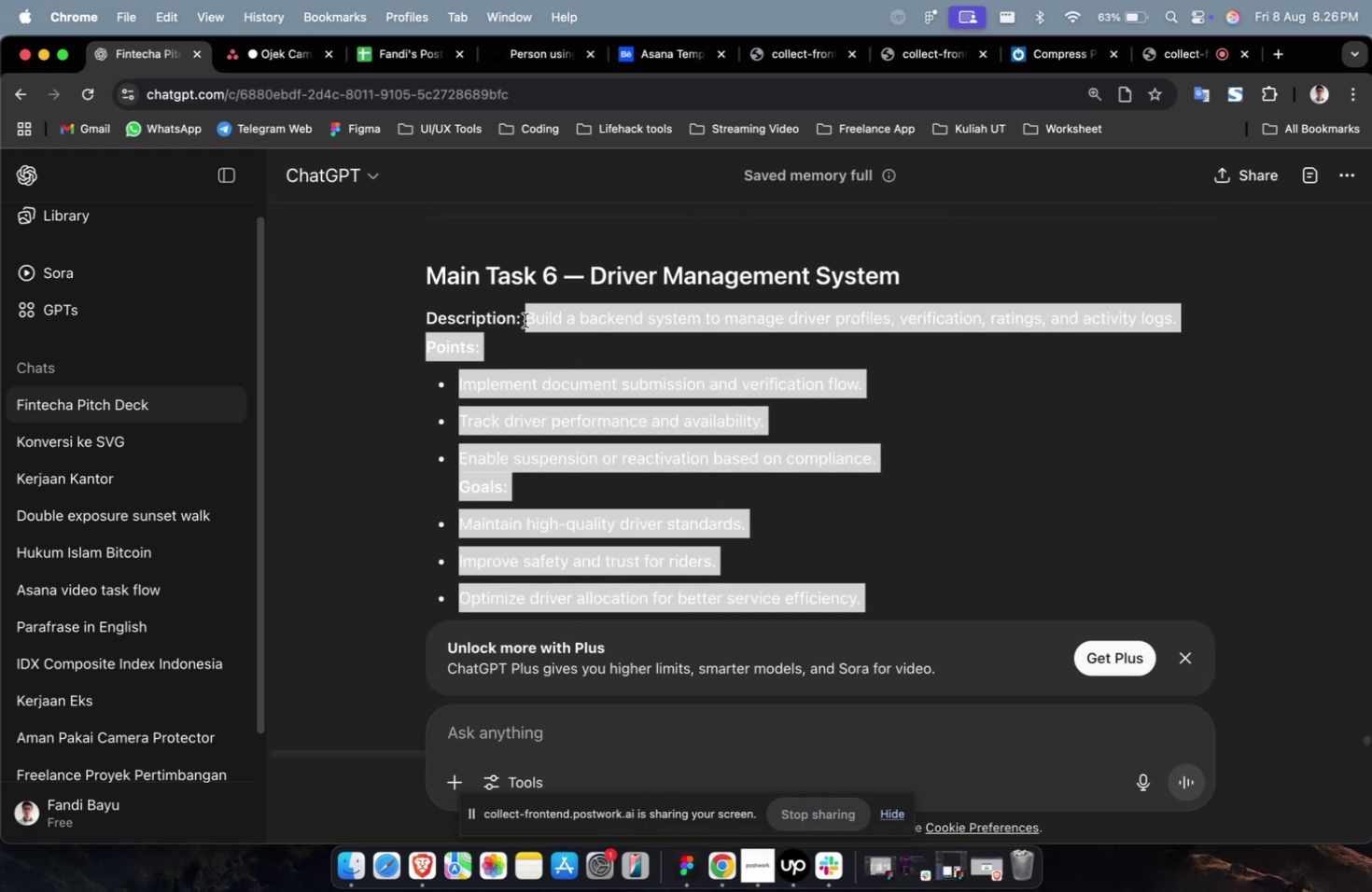 
key(Meta+CommandLeft)
 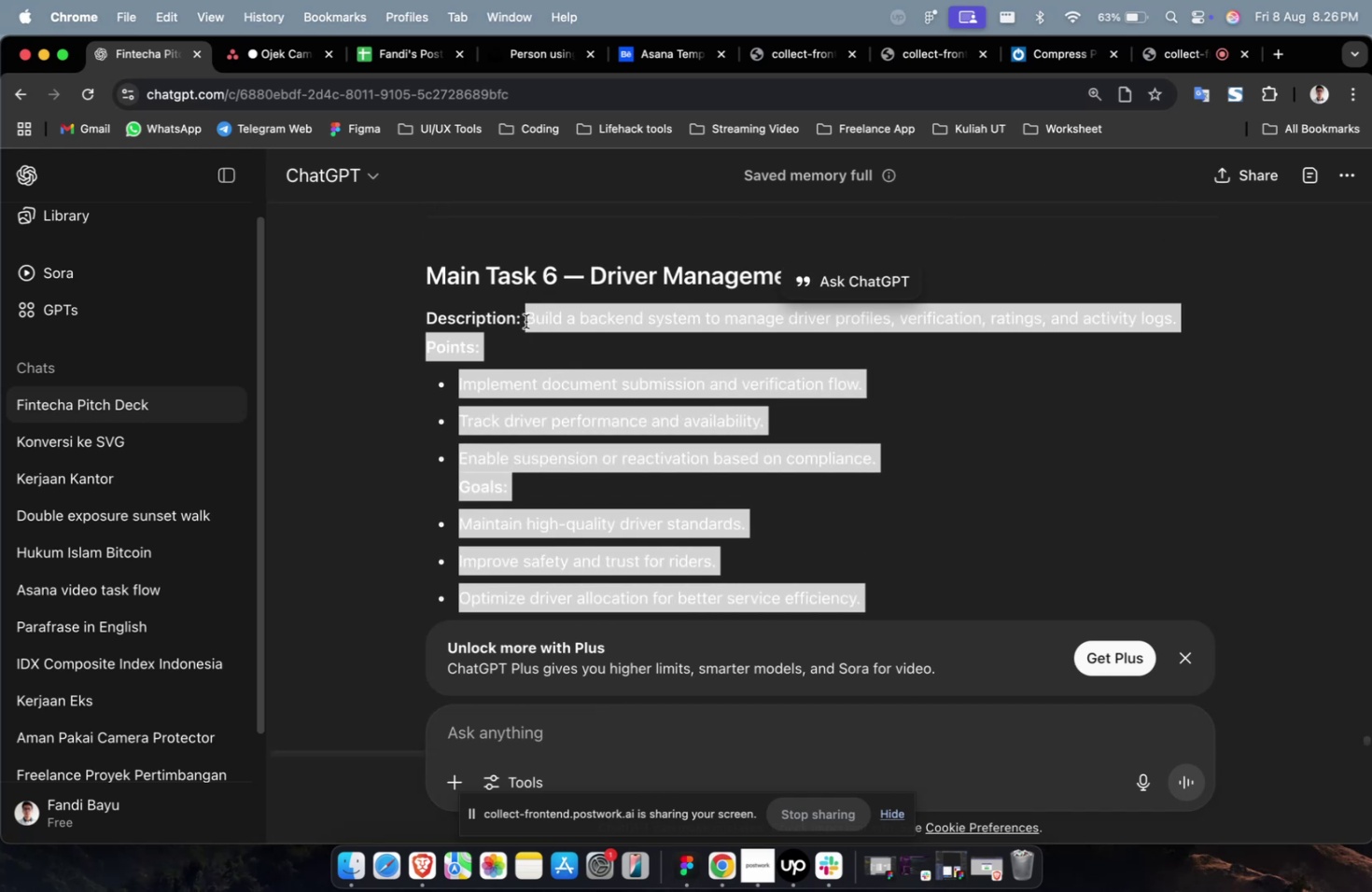 
key(Meta+C)
 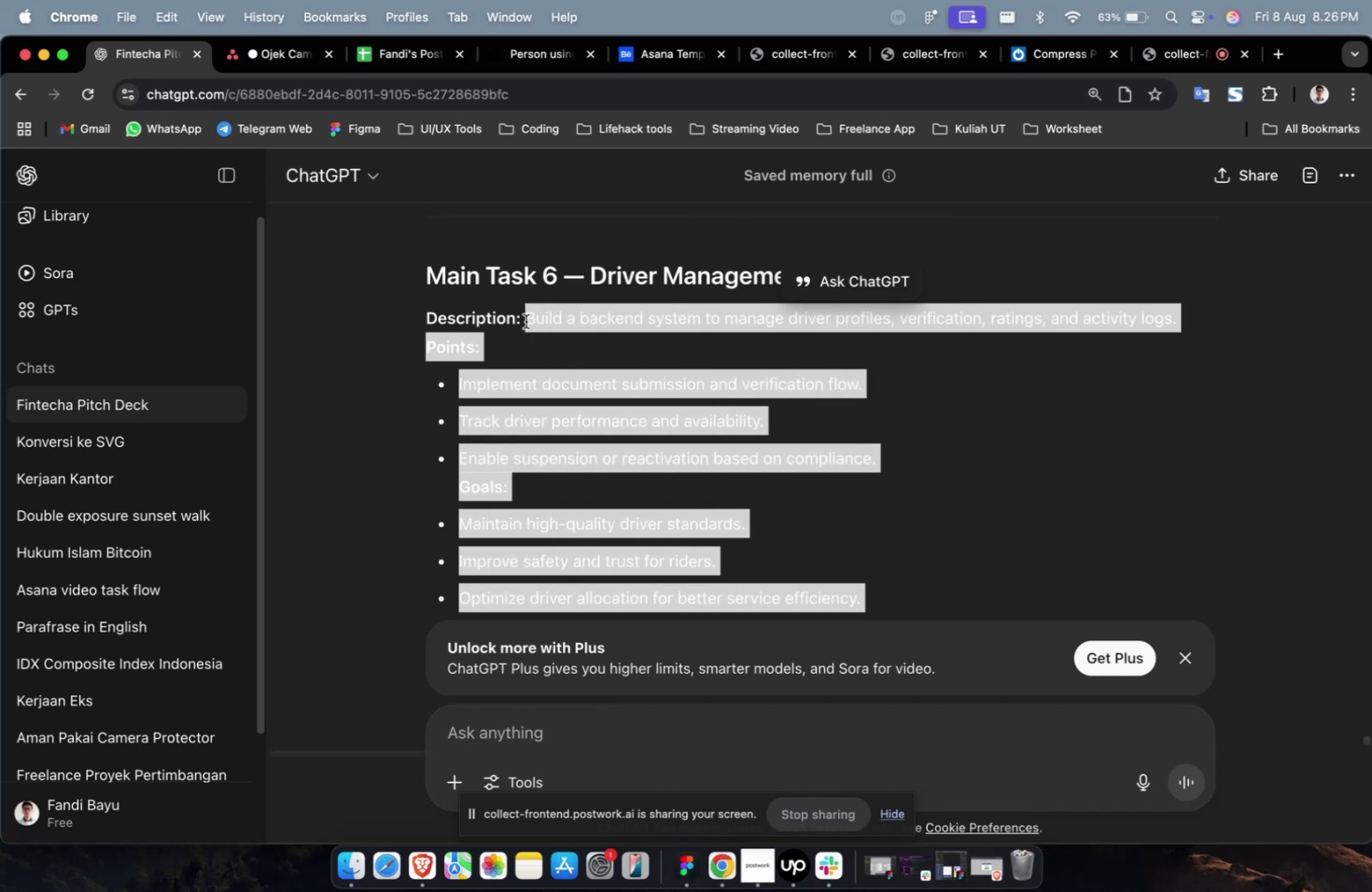 
scroll: coordinate [525, 321], scroll_direction: down, amount: 18.0
 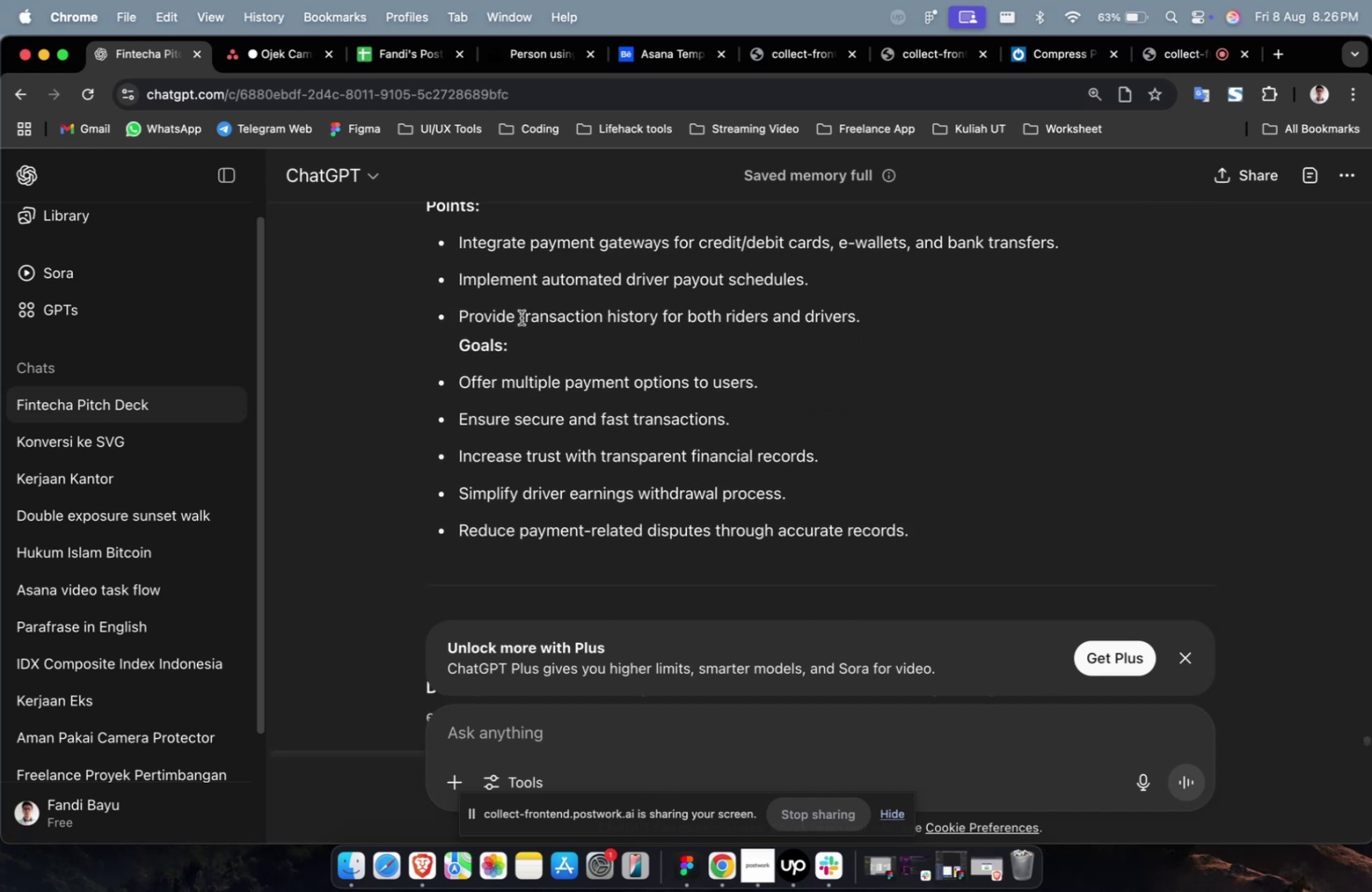 
scroll: coordinate [525, 317], scroll_direction: up, amount: 6.0
 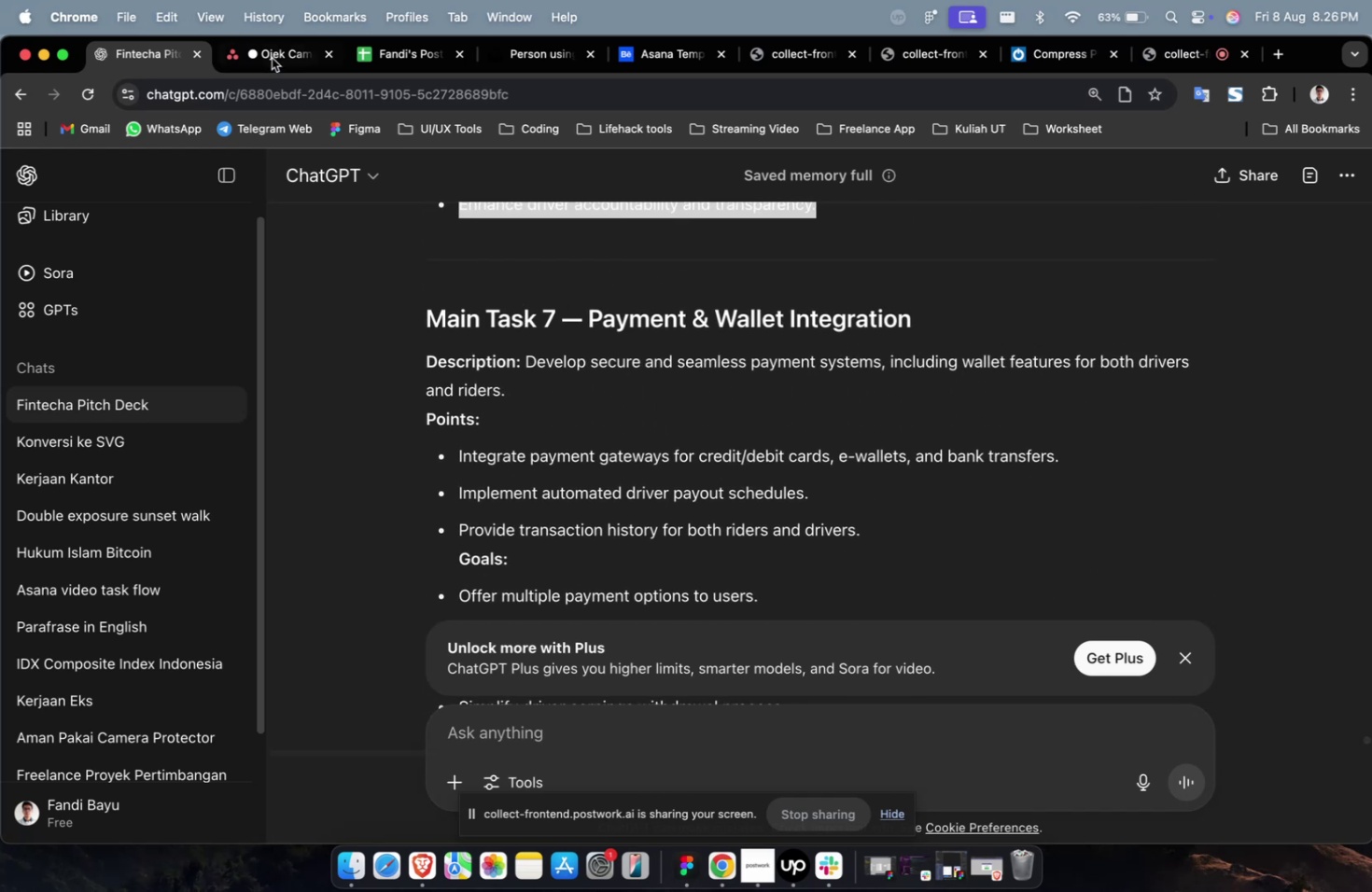 
left_click([276, 51])
 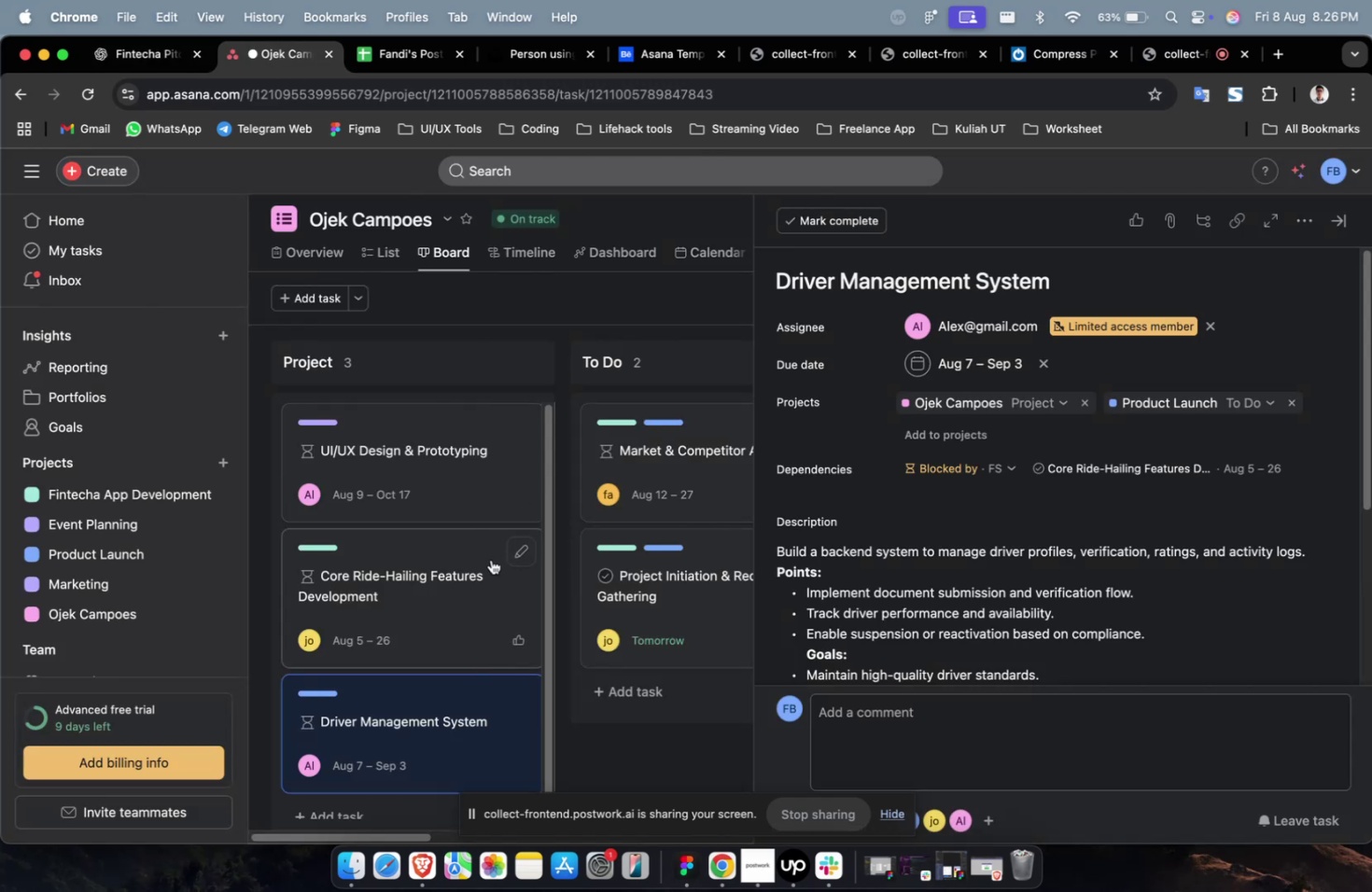 
scroll: coordinate [491, 553], scroll_direction: down, amount: 19.0
 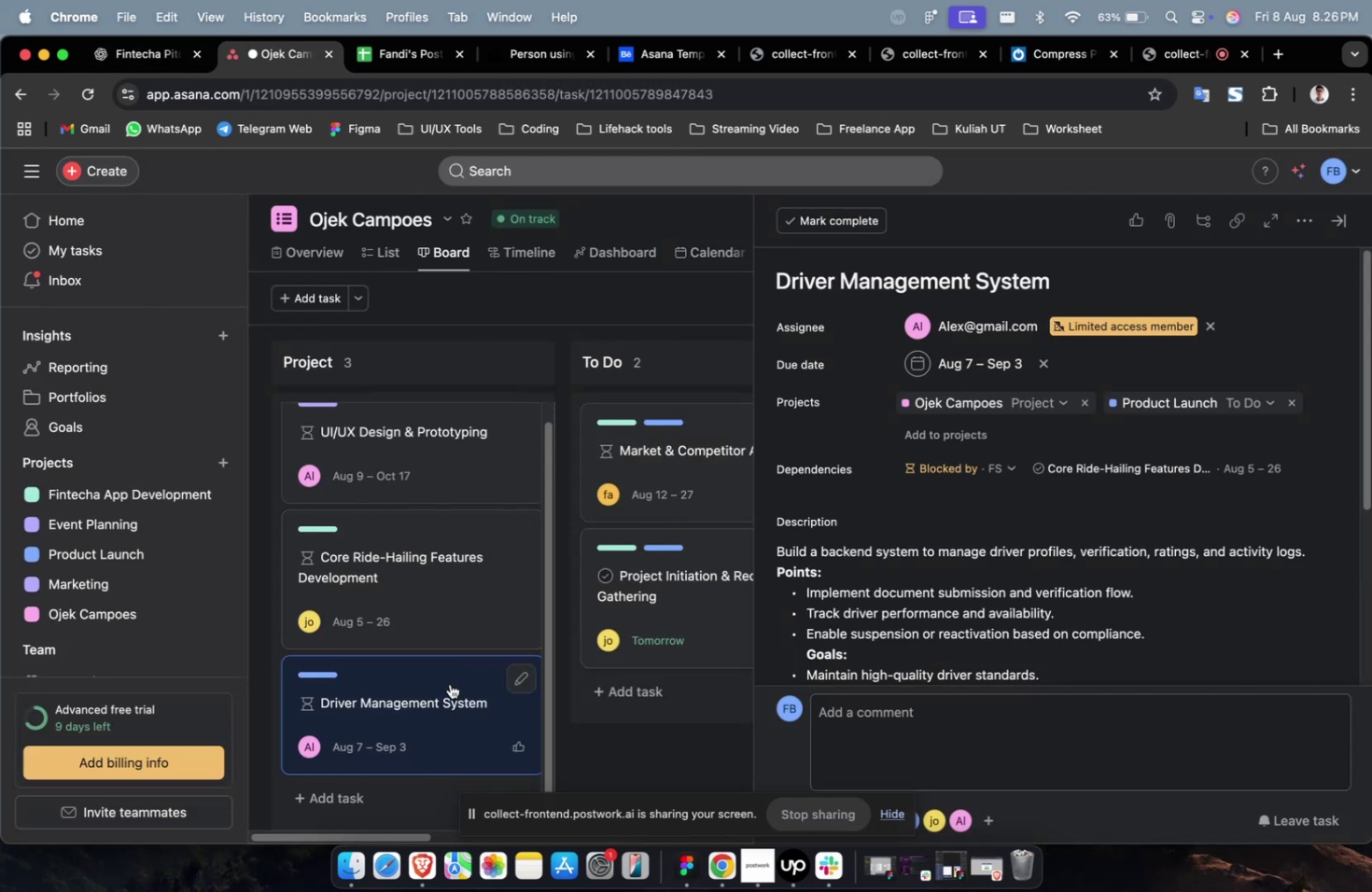 
left_click([978, 627])
 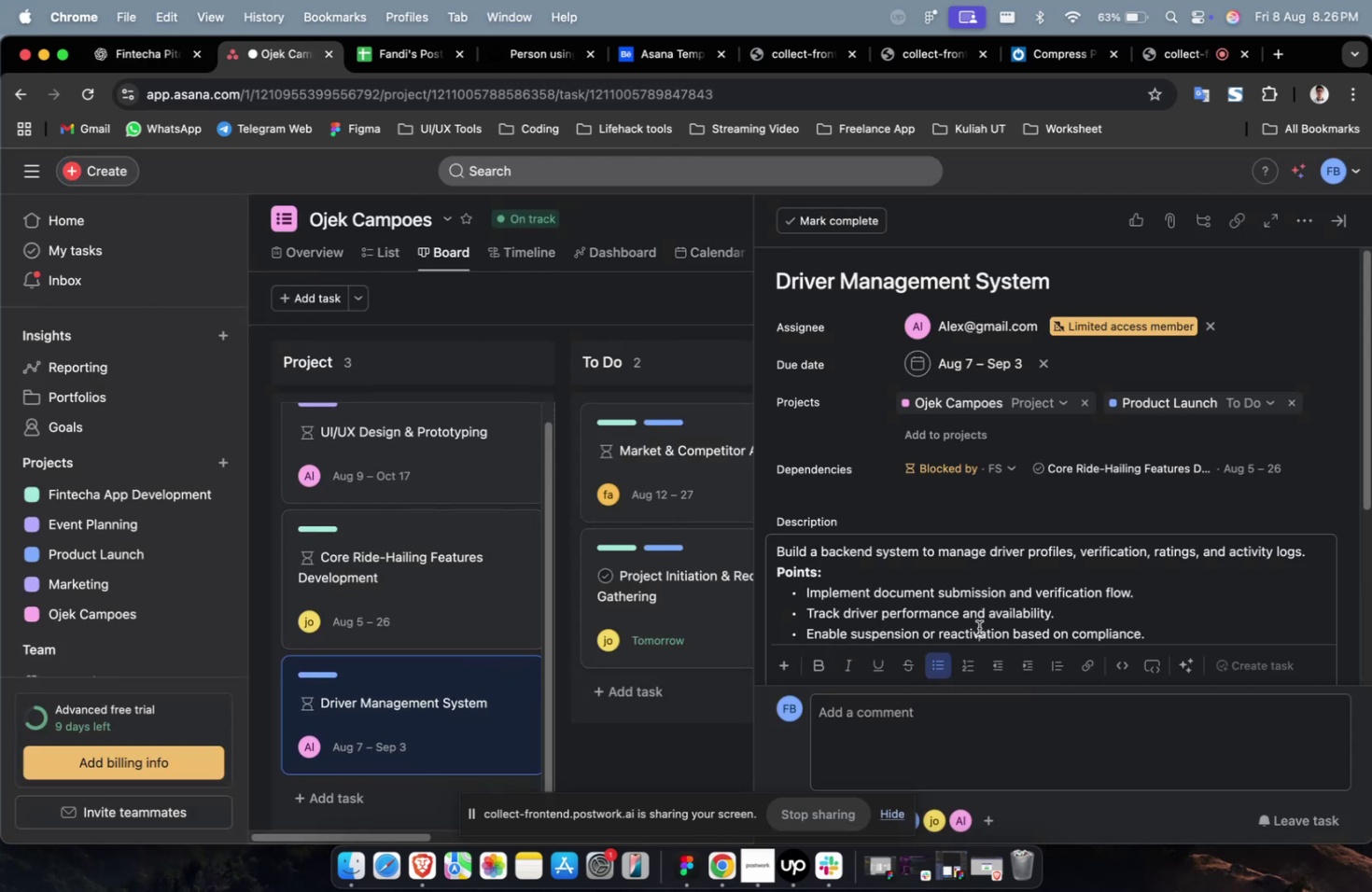 
key(Meta+A)
 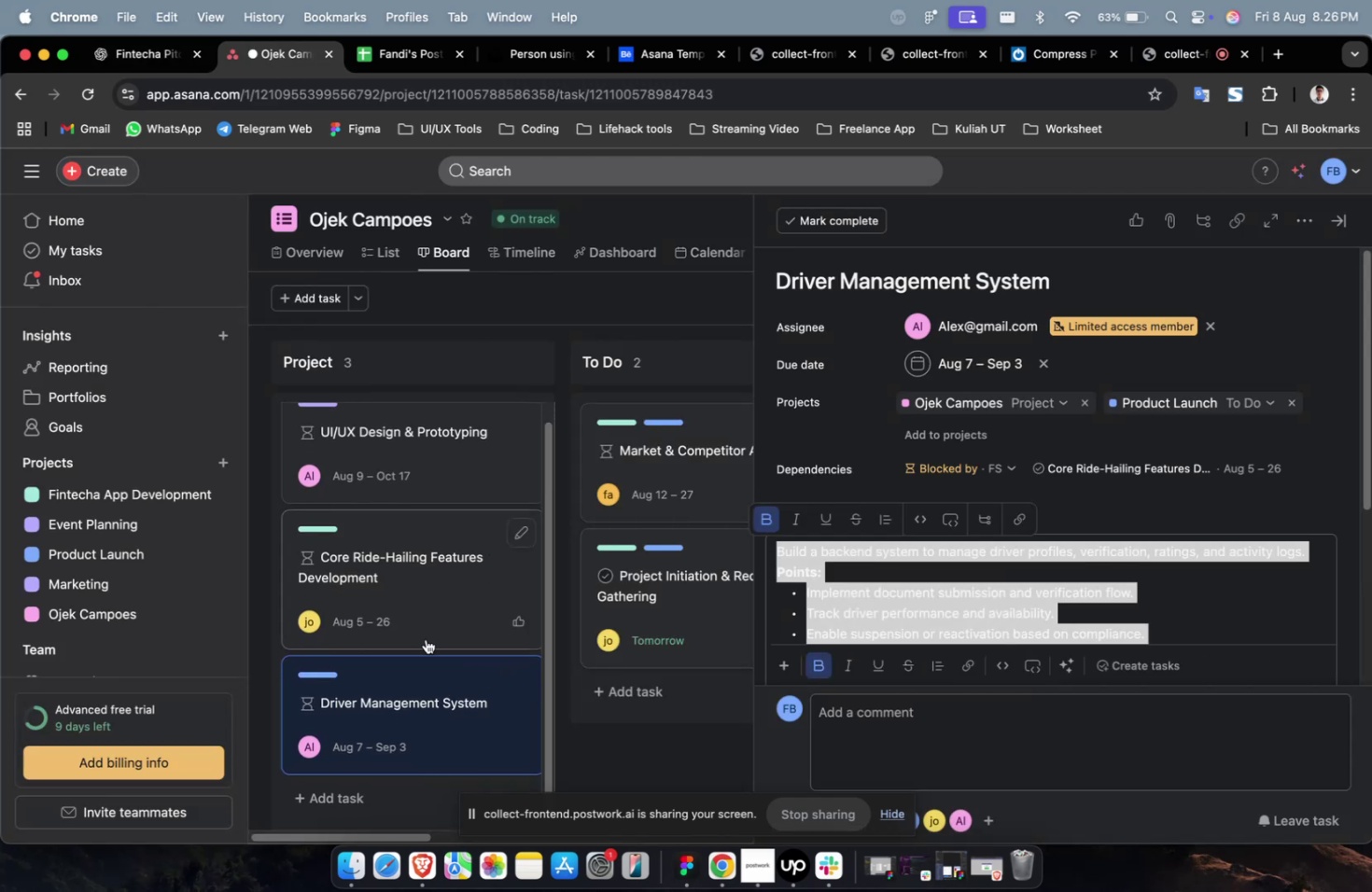 
left_click([454, 602])
 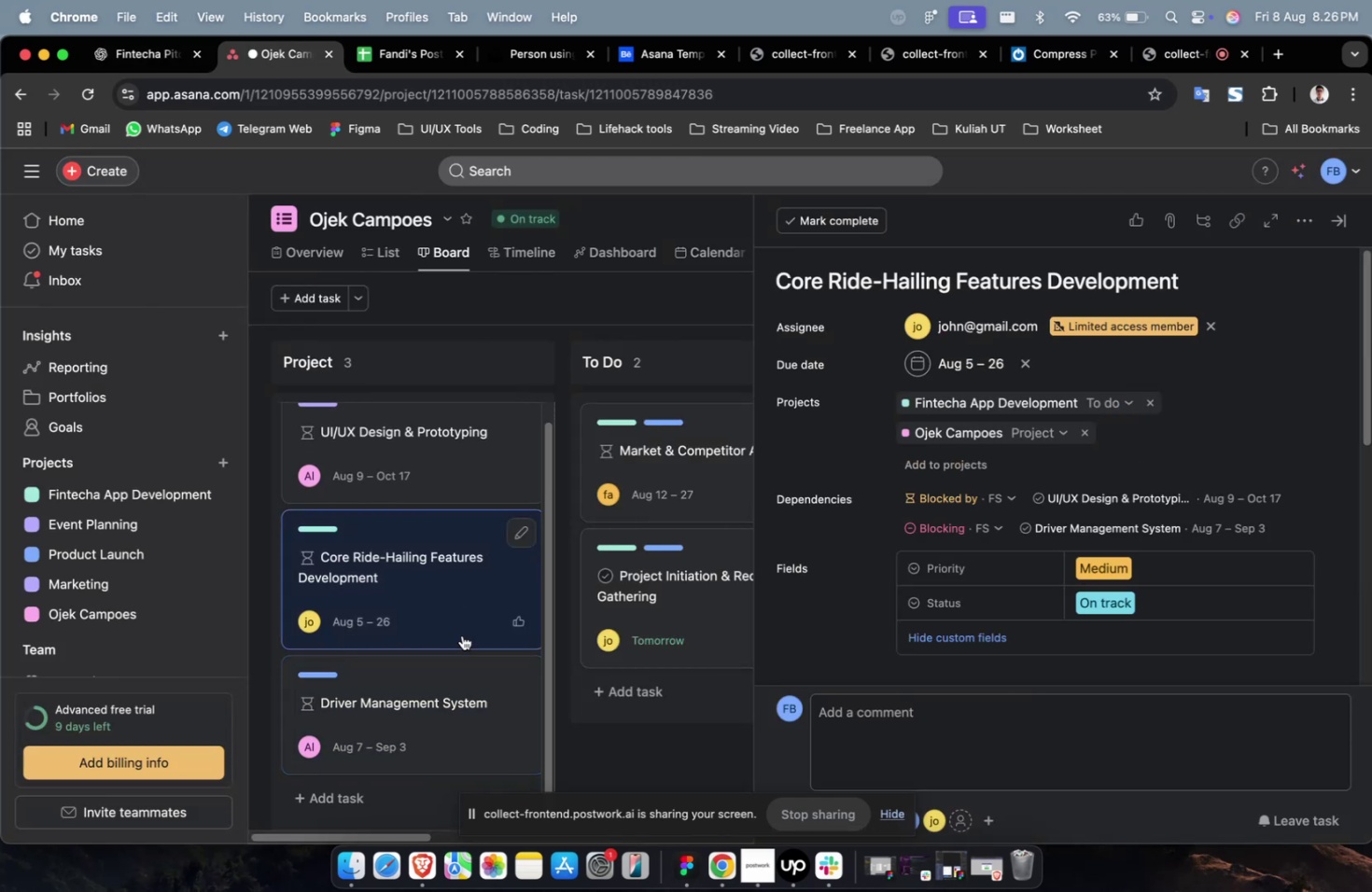 
scroll: coordinate [917, 500], scroll_direction: down, amount: 17.0
 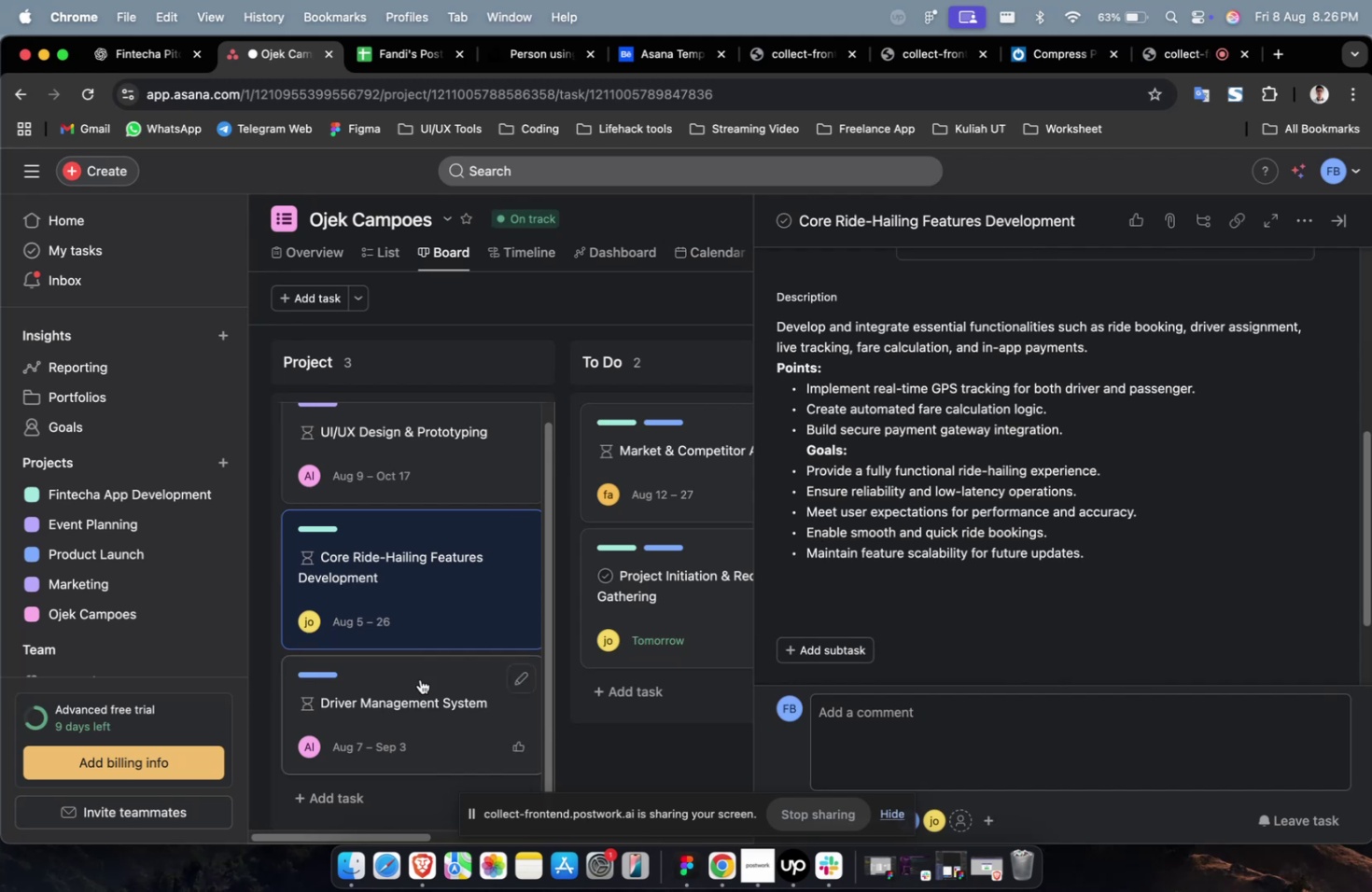 
left_click([420, 678])
 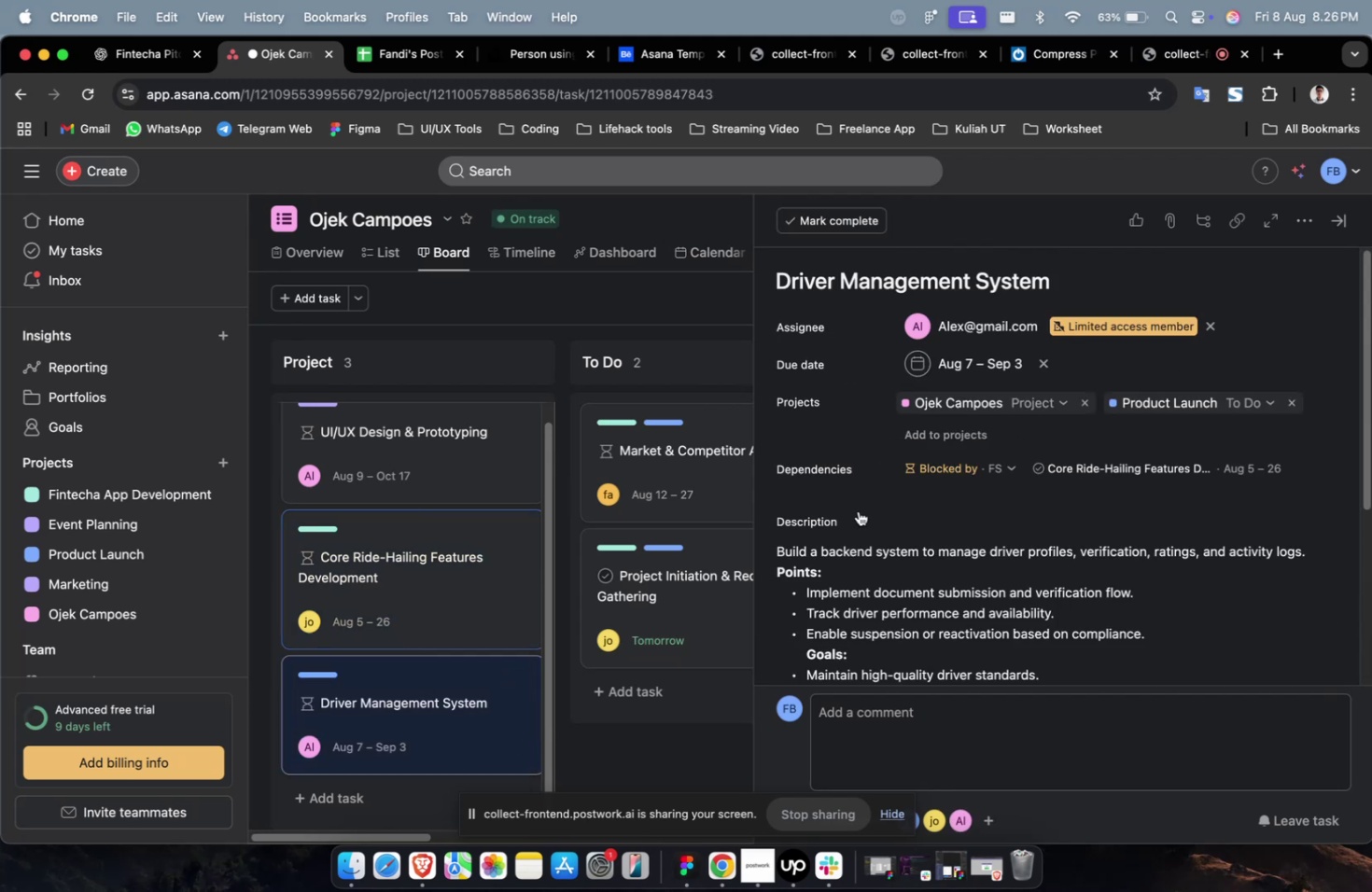 
scroll: coordinate [1093, 372], scroll_direction: down, amount: 19.0
 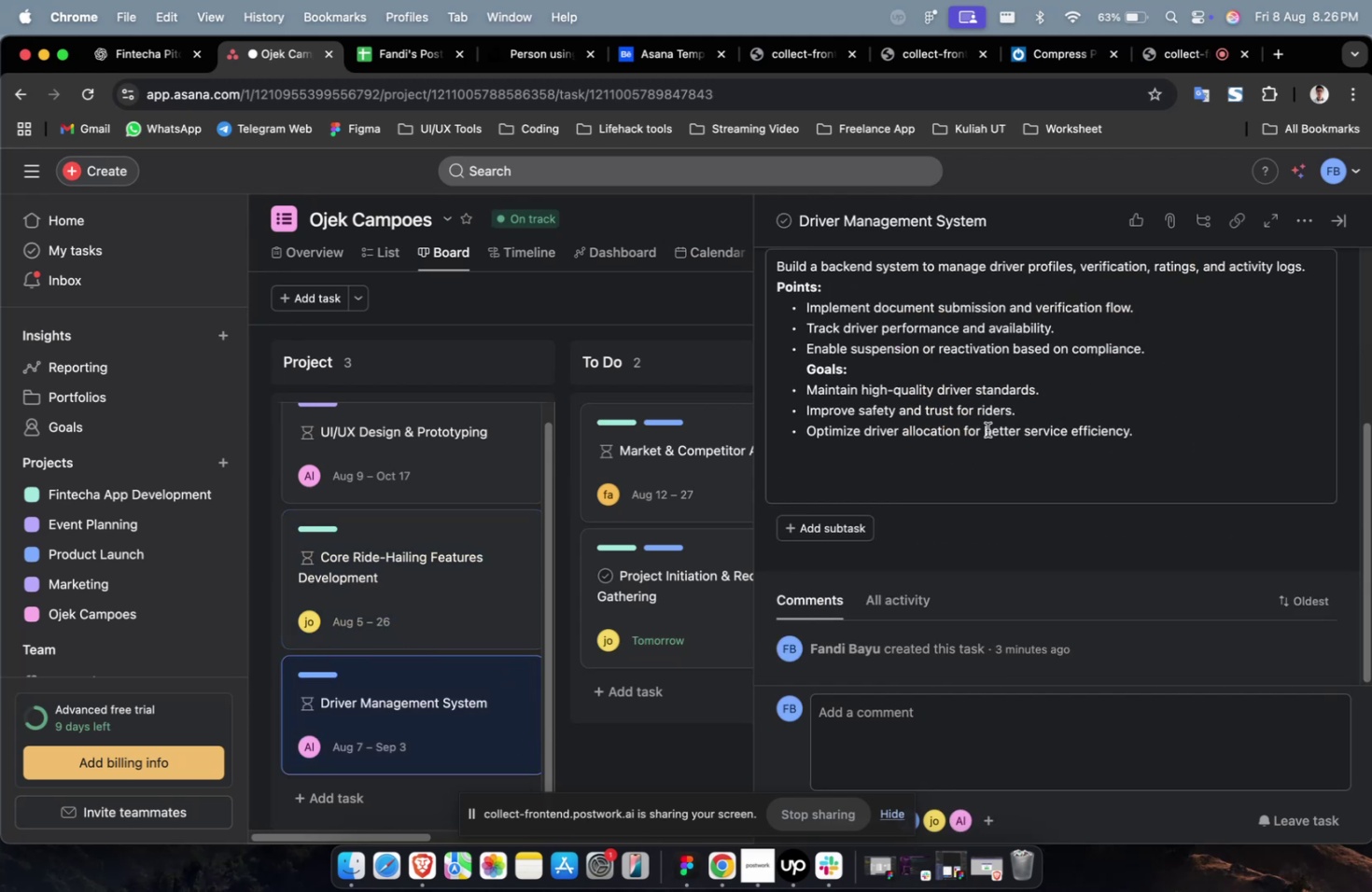 
left_click([985, 426])
 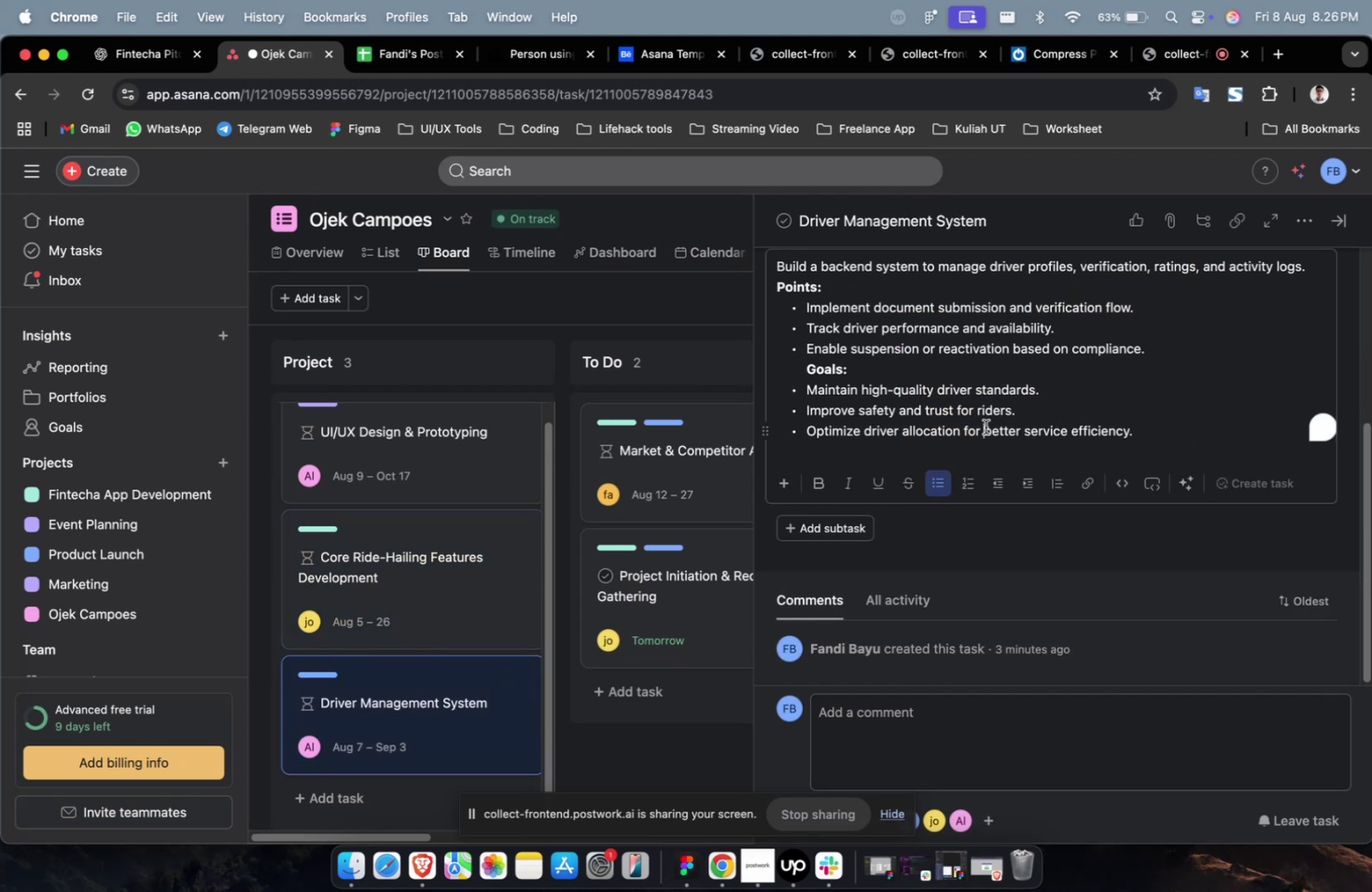 
key(Meta+A)
 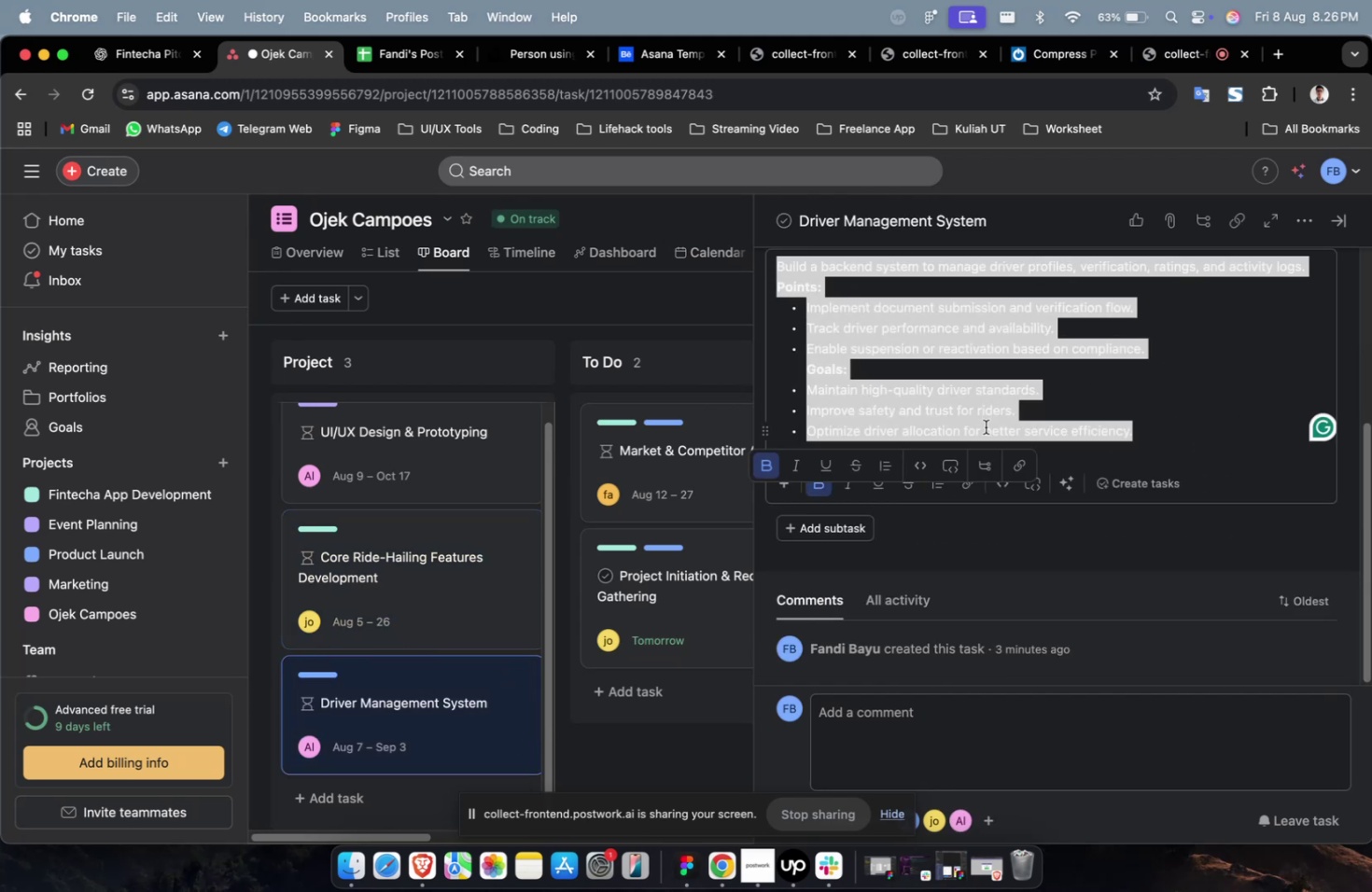 
key(Meta+V)
 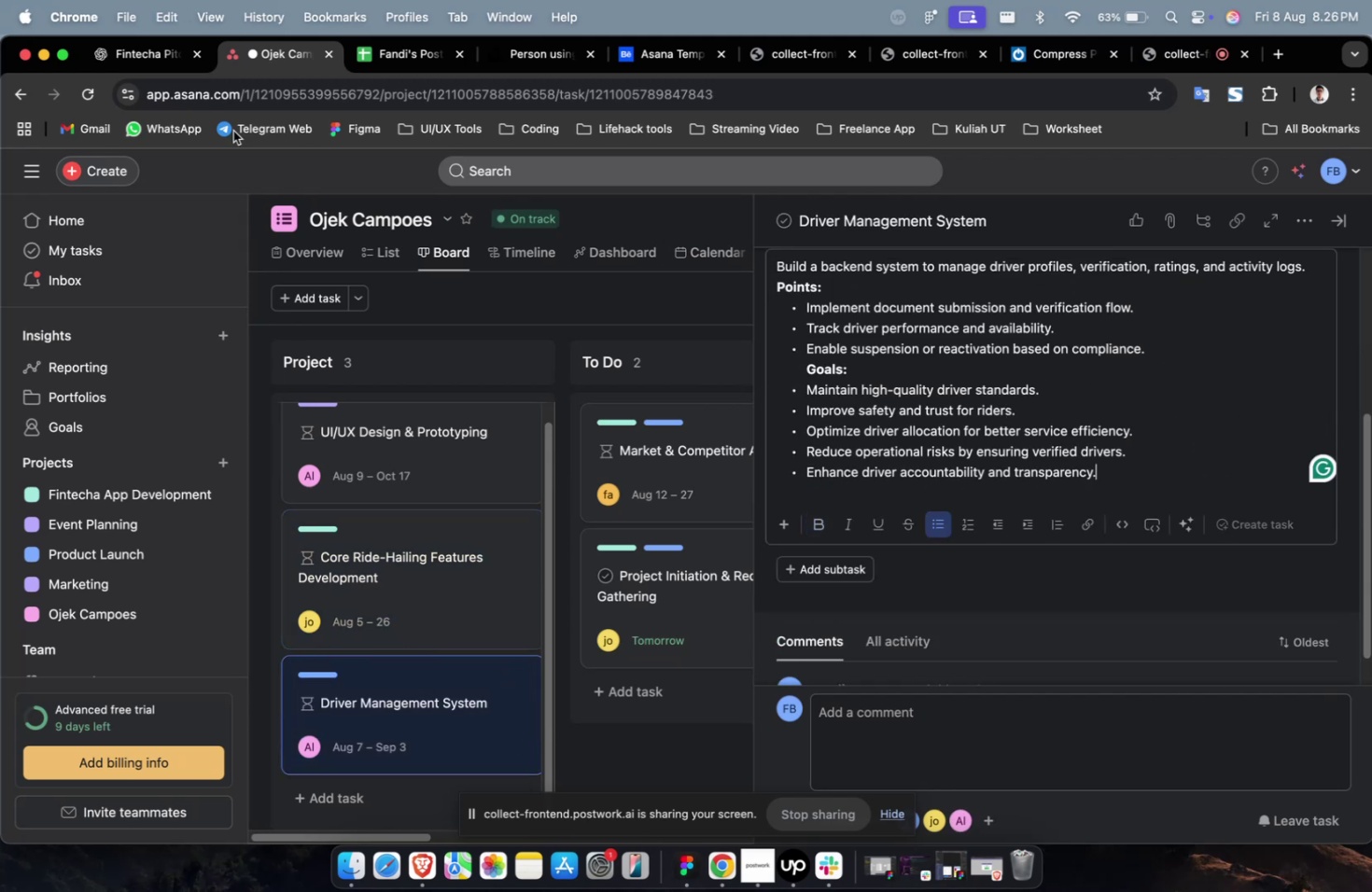 
left_click([170, 64])
 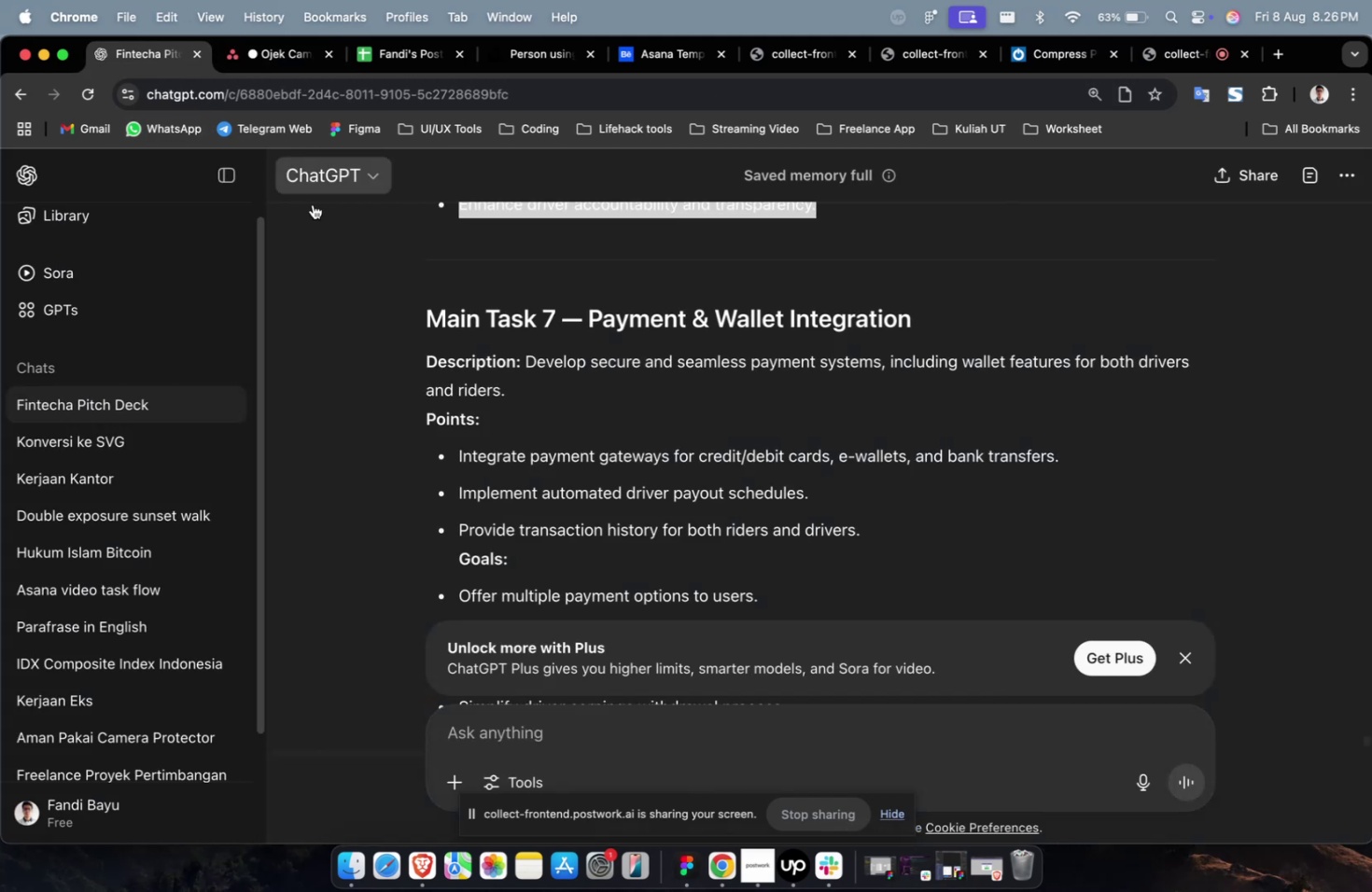 
scroll: coordinate [418, 263], scroll_direction: down, amount: 13.0
 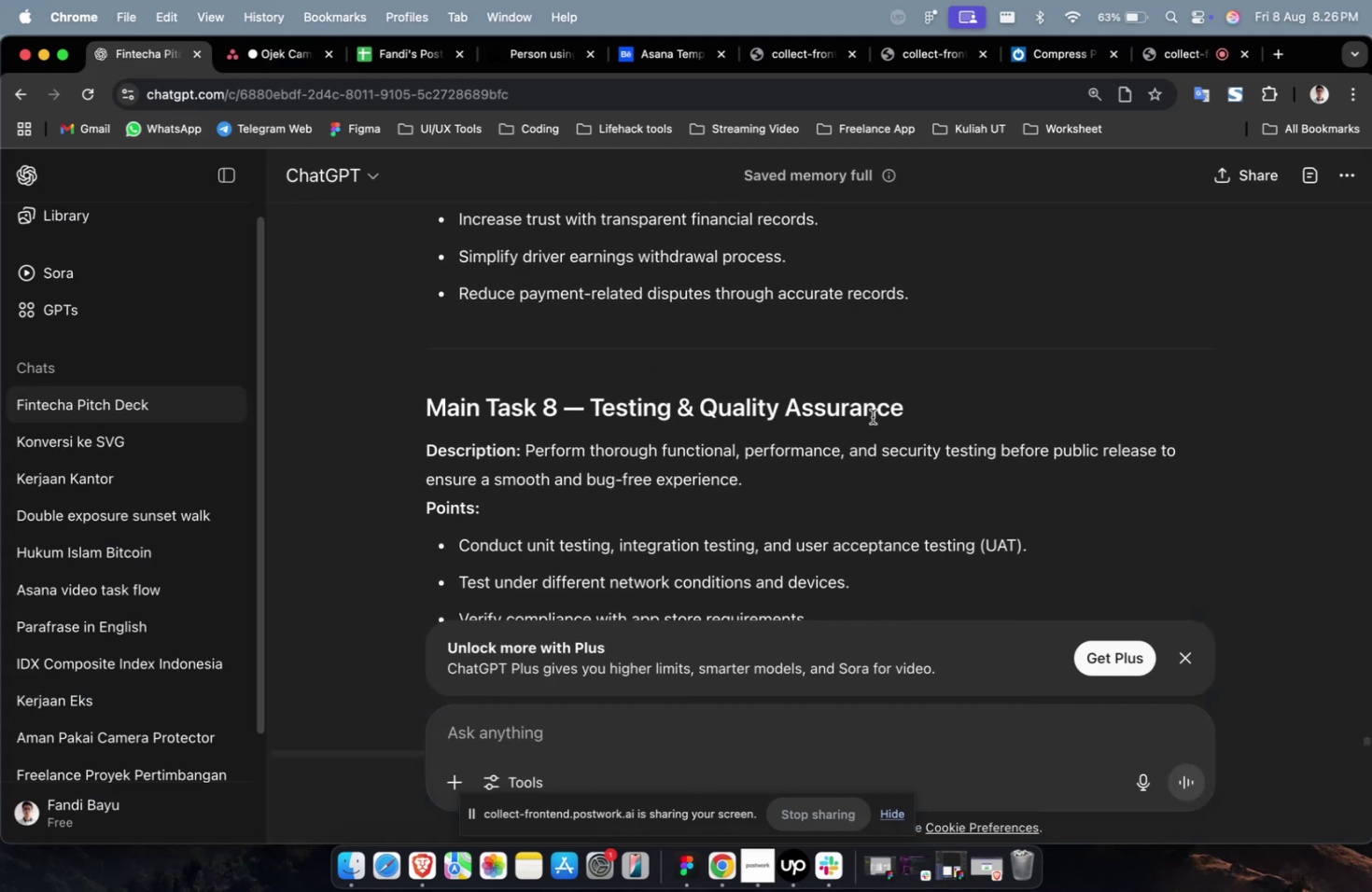 
left_click_drag(start_coordinate=[925, 409], to_coordinate=[591, 411])
 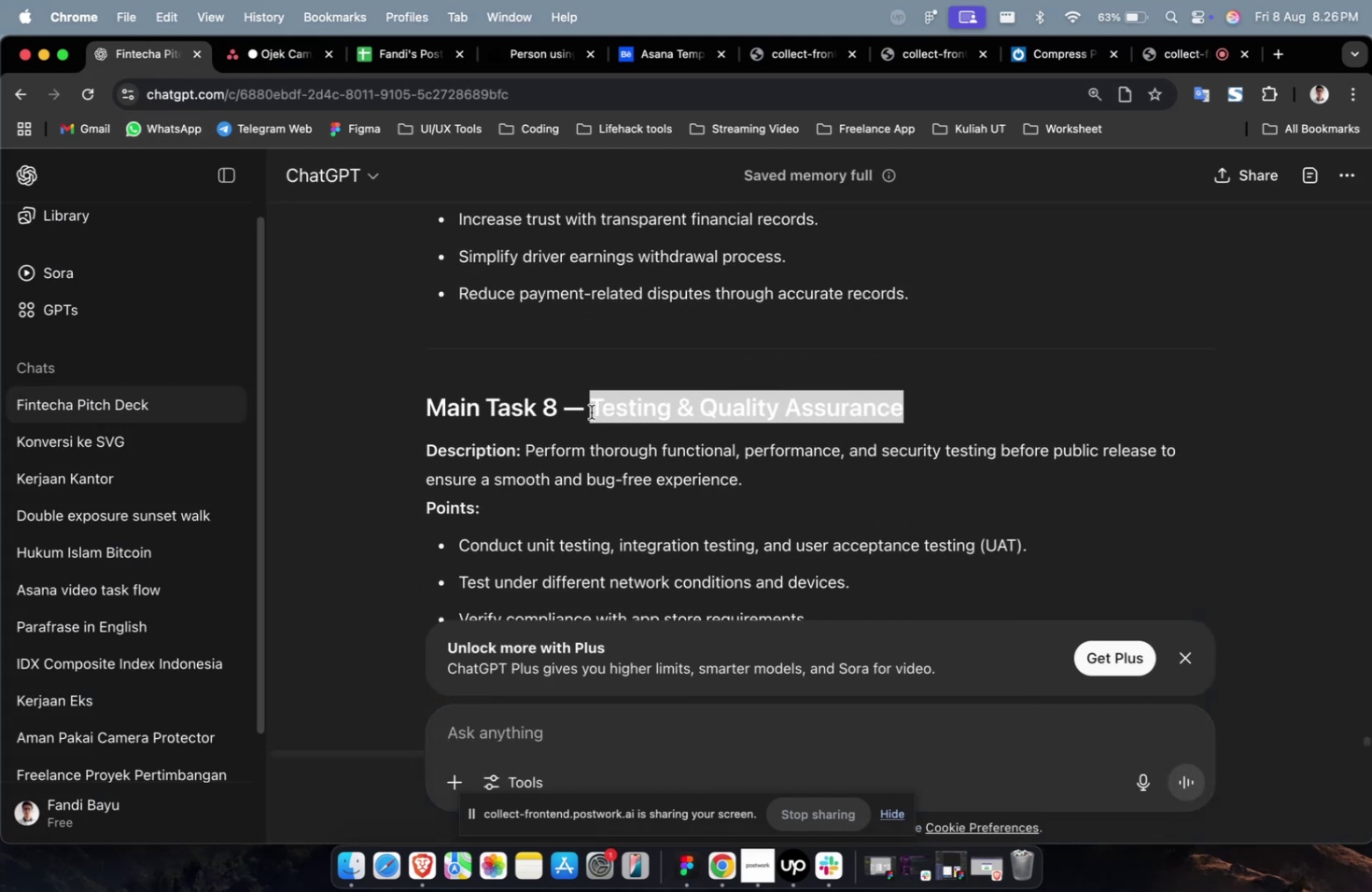 
key(Meta+CommandLeft)
 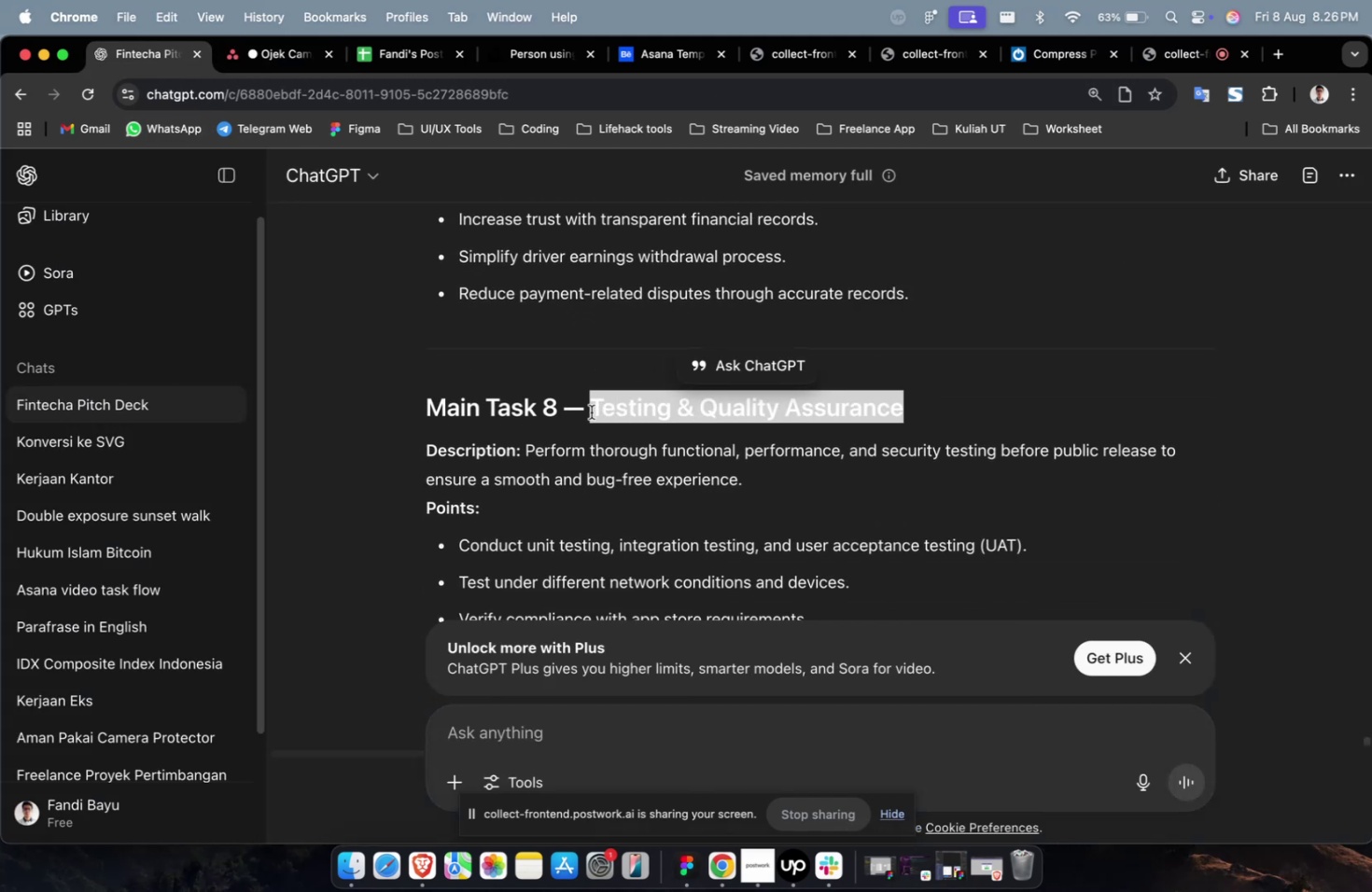 
key(Meta+C)
 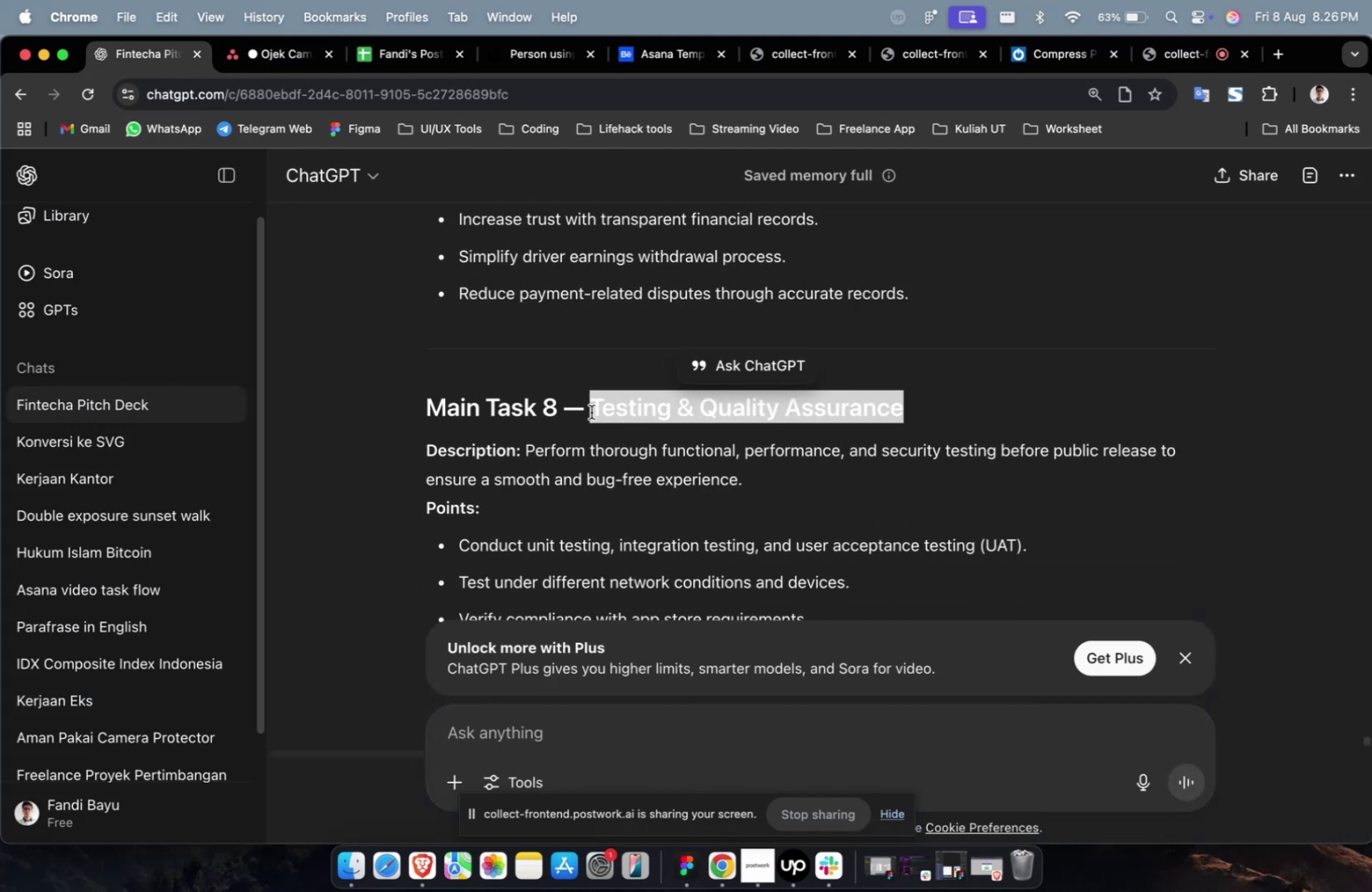 
scroll: coordinate [591, 411], scroll_direction: up, amount: 7.0
 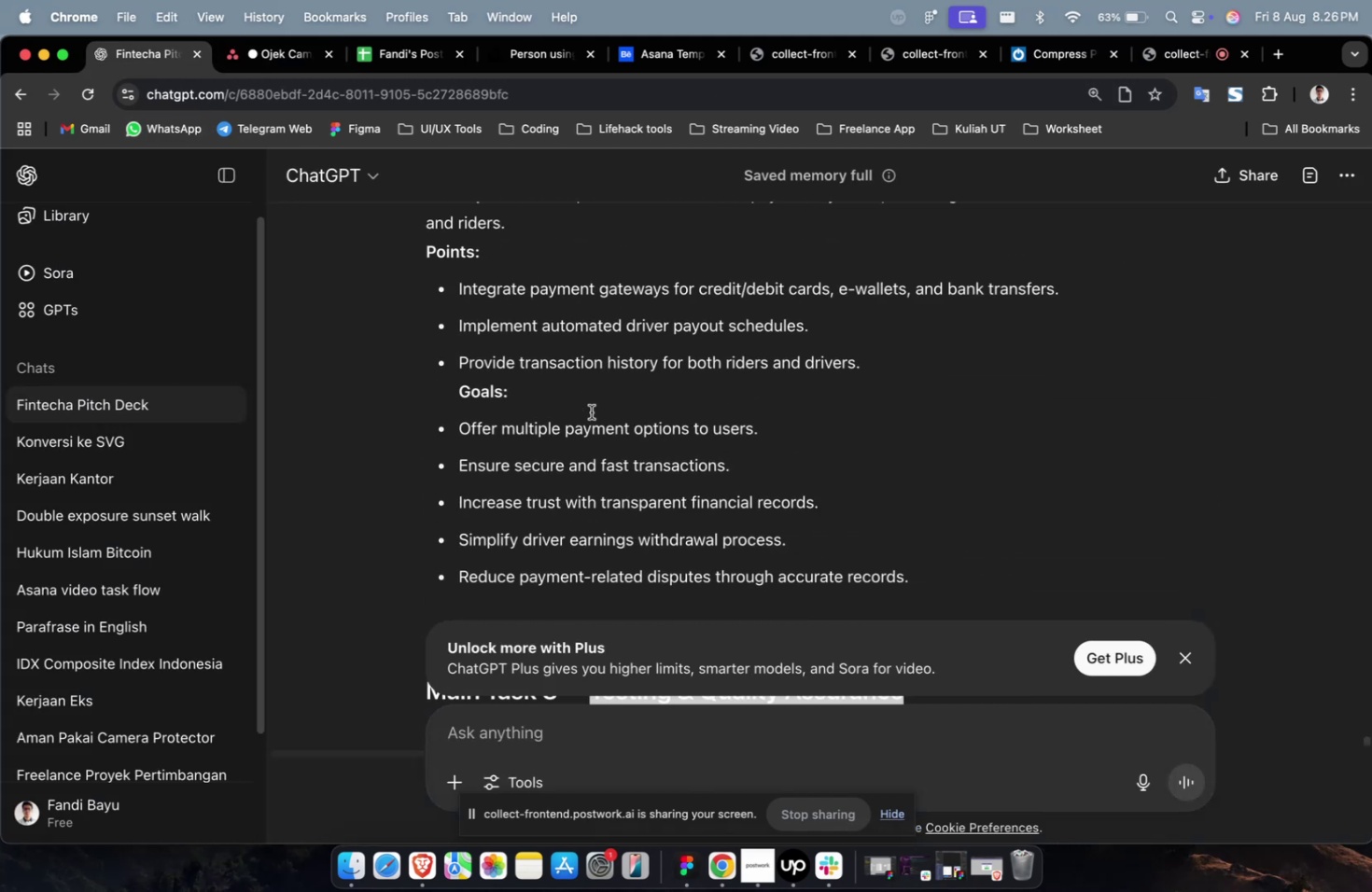 
scroll: coordinate [589, 411], scroll_direction: down, amount: 31.0
 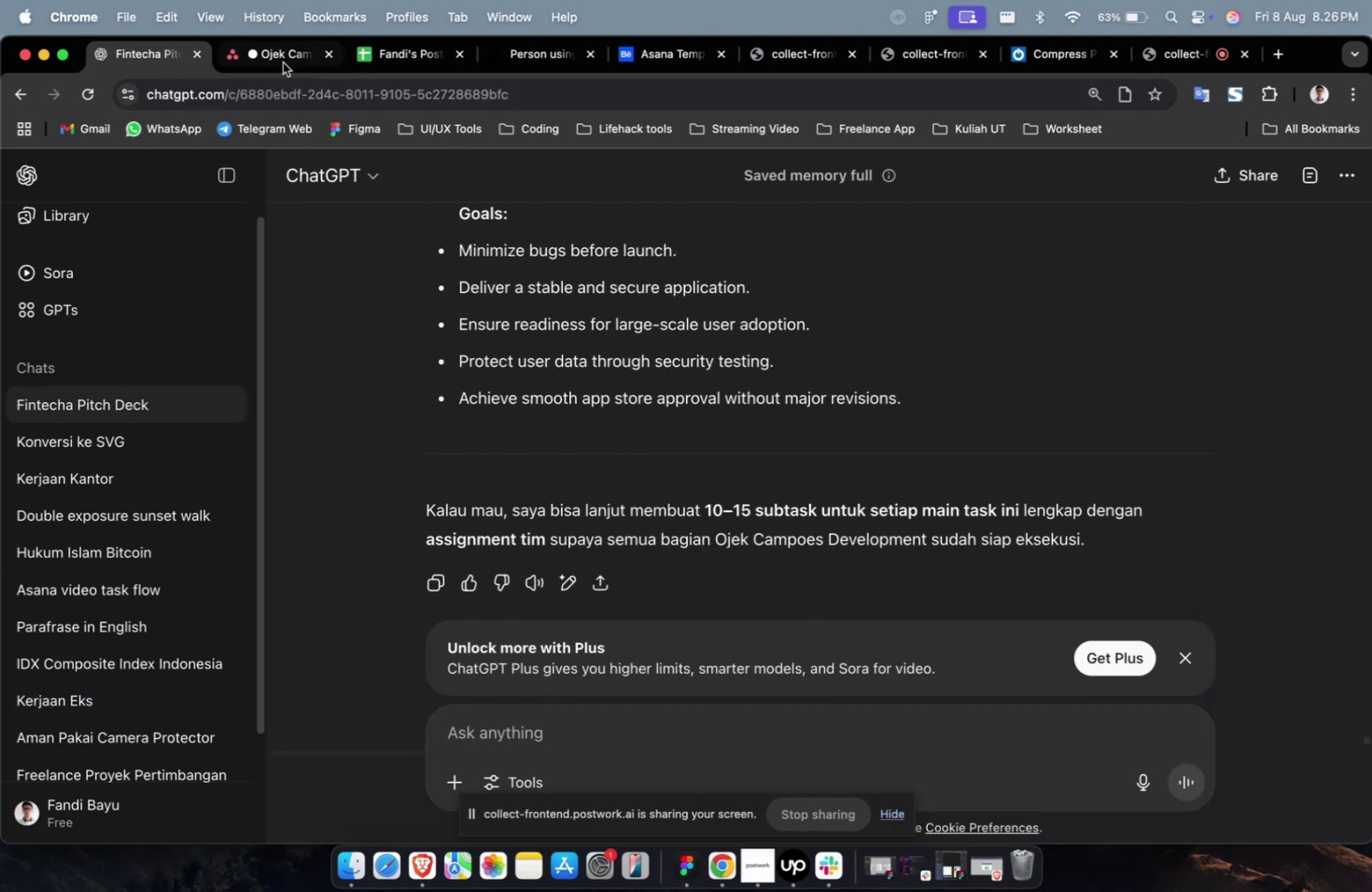 
left_click([276, 53])
 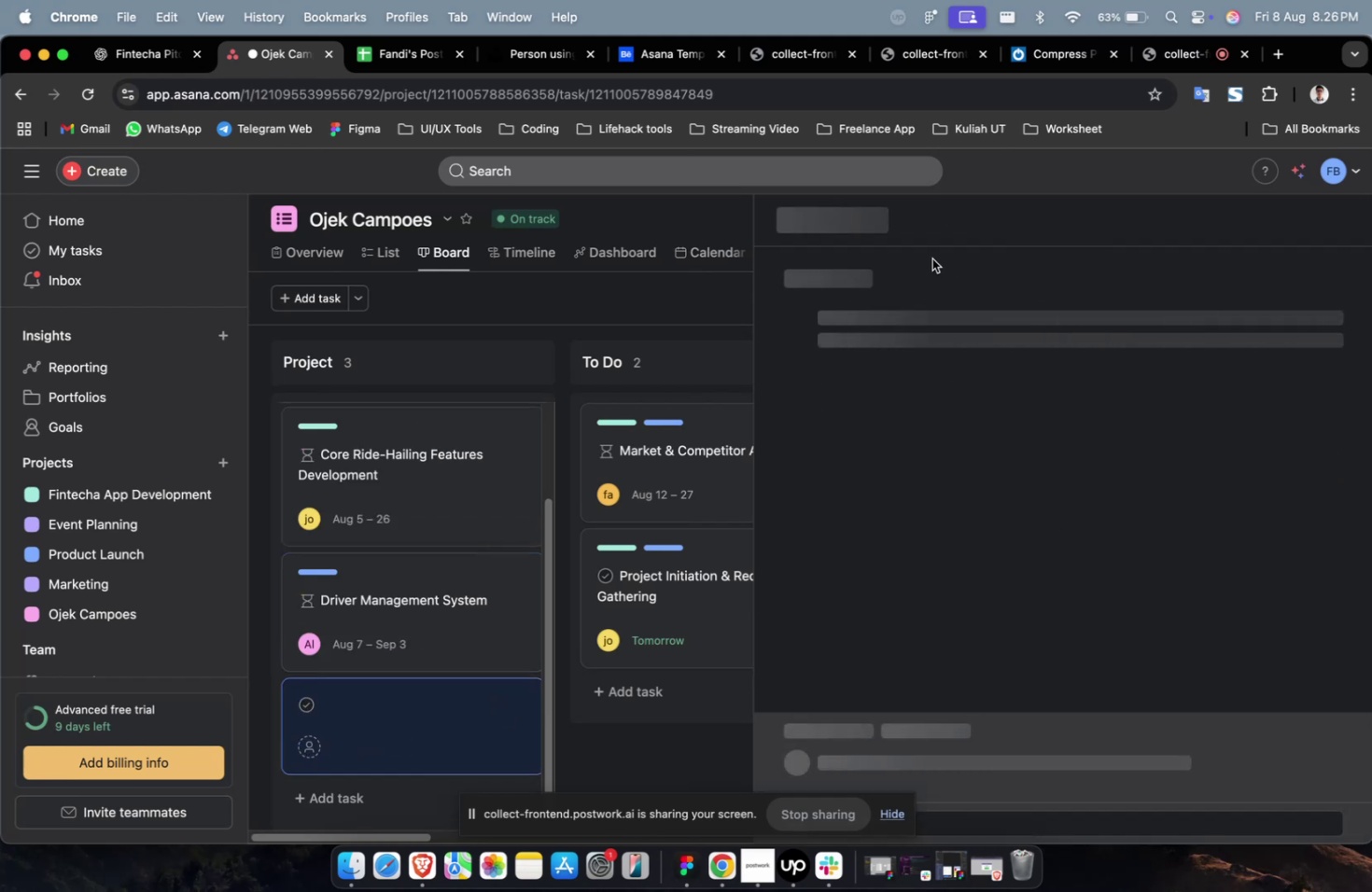 
scroll: coordinate [433, 325], scroll_direction: down, amount: 7.0
 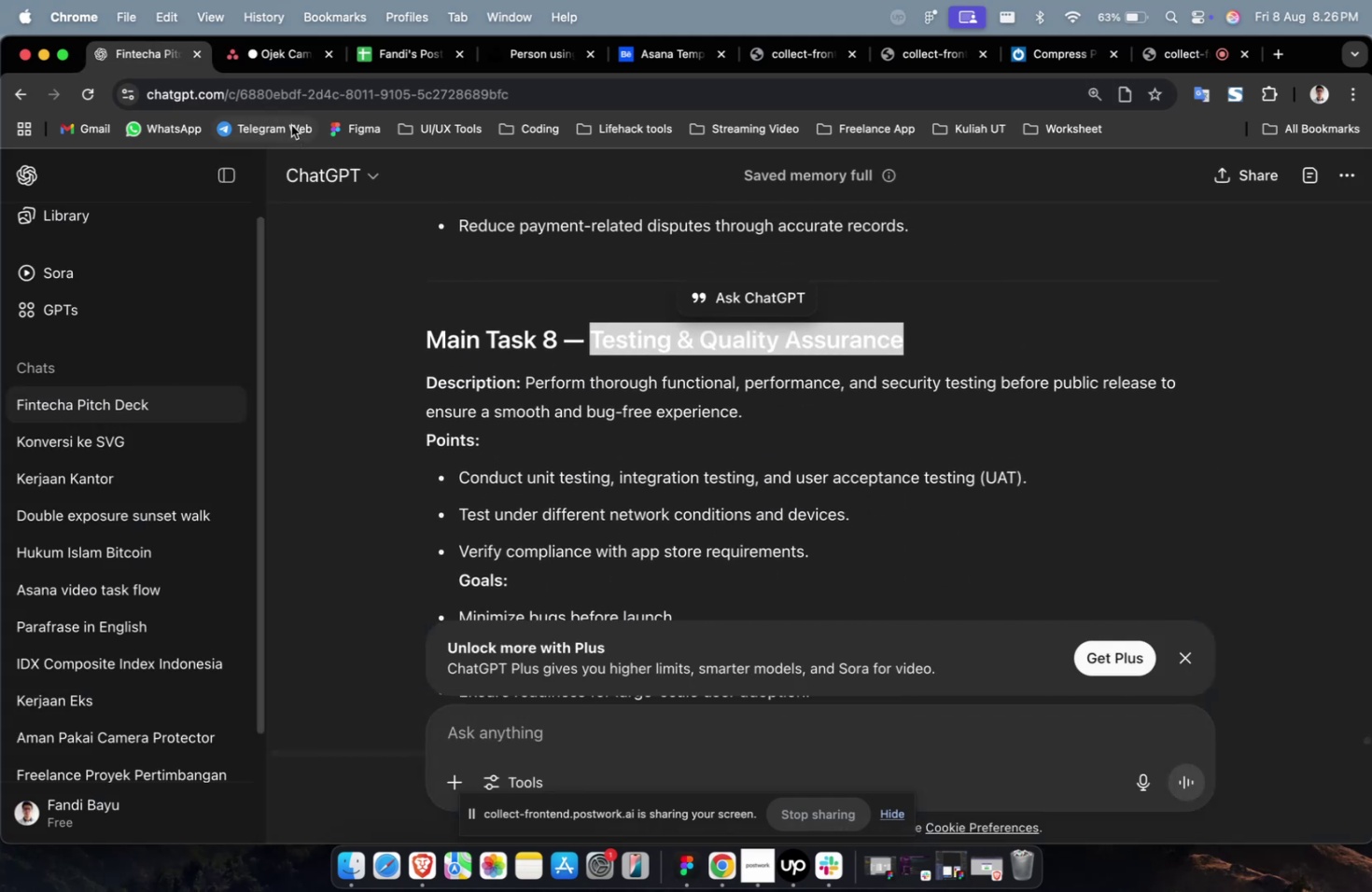 
scroll: coordinate [388, 231], scroll_direction: up, amount: 64.0
 